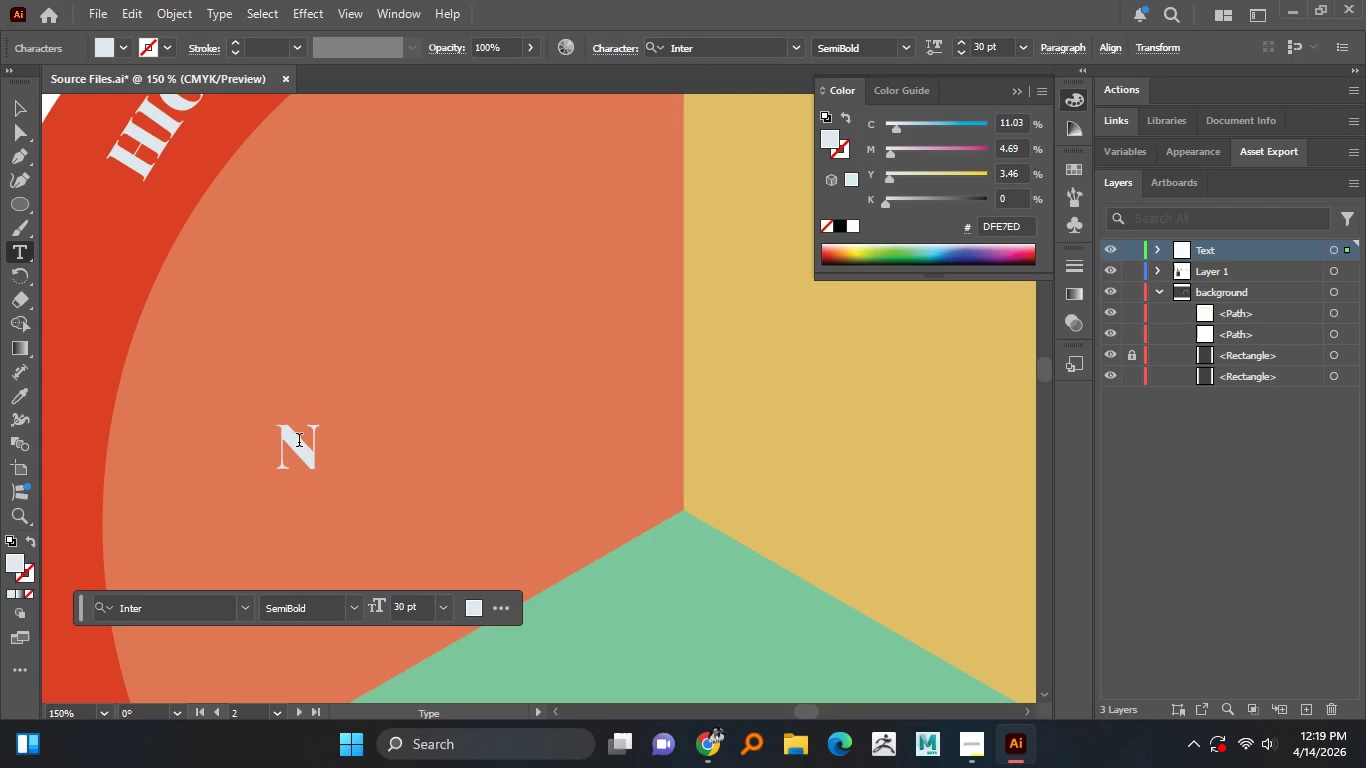 
double_click([299, 442])
 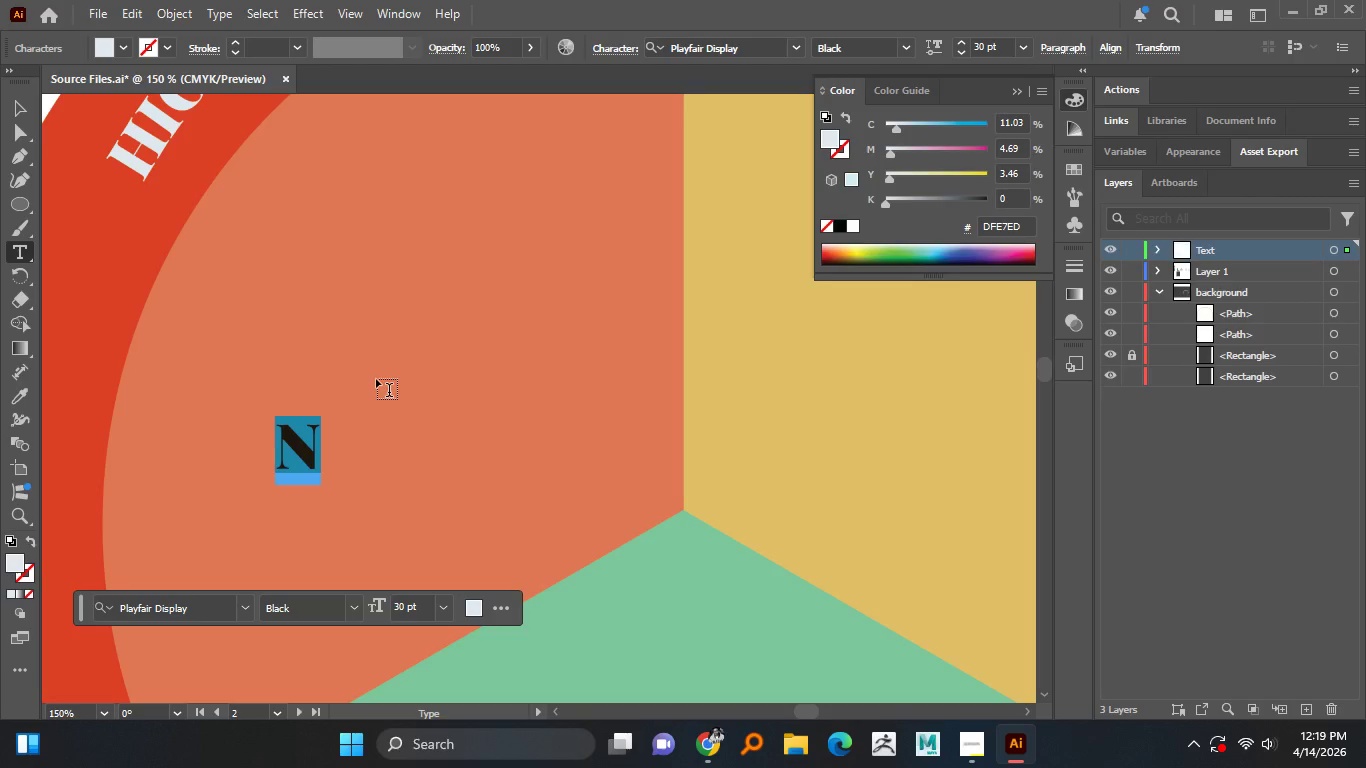 
left_click([695, 49])
 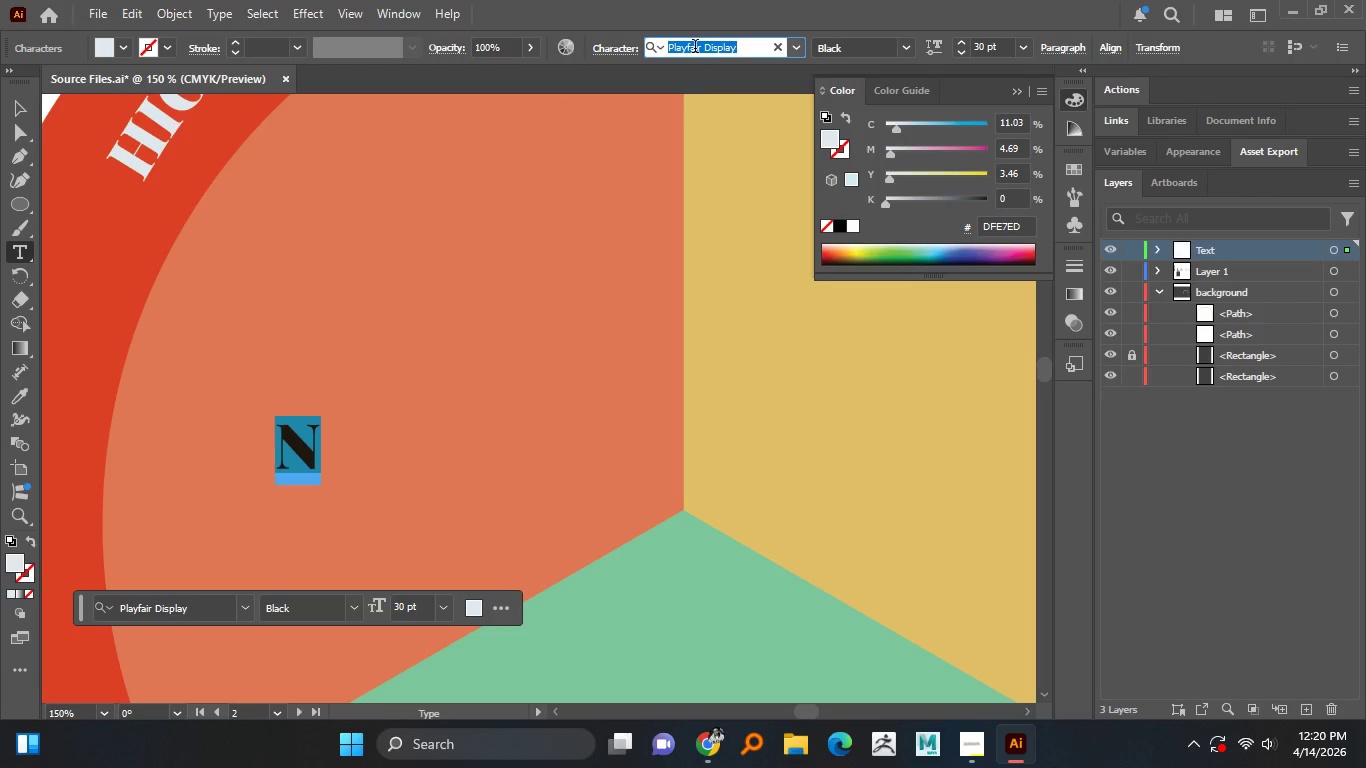 
type(in)
 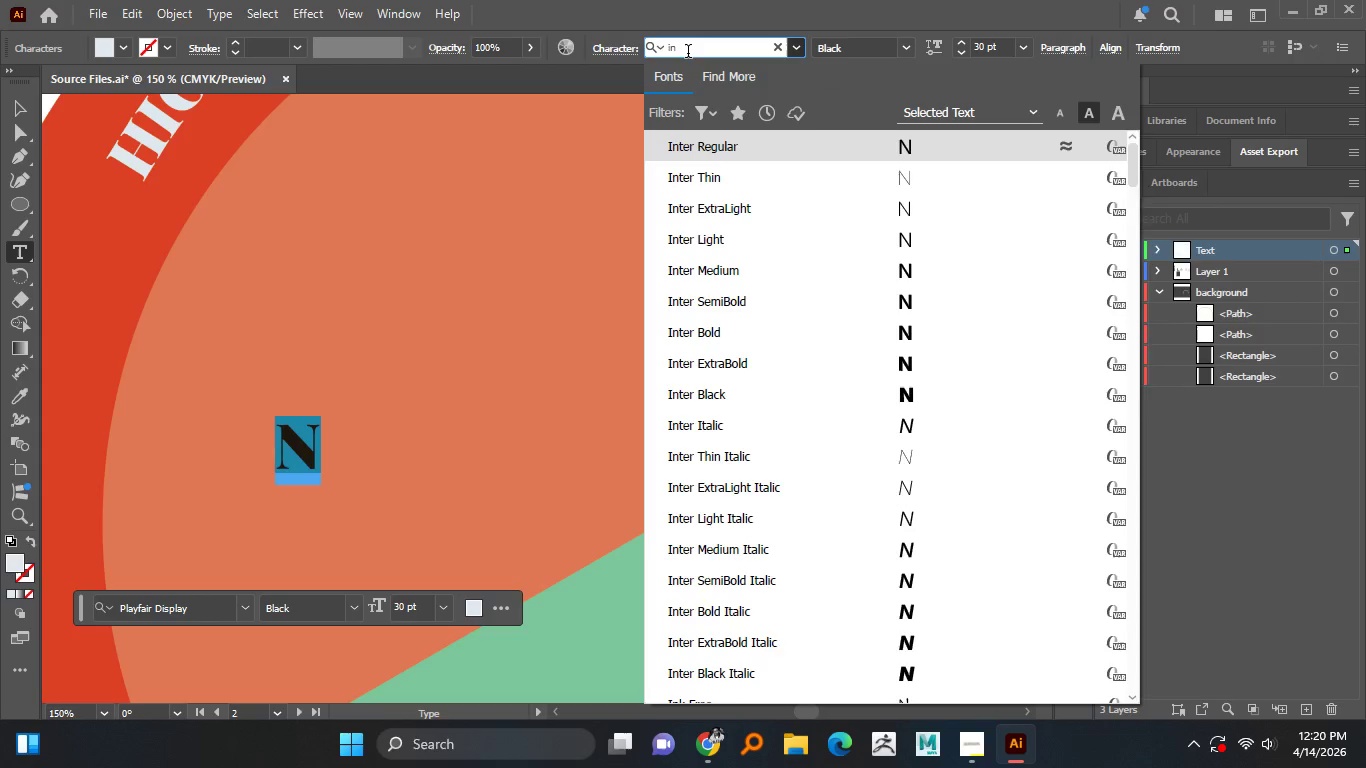 
hold_key(key=T, duration=0.36)
 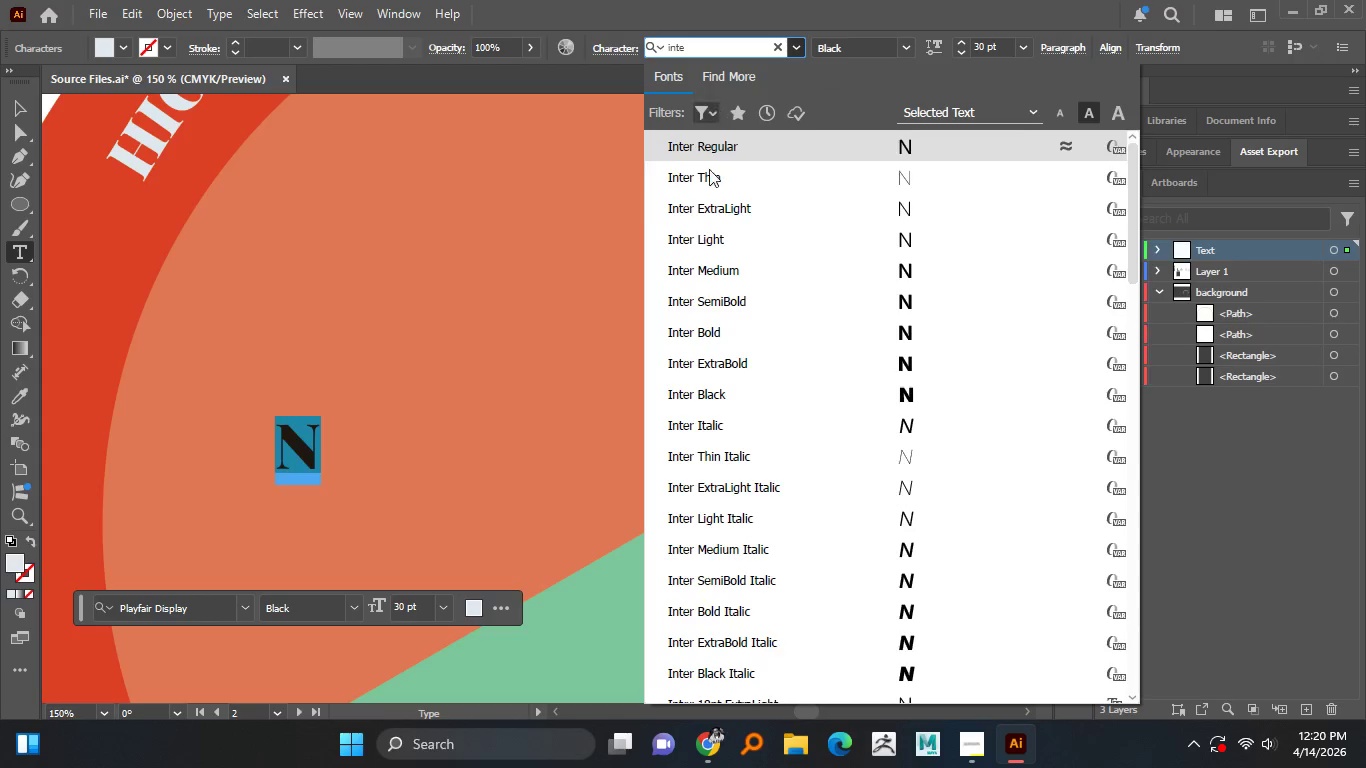 
hold_key(key=E, duration=0.5)
 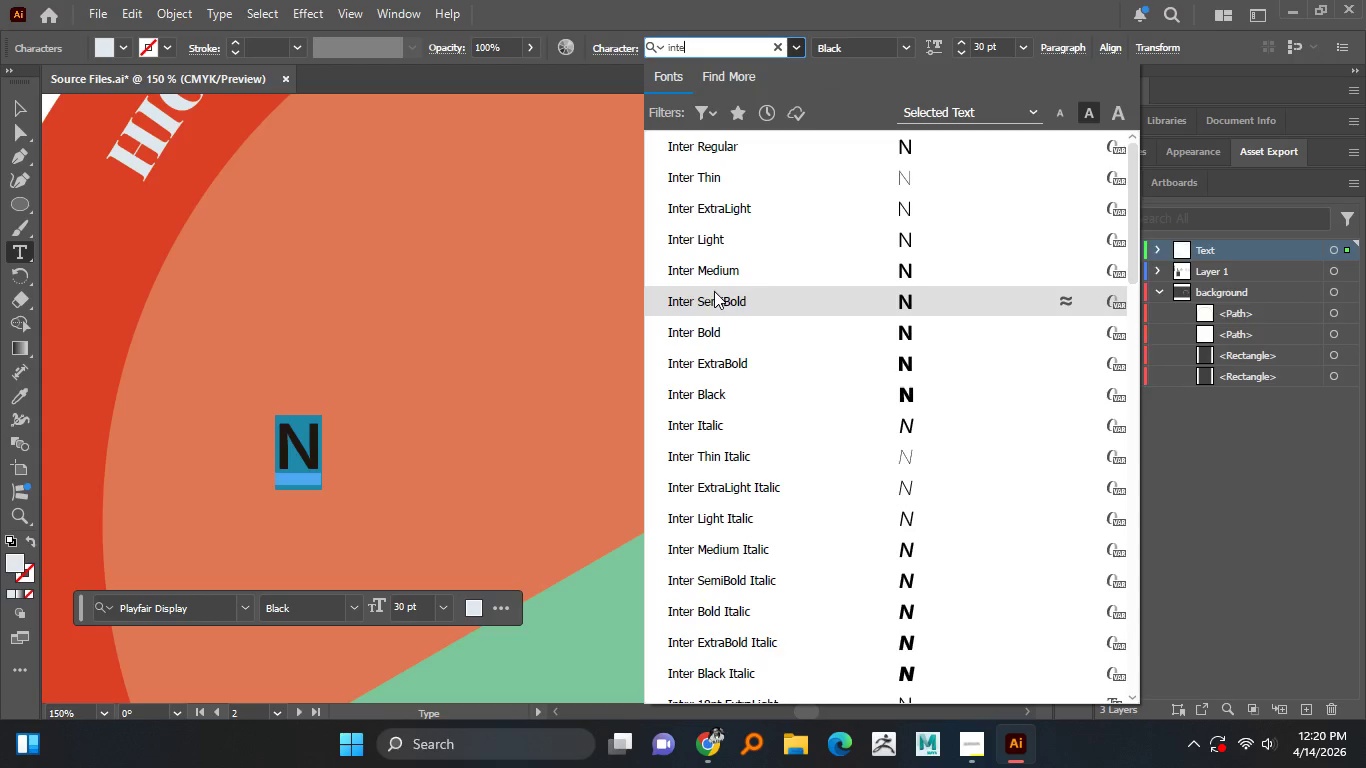 
left_click([714, 291])
 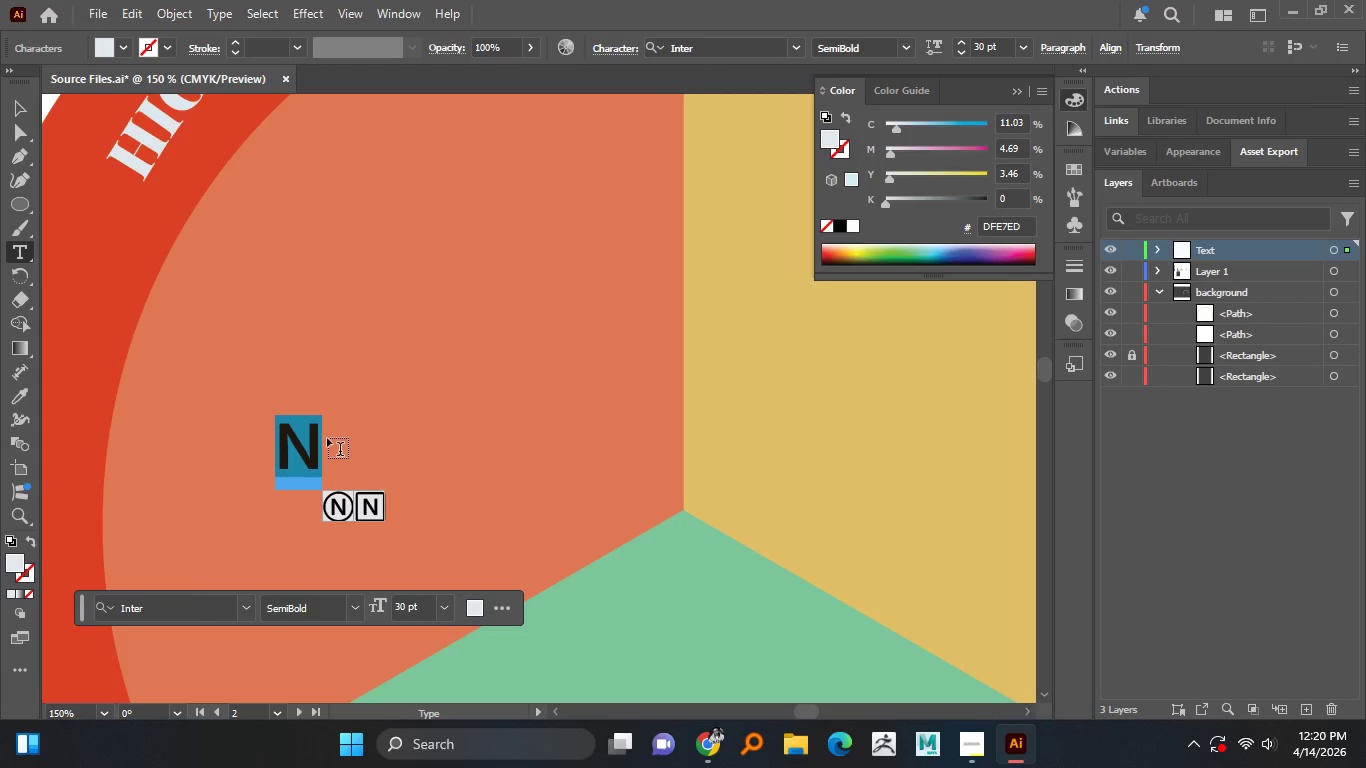 
left_click([327, 438])
 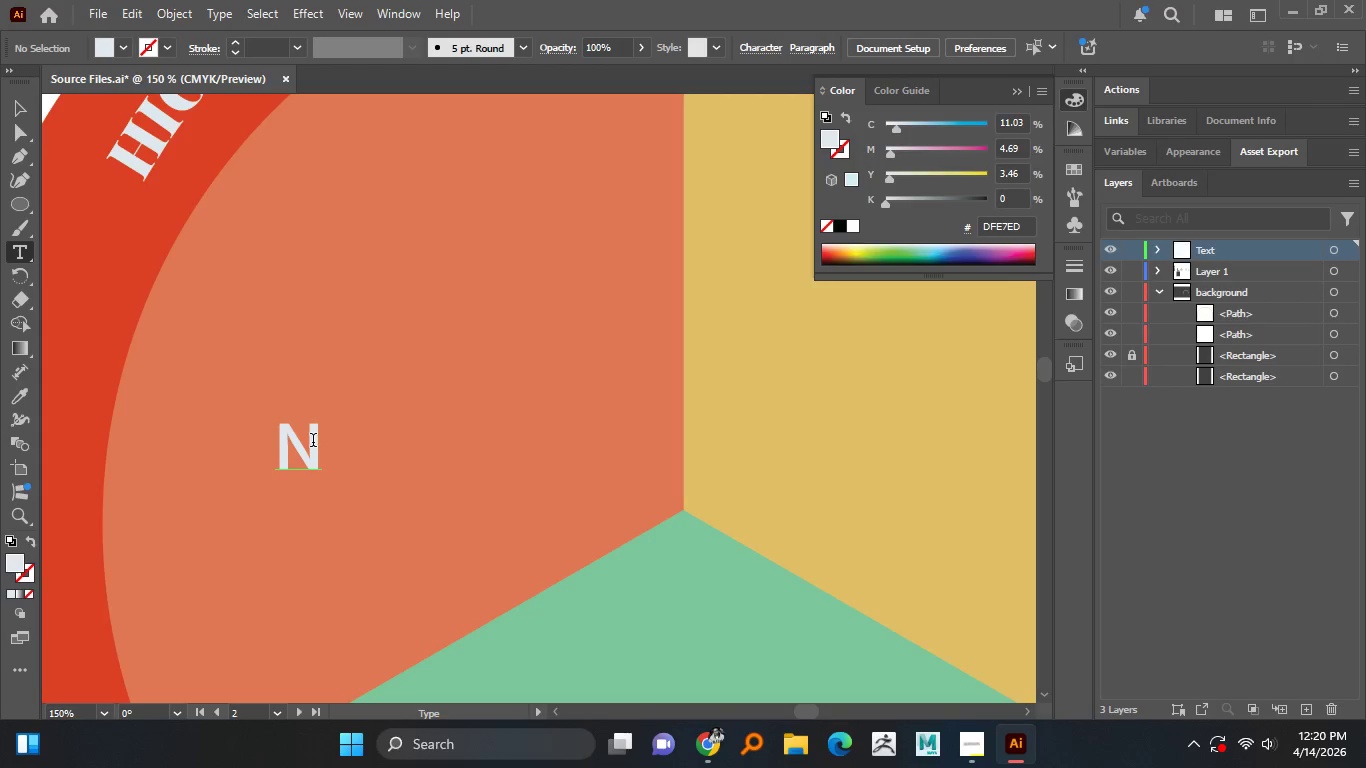 
left_click([313, 442])
 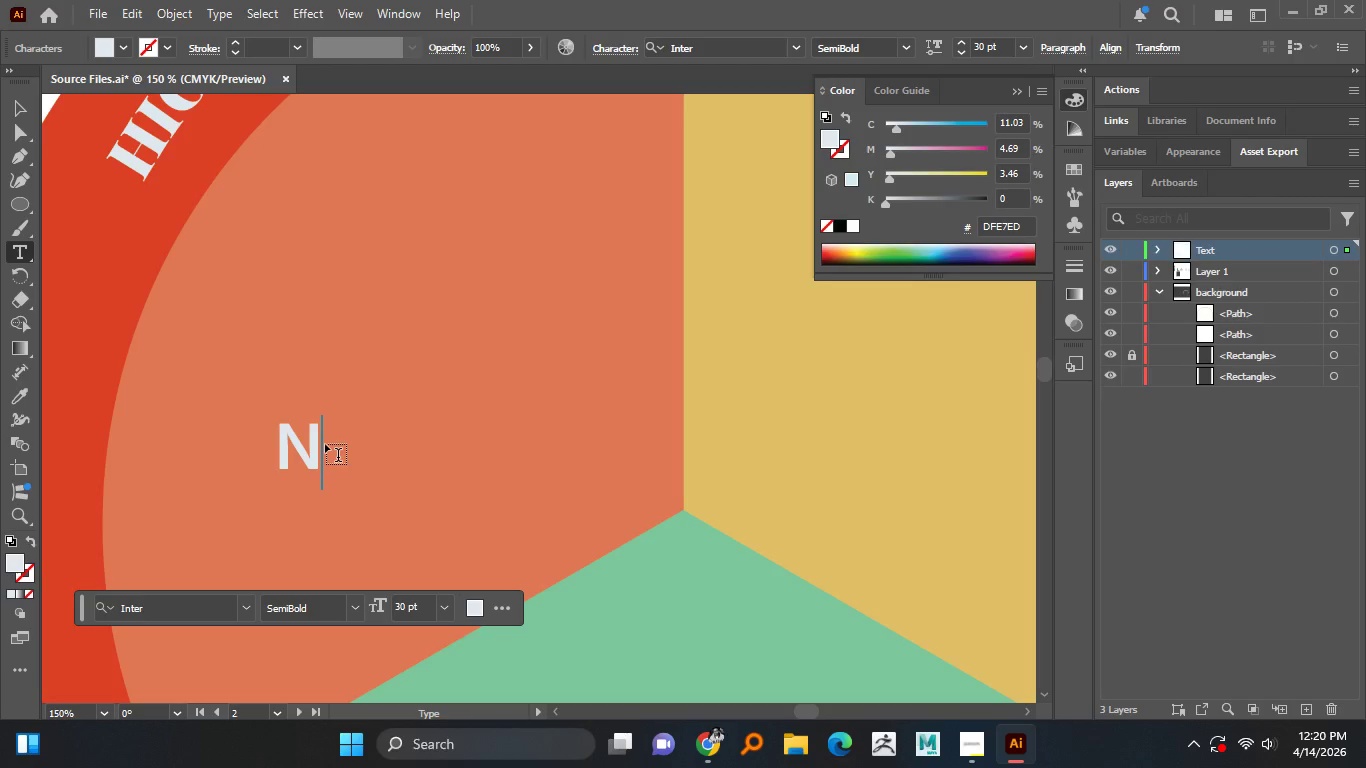 
type(itro)
 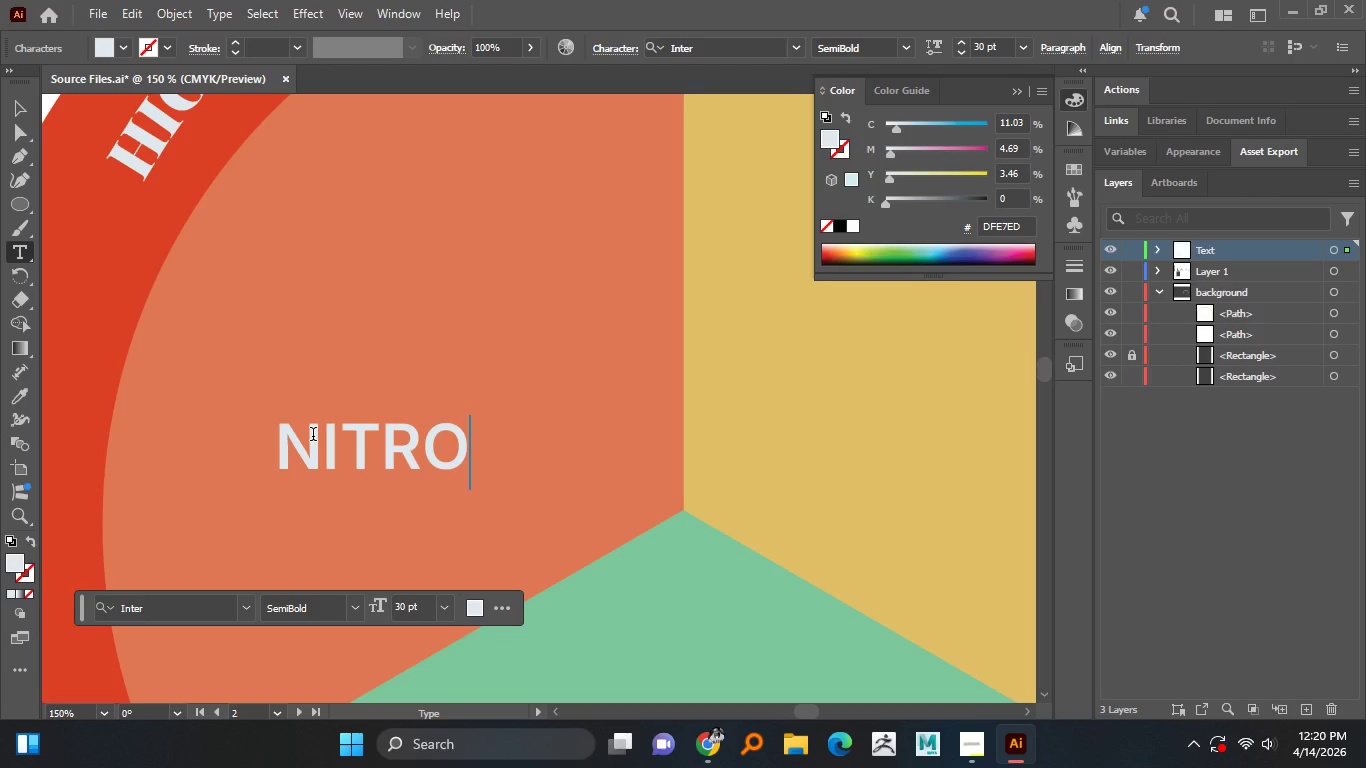 
key(Control+A)
 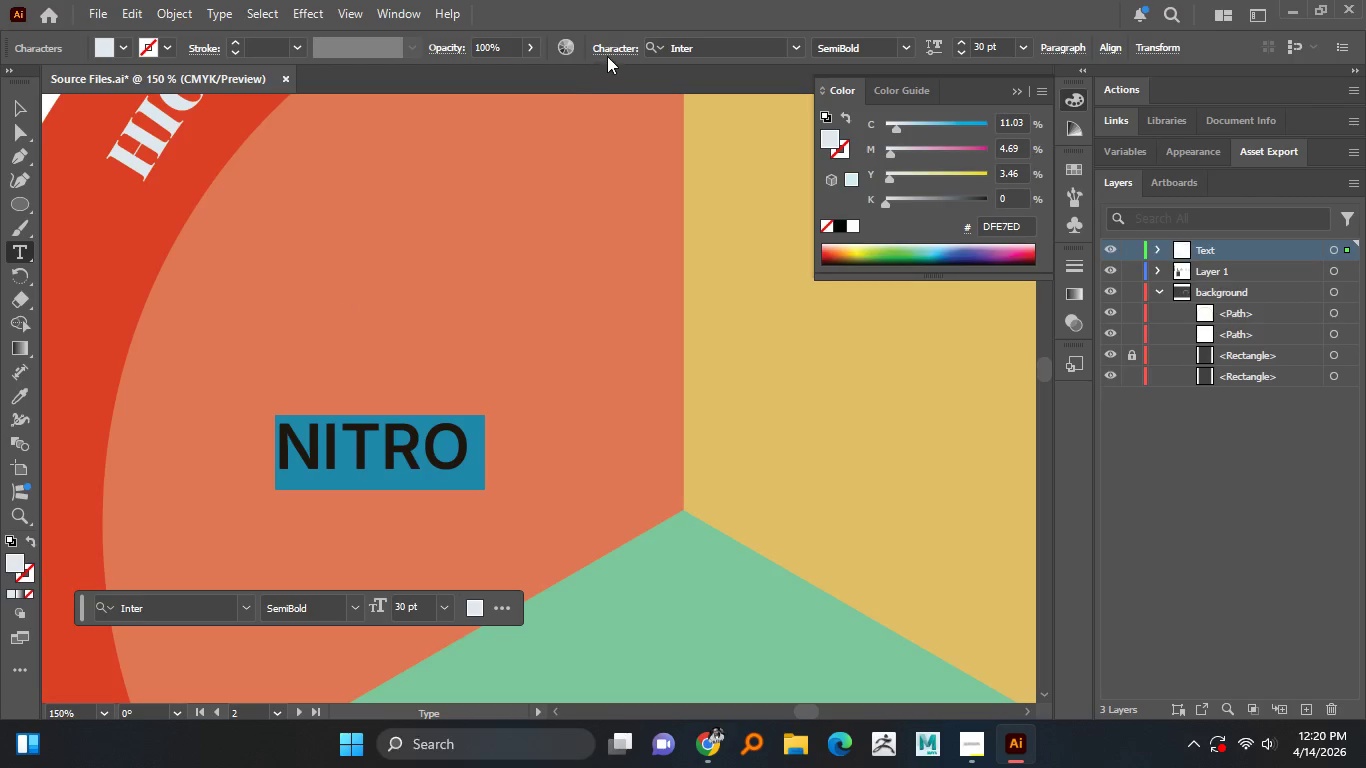 
left_click([613, 49])
 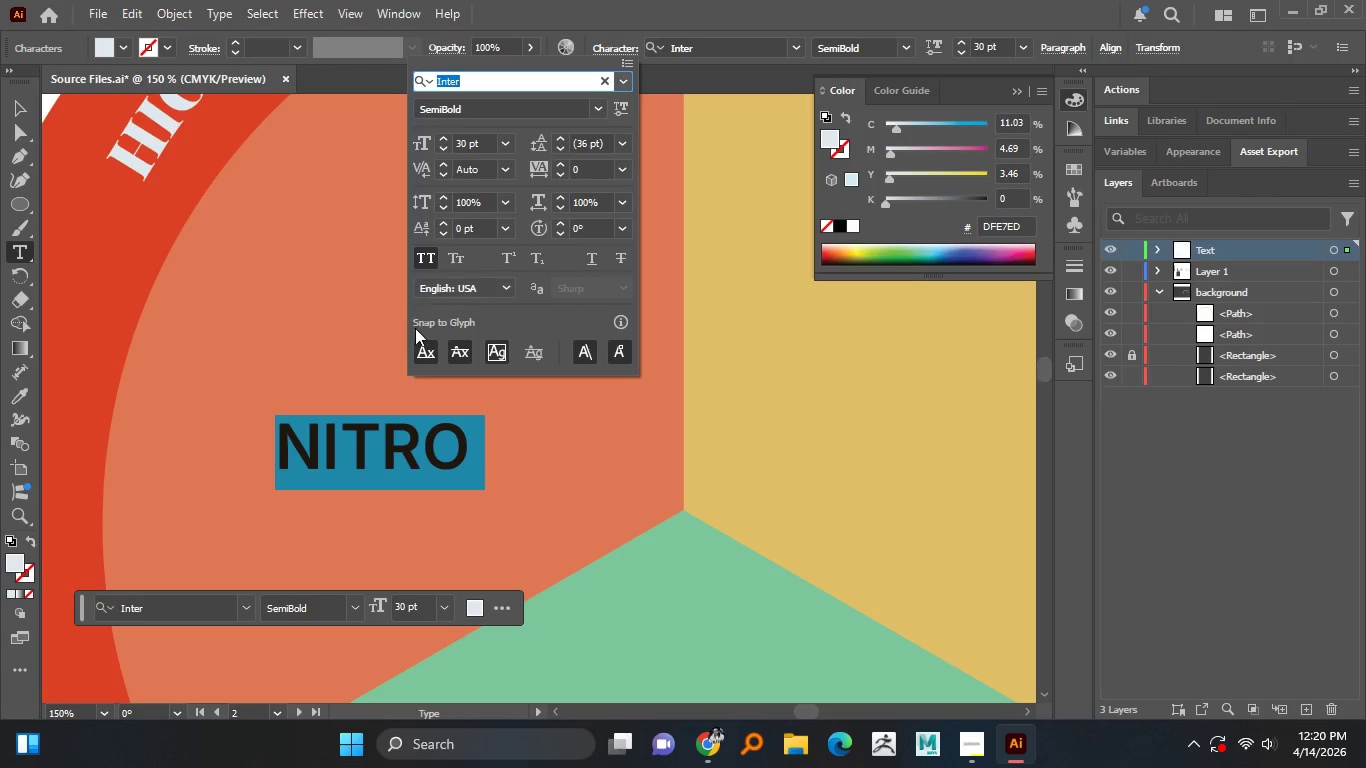 
left_click([428, 252])
 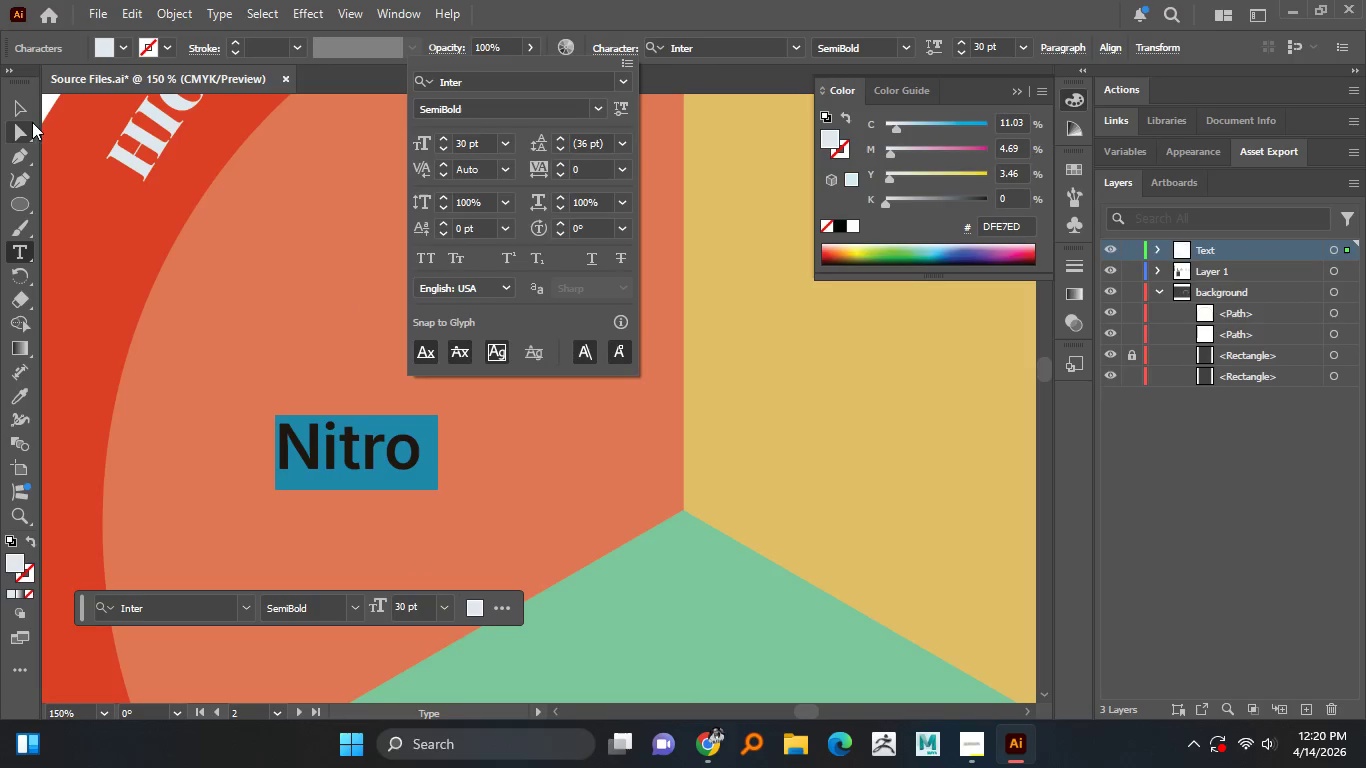 
left_click([26, 109])
 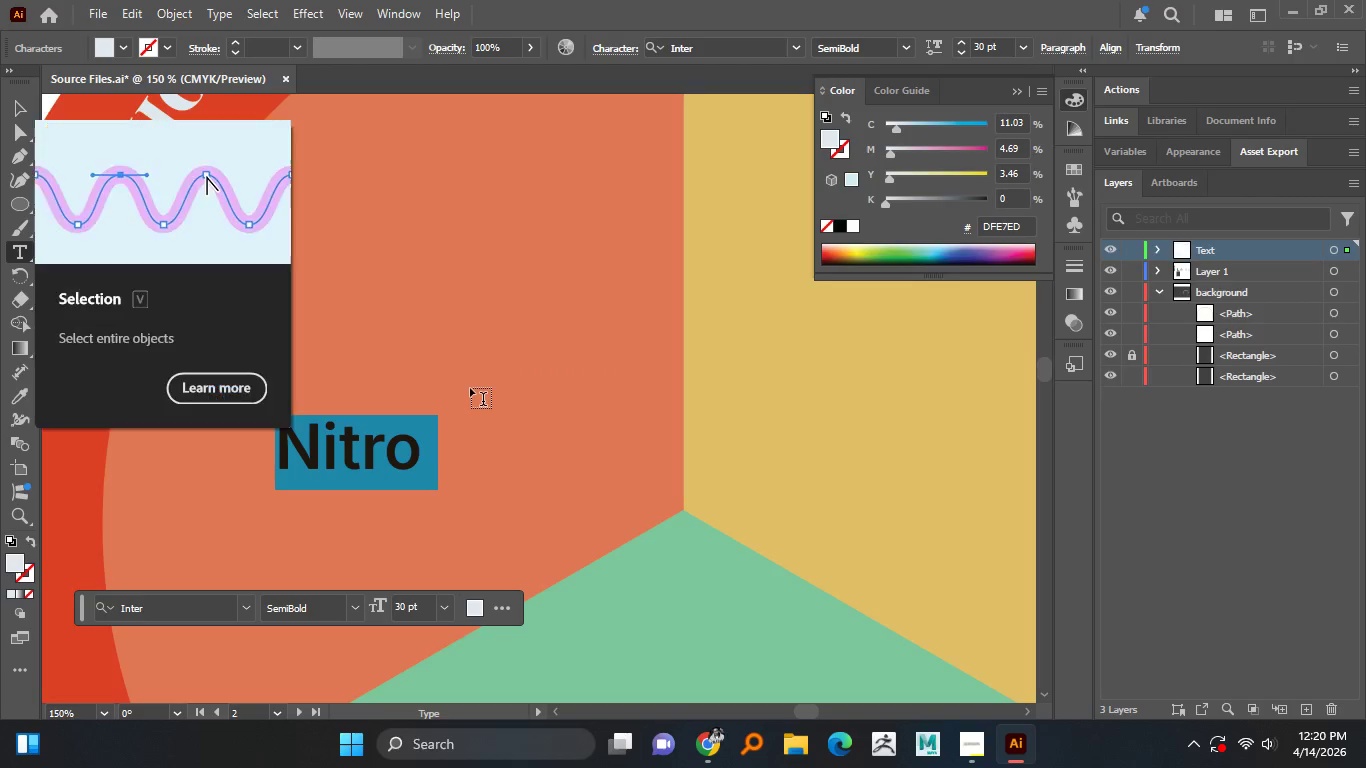 
hold_key(key=AltLeft, duration=1.28)
scroll: coordinate [462, 379], scroll_direction: down, amount: 2.0
 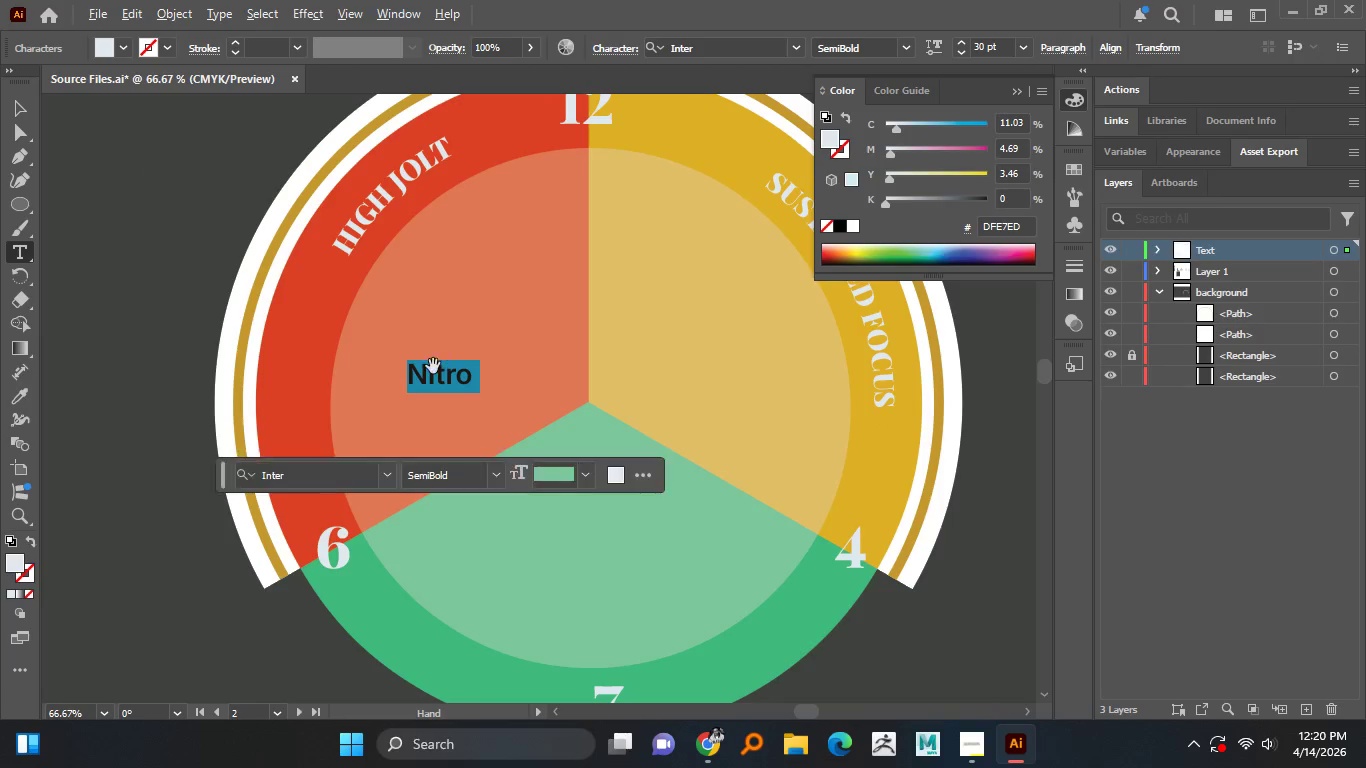 
scroll: coordinate [429, 367], scroll_direction: up, amount: 2.0
 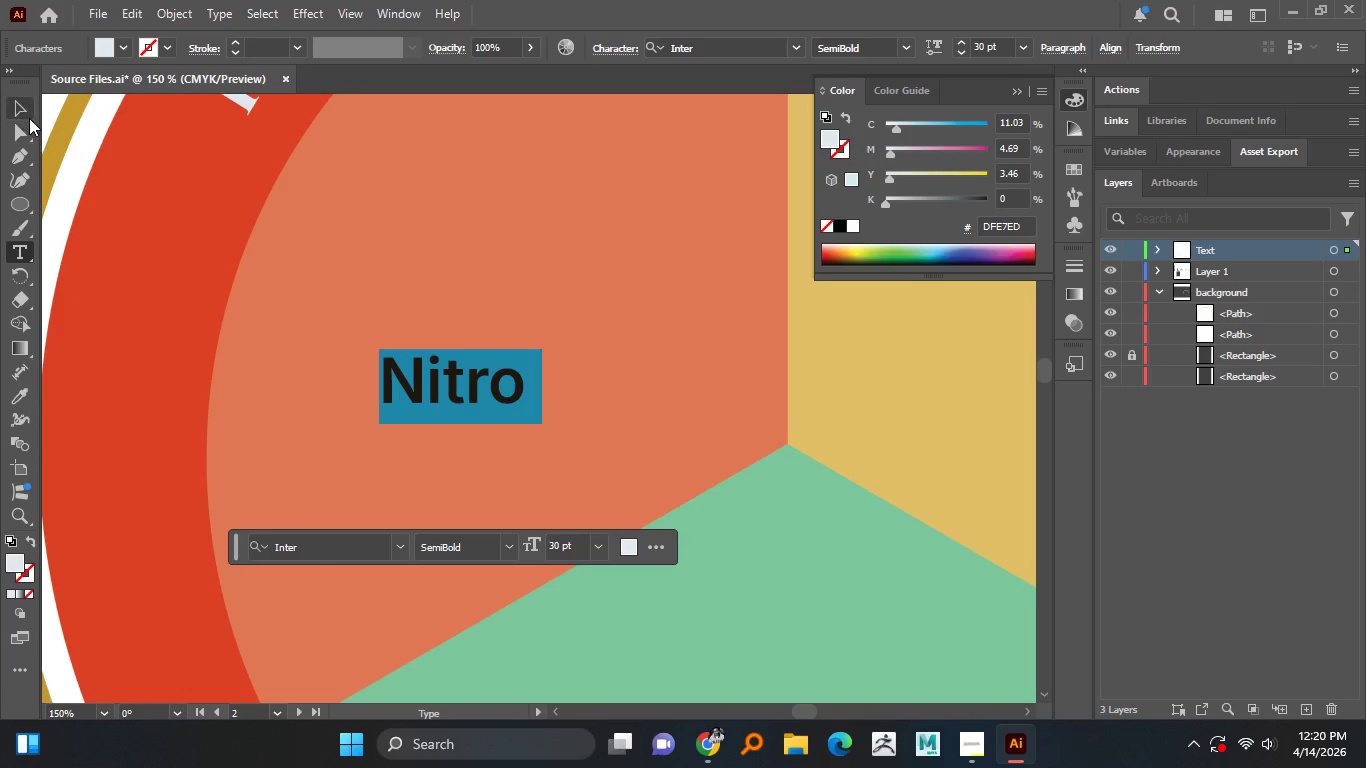 
left_click([28, 116])
 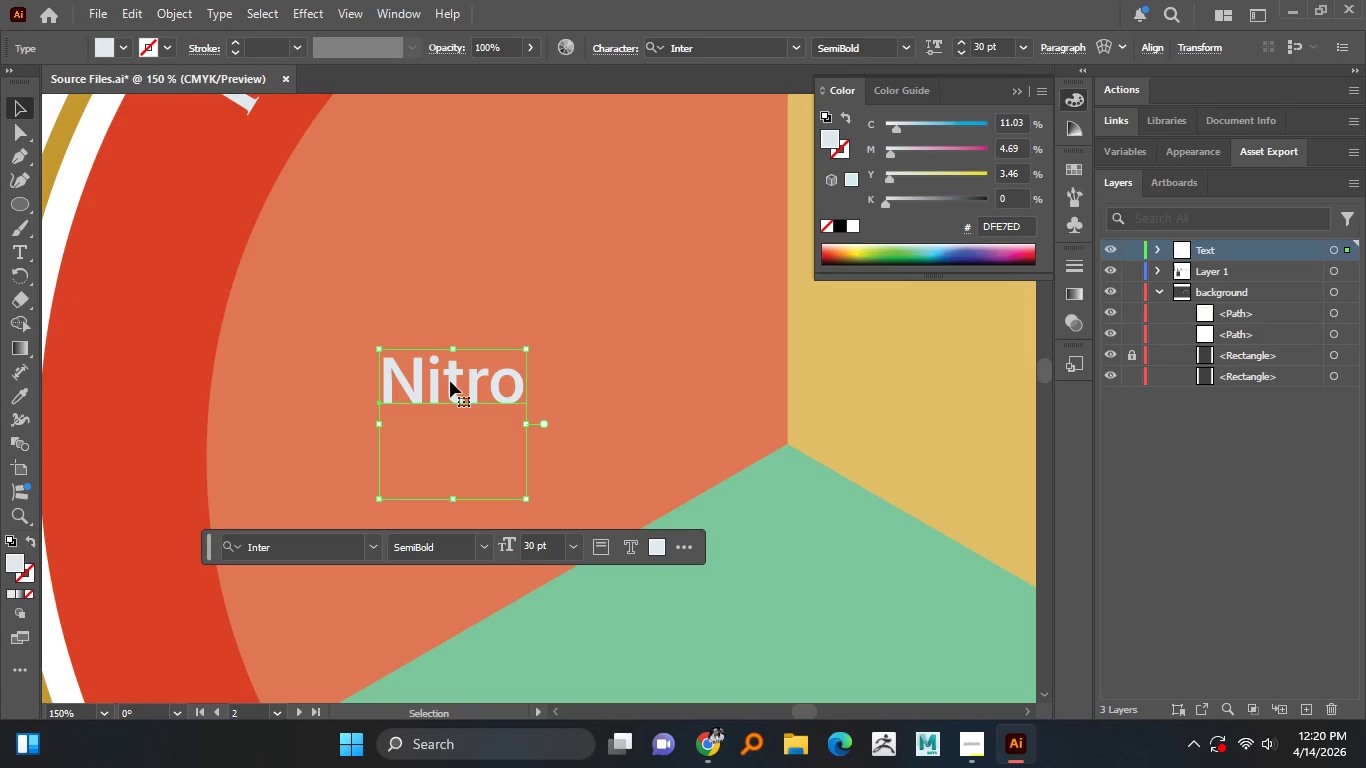 
left_click_drag(start_coordinate=[451, 381], to_coordinate=[453, 298])
 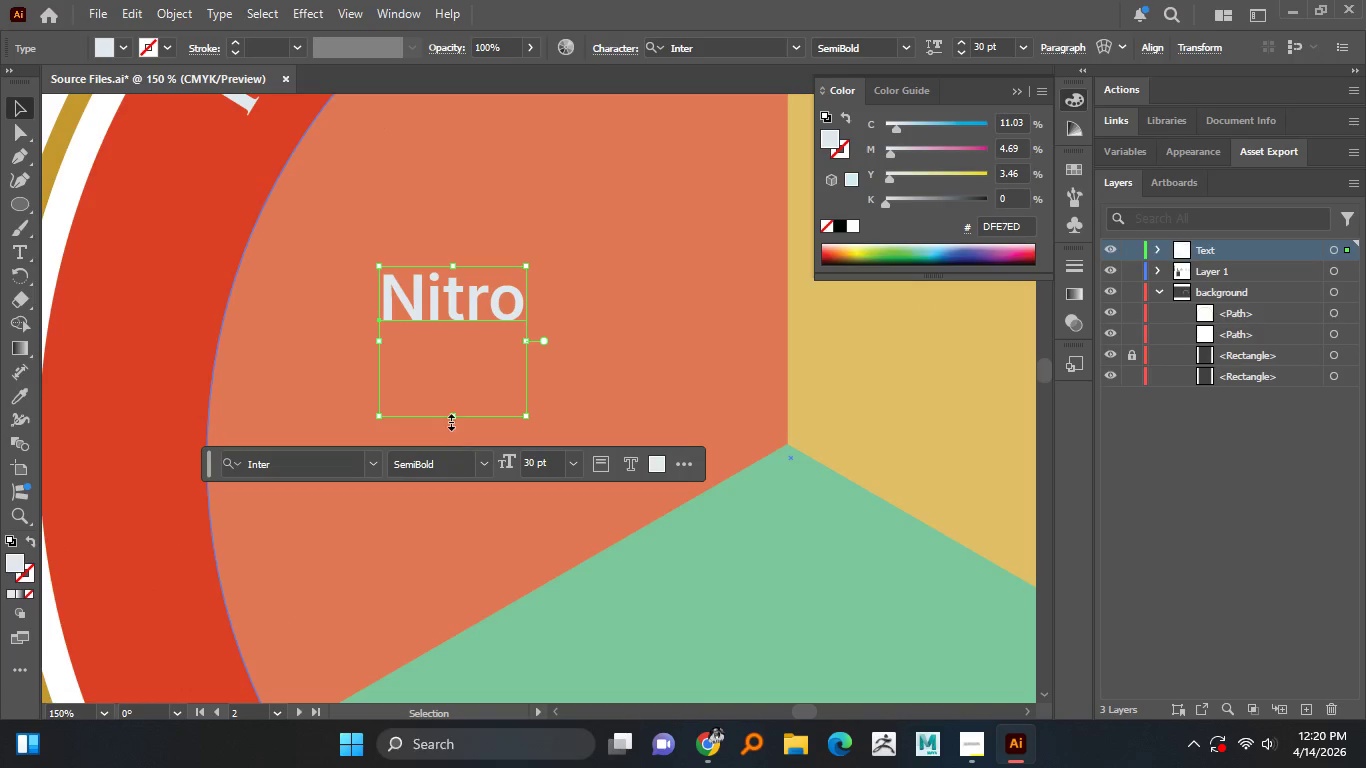 
hold_key(key=ShiftLeft, duration=0.52)
 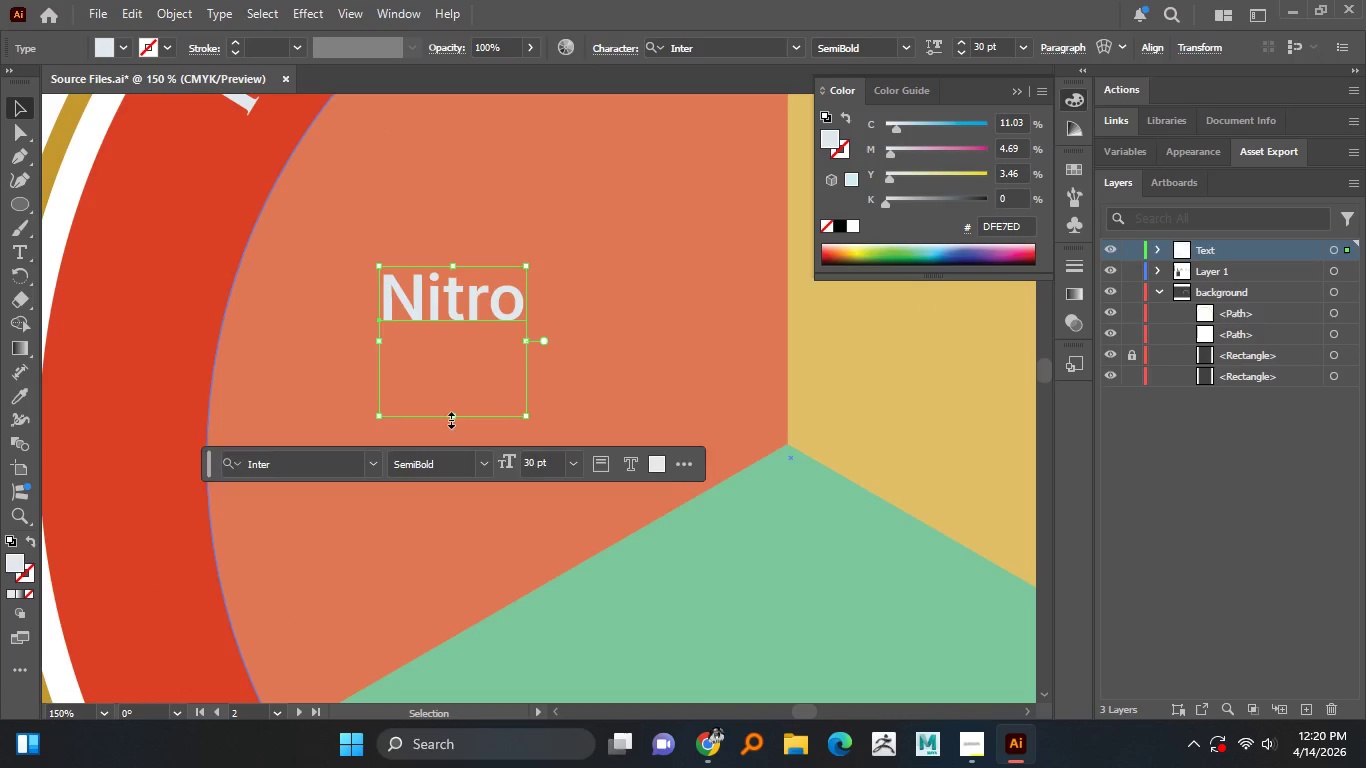 
left_click_drag(start_coordinate=[450, 418], to_coordinate=[454, 360])
 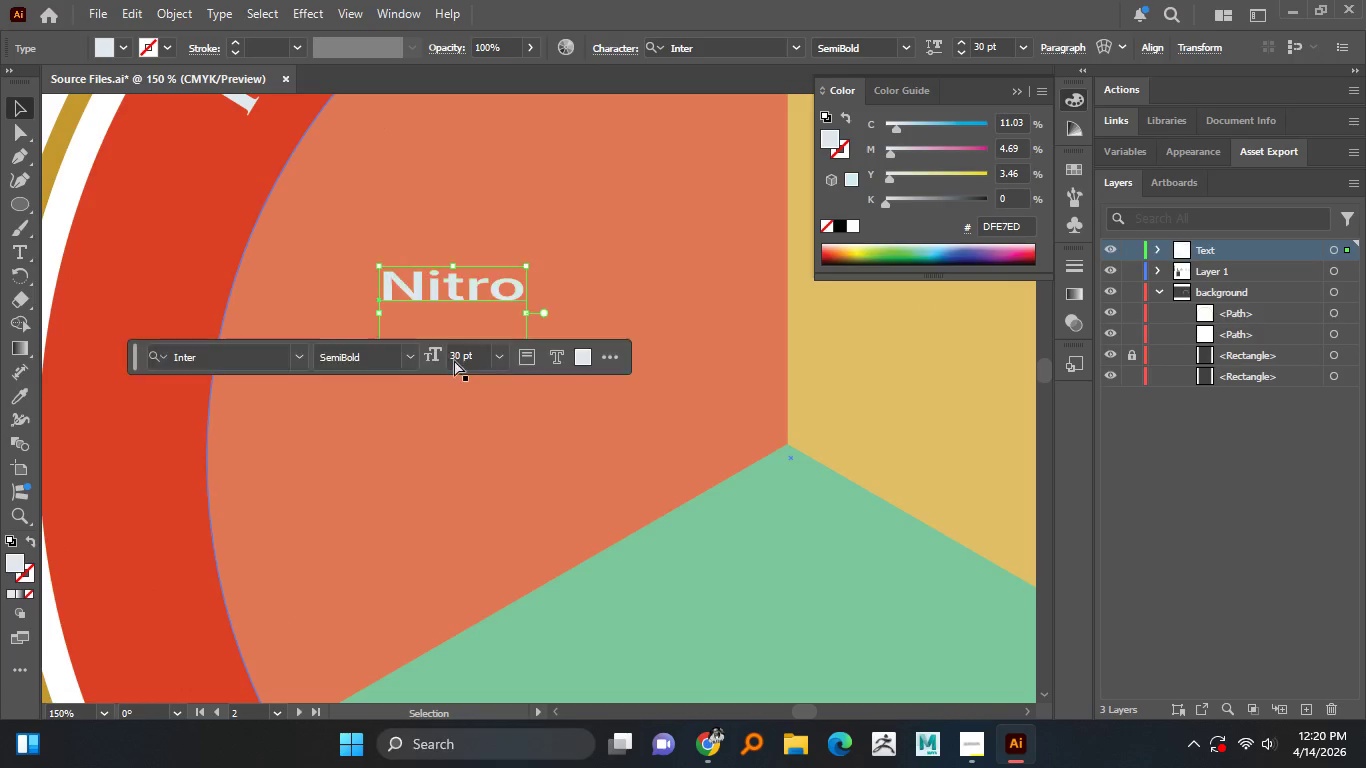 
key(Control+X)
 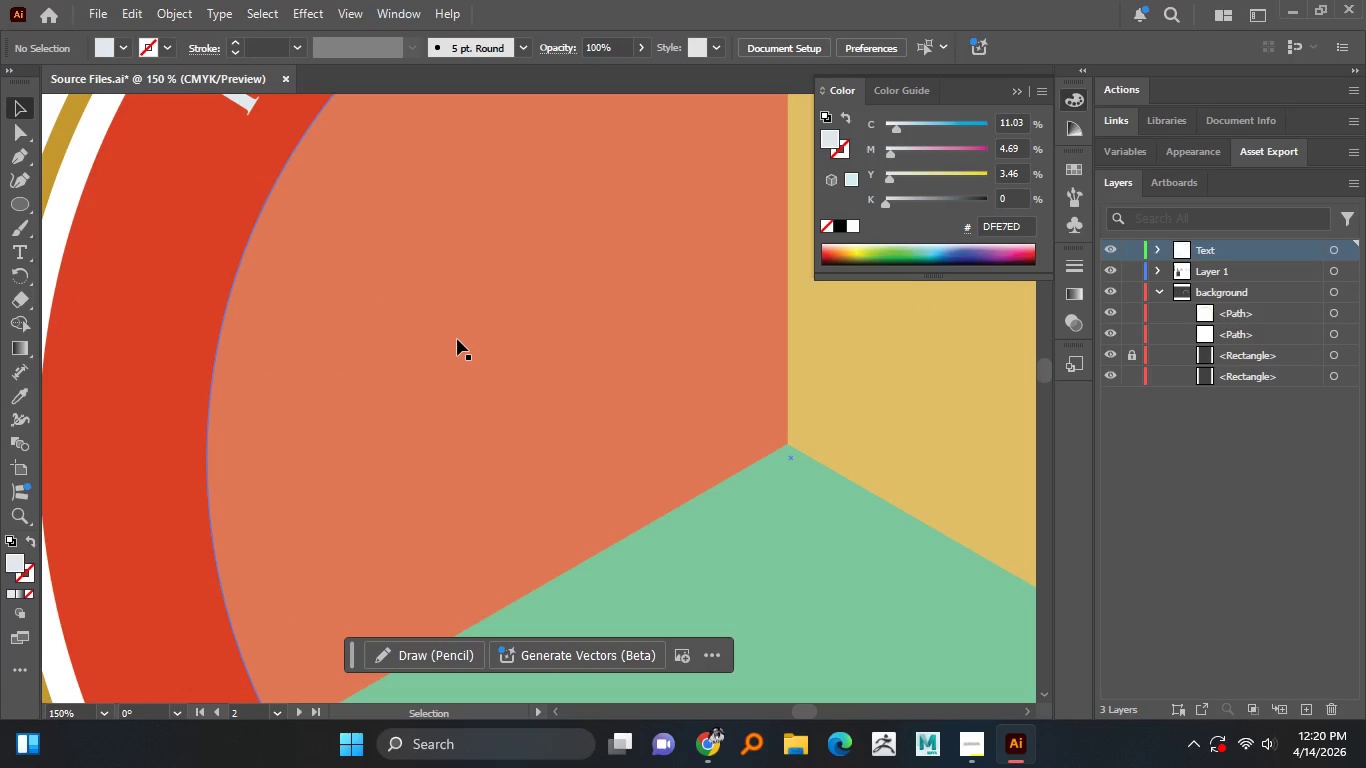 
key(Control+Shift+Z)
 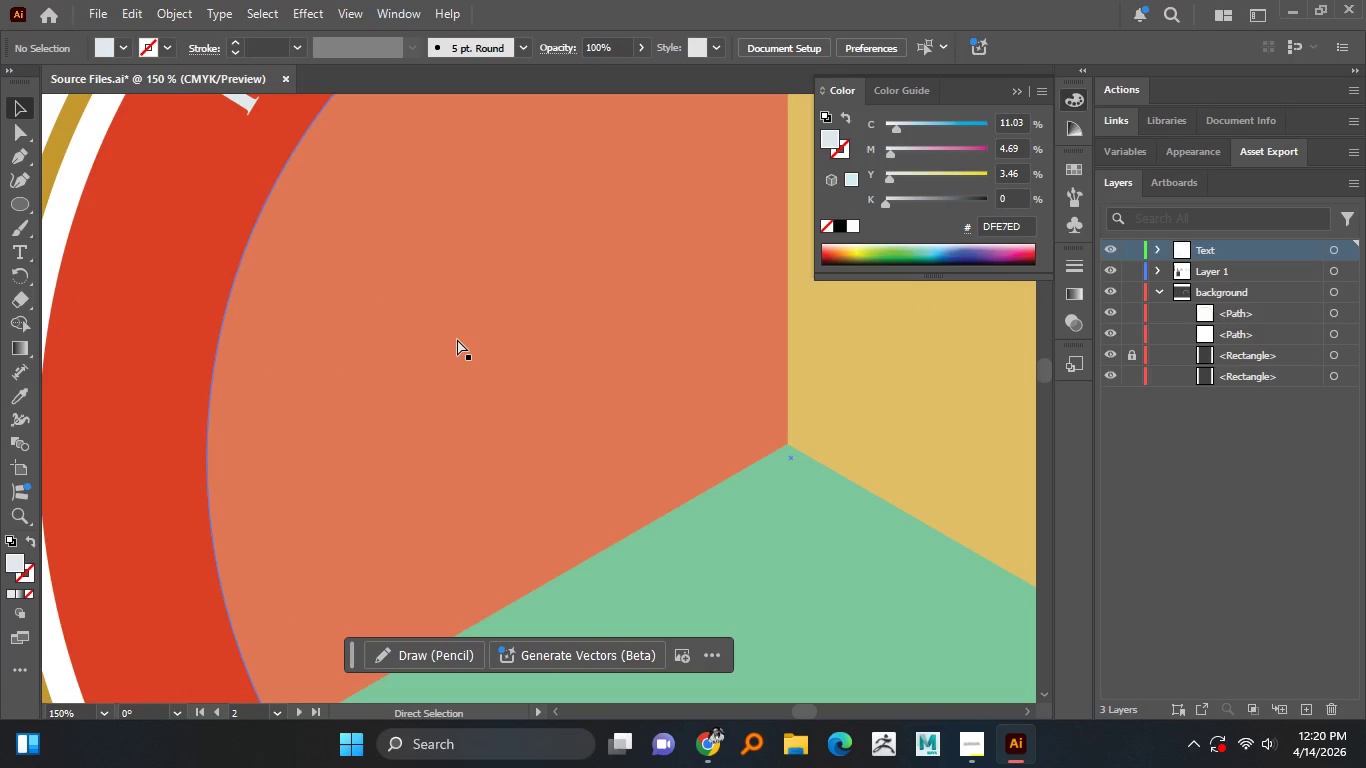 
key(Control+Z)
 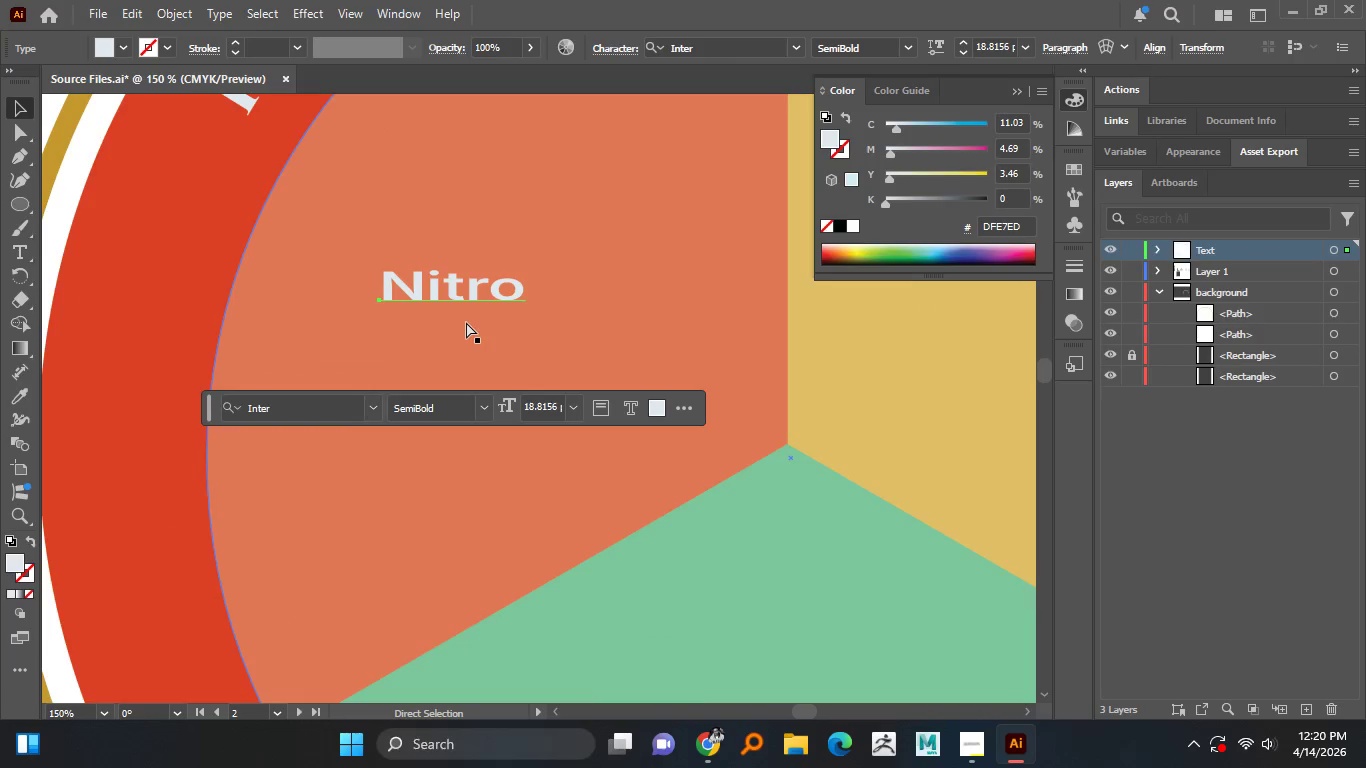 
key(Control+Z)
 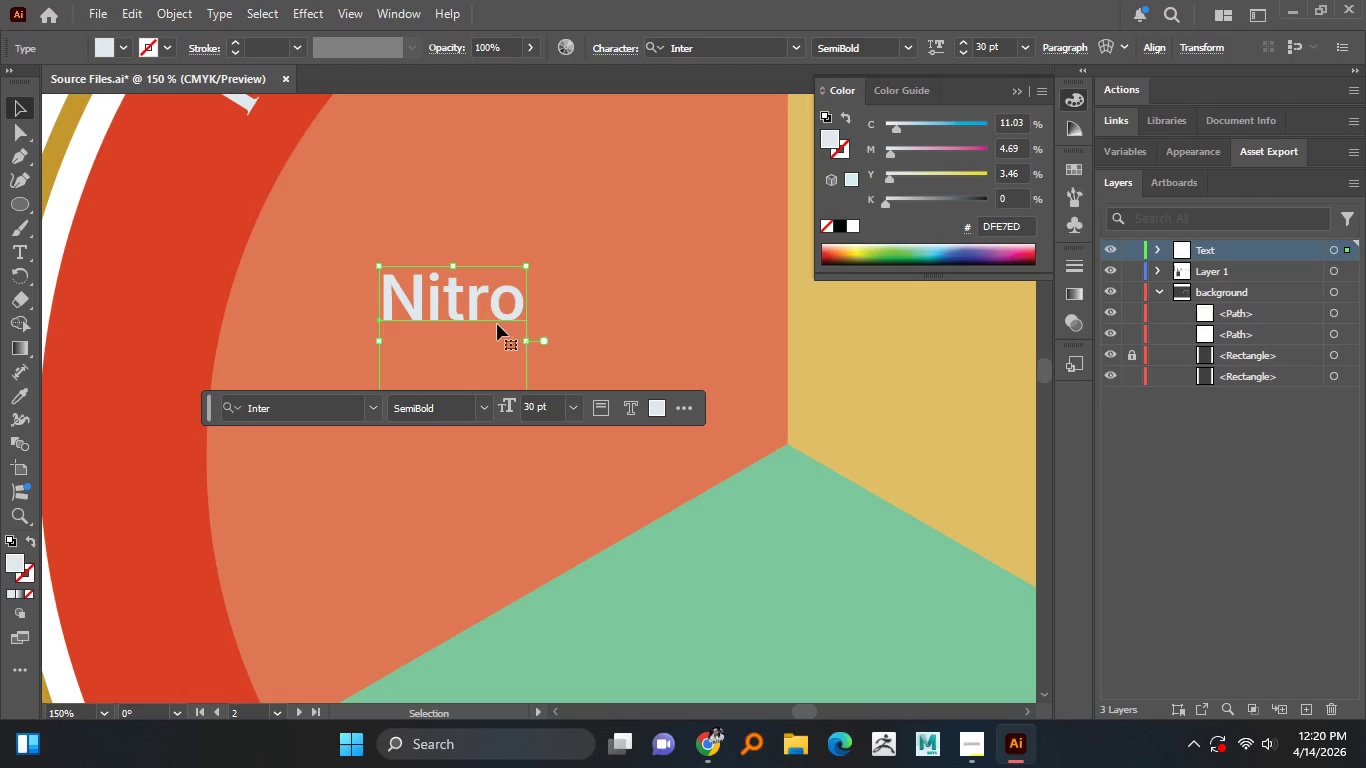 
hold_key(key=MetaLeft, duration=1.5)
scroll: coordinate [502, 328], scroll_direction: down, amount: 2.0
 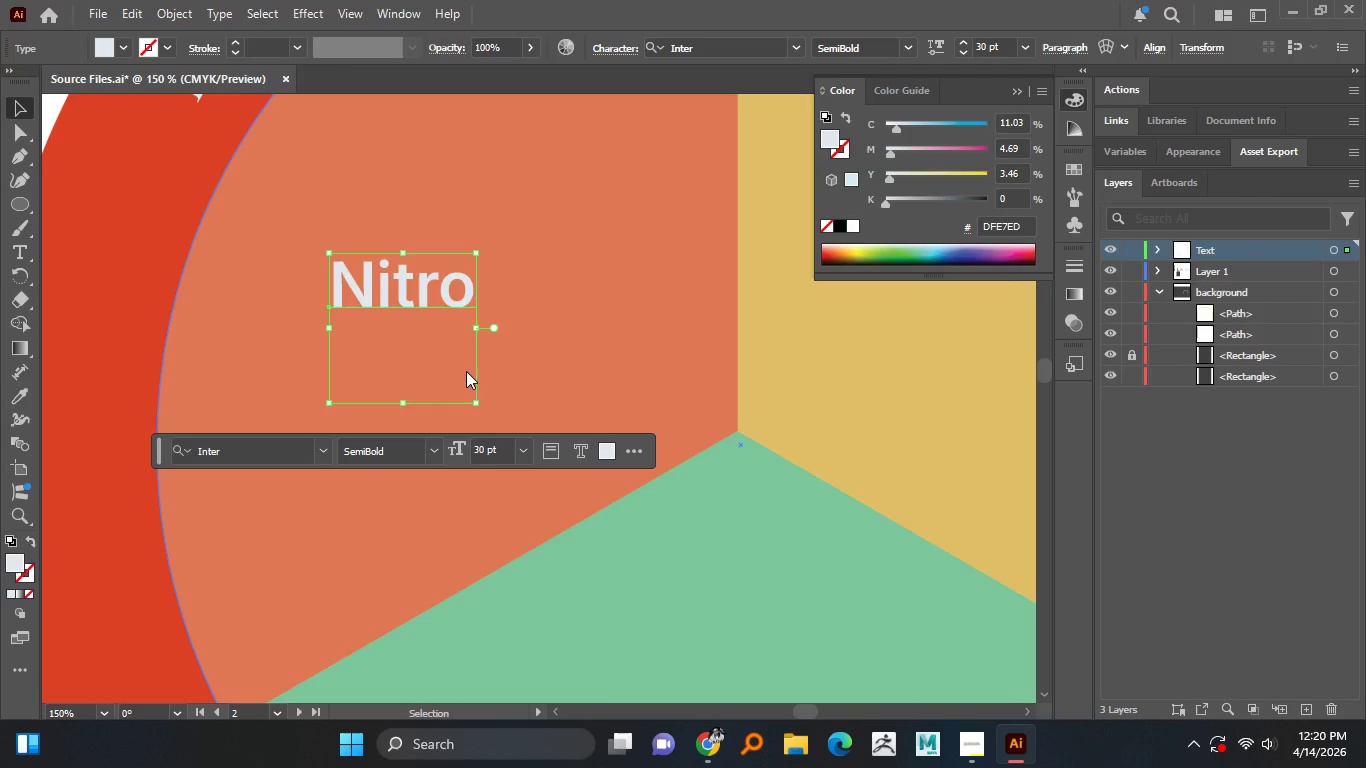 
key(Meta+MetaLeft)
 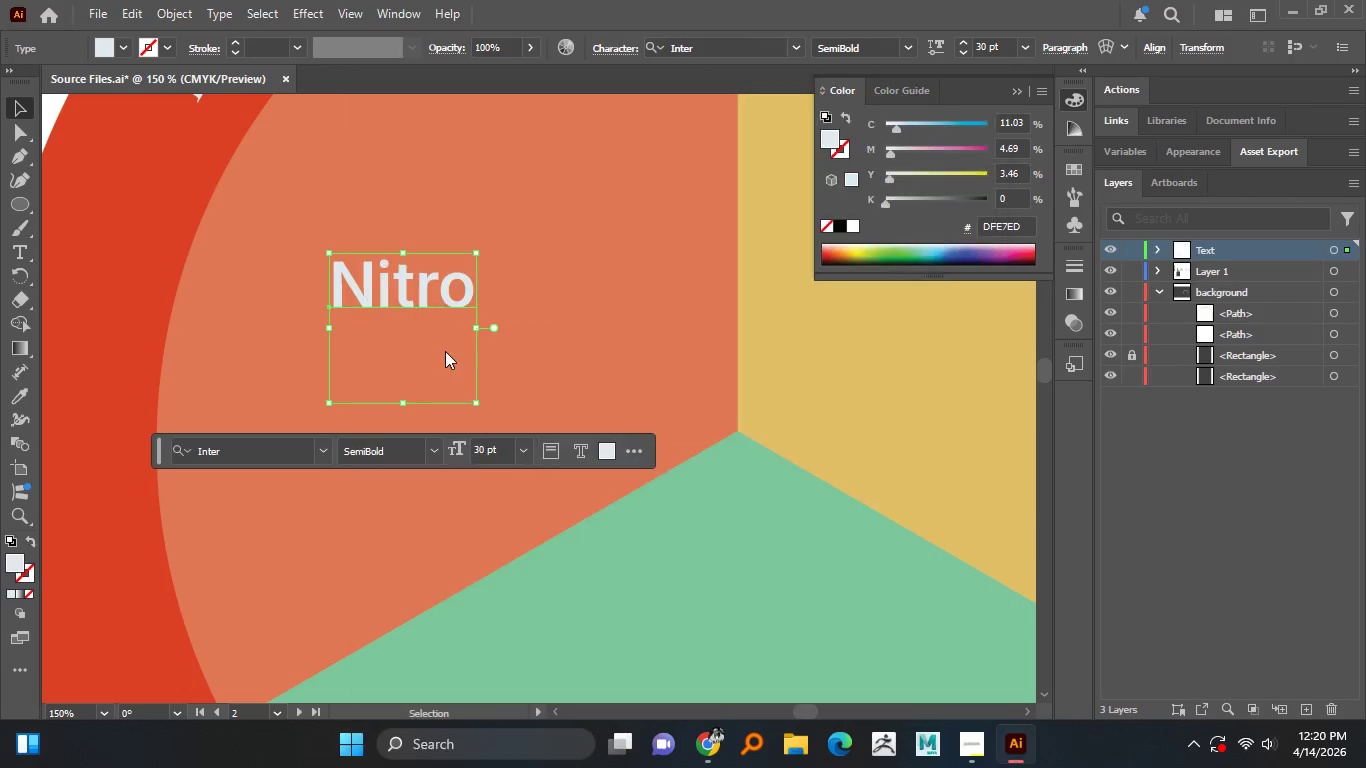 
hold_key(key=AltLeft, duration=1.52)
scroll: coordinate [444, 348], scroll_direction: down, amount: 1.0
 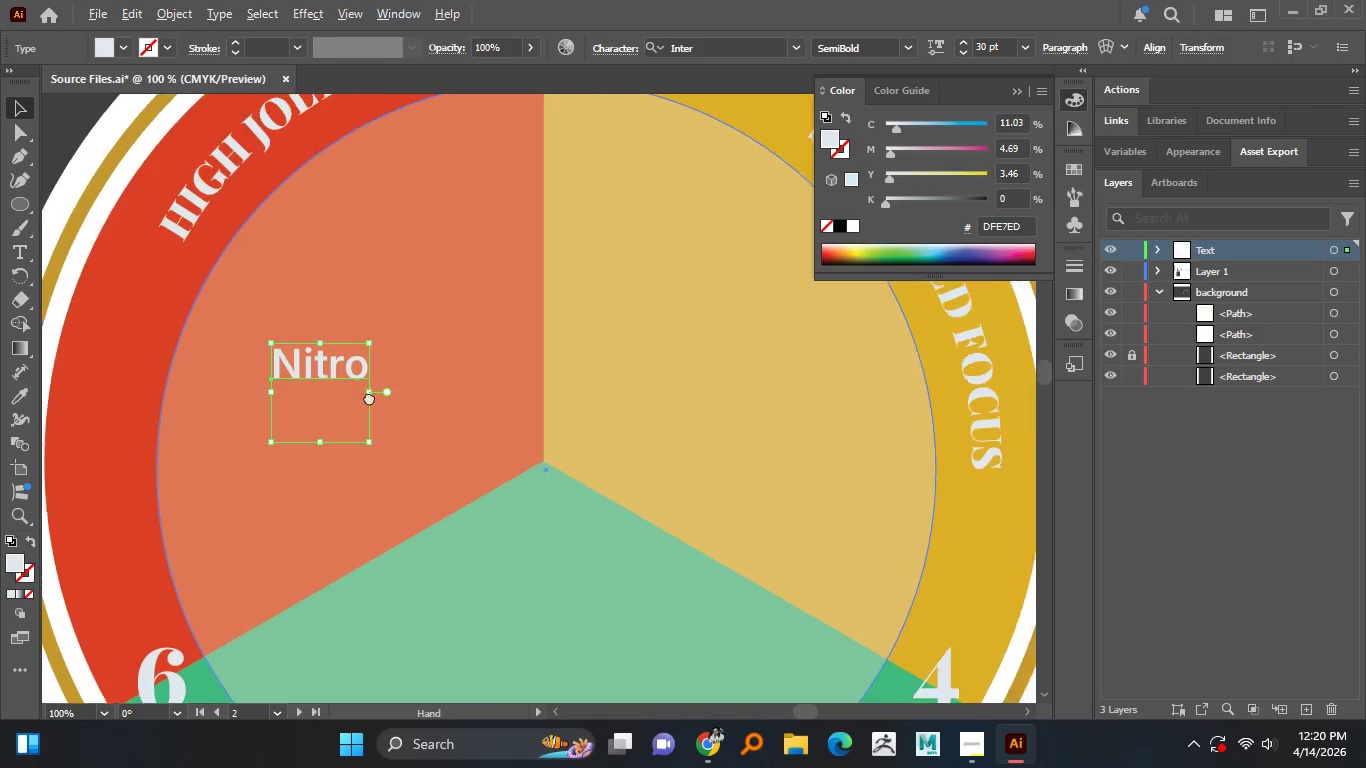 
key(Alt+AltLeft)
 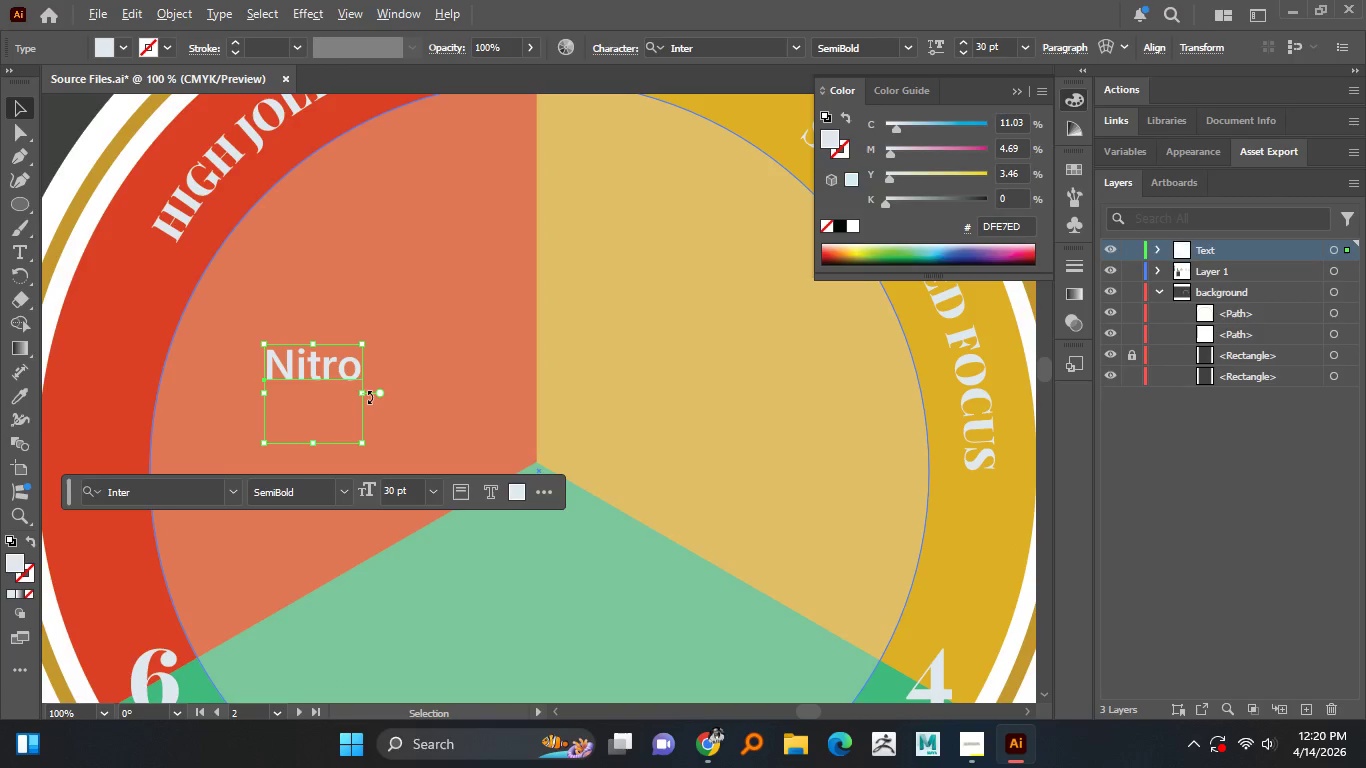 
key(Alt+AltLeft)
 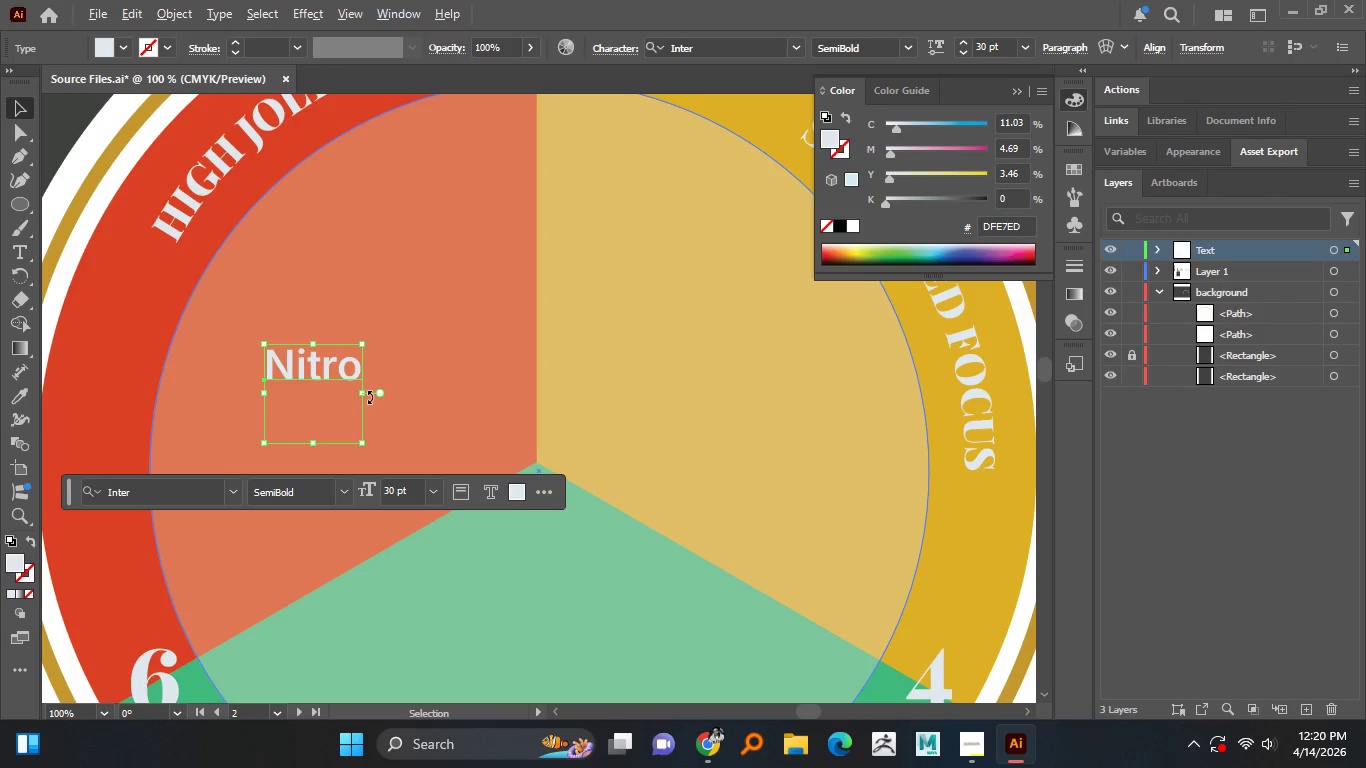 
key(Alt+AltLeft)
 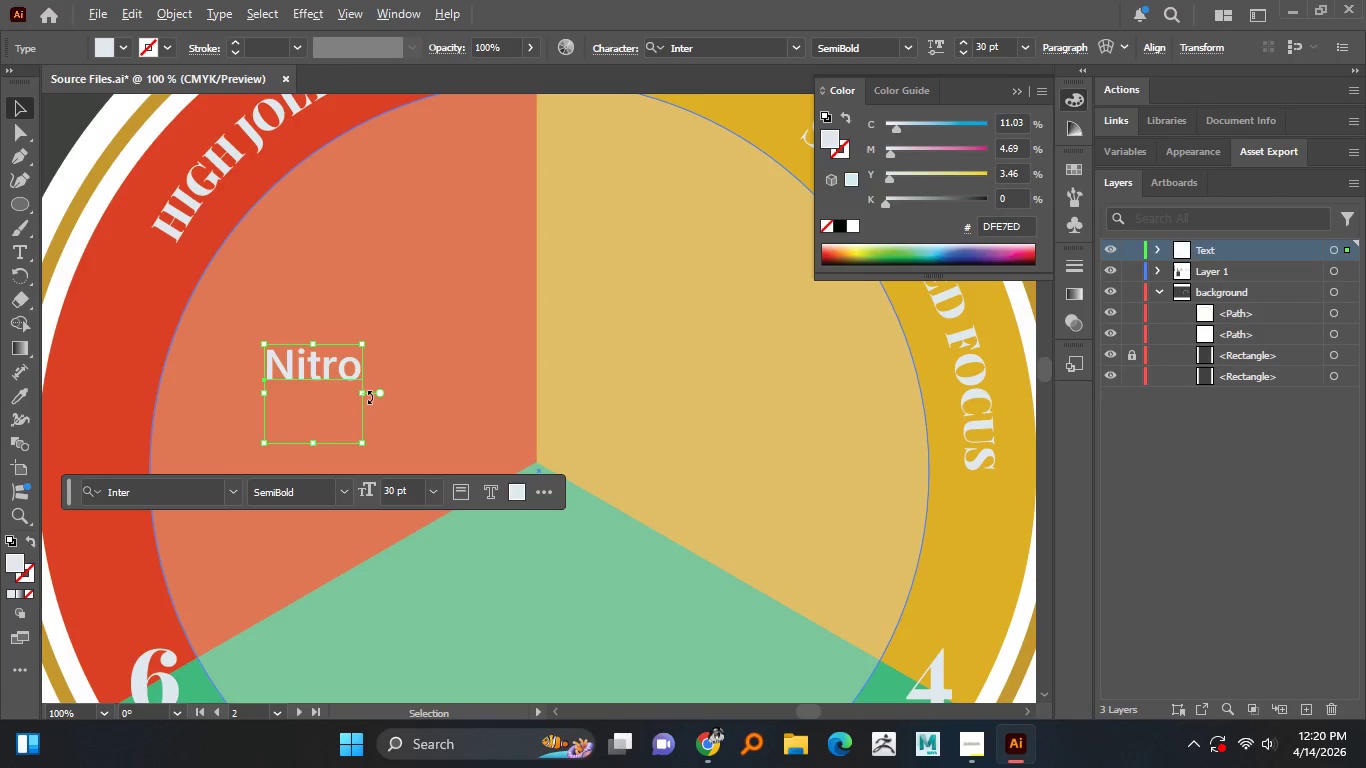 
key(Alt+AltLeft)
 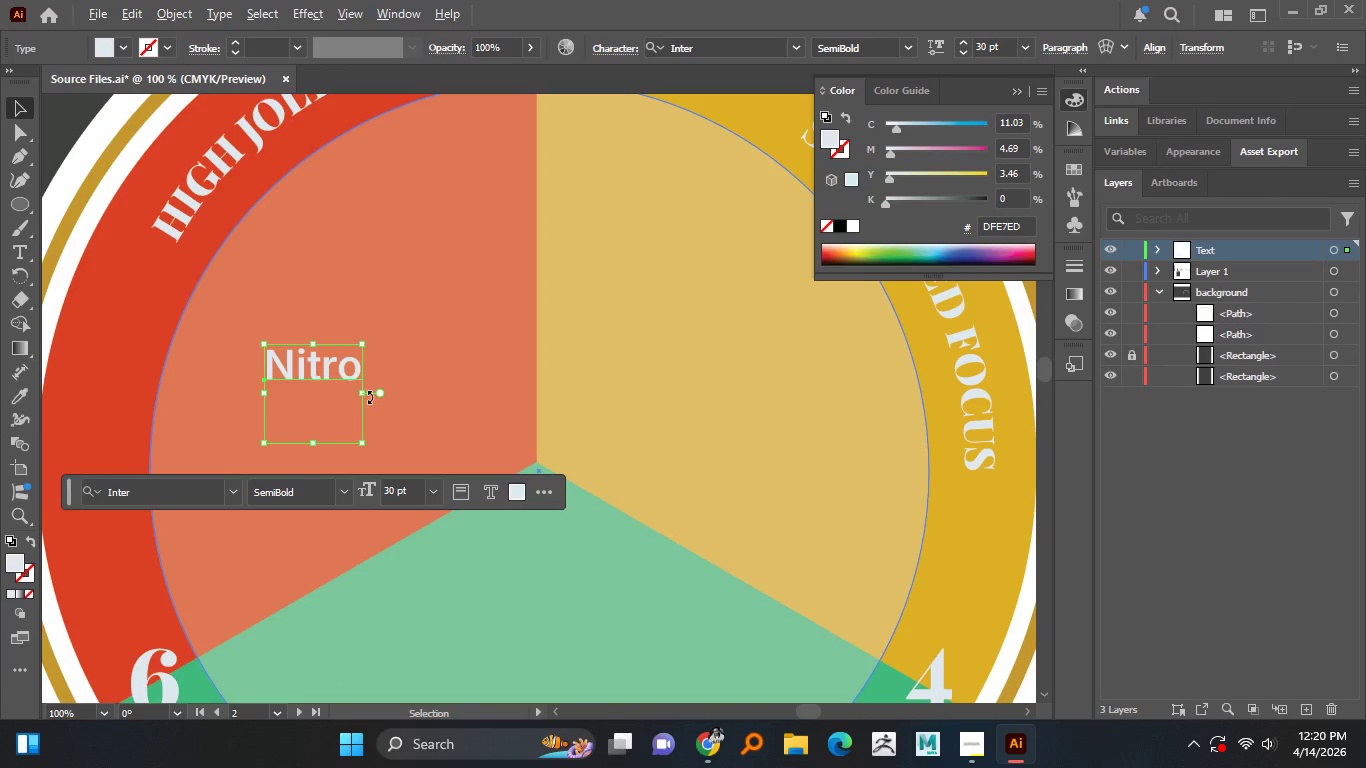 
key(Alt+AltLeft)
 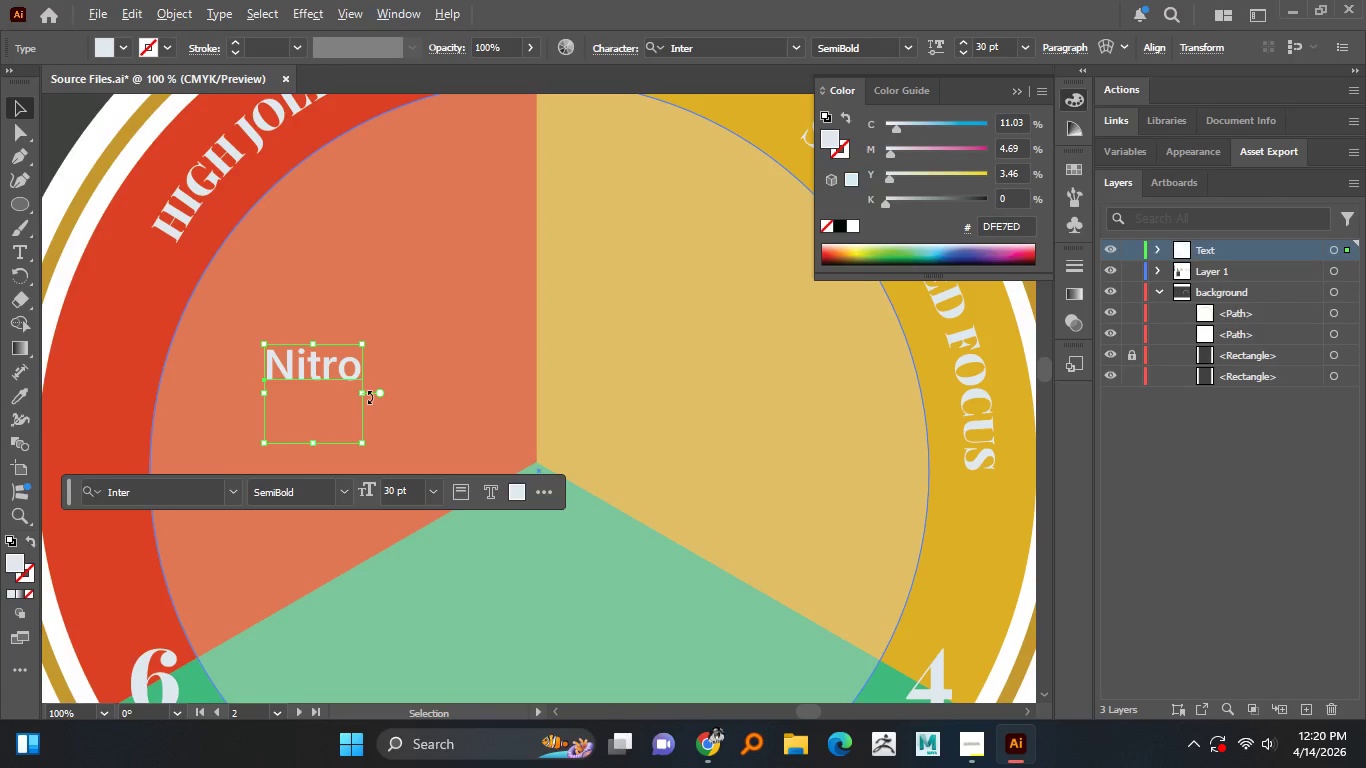 
key(Alt+AltLeft)
 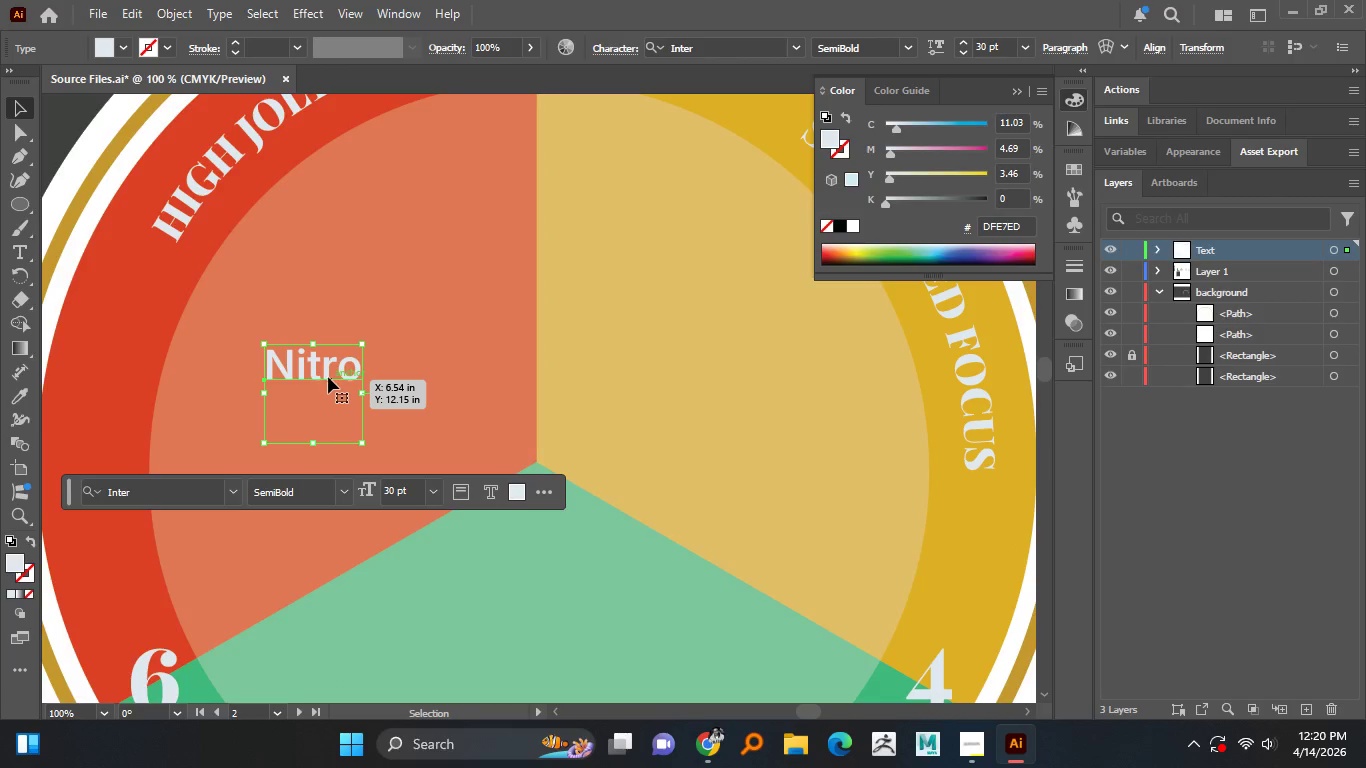 
left_click_drag(start_coordinate=[328, 377], to_coordinate=[333, 361])
 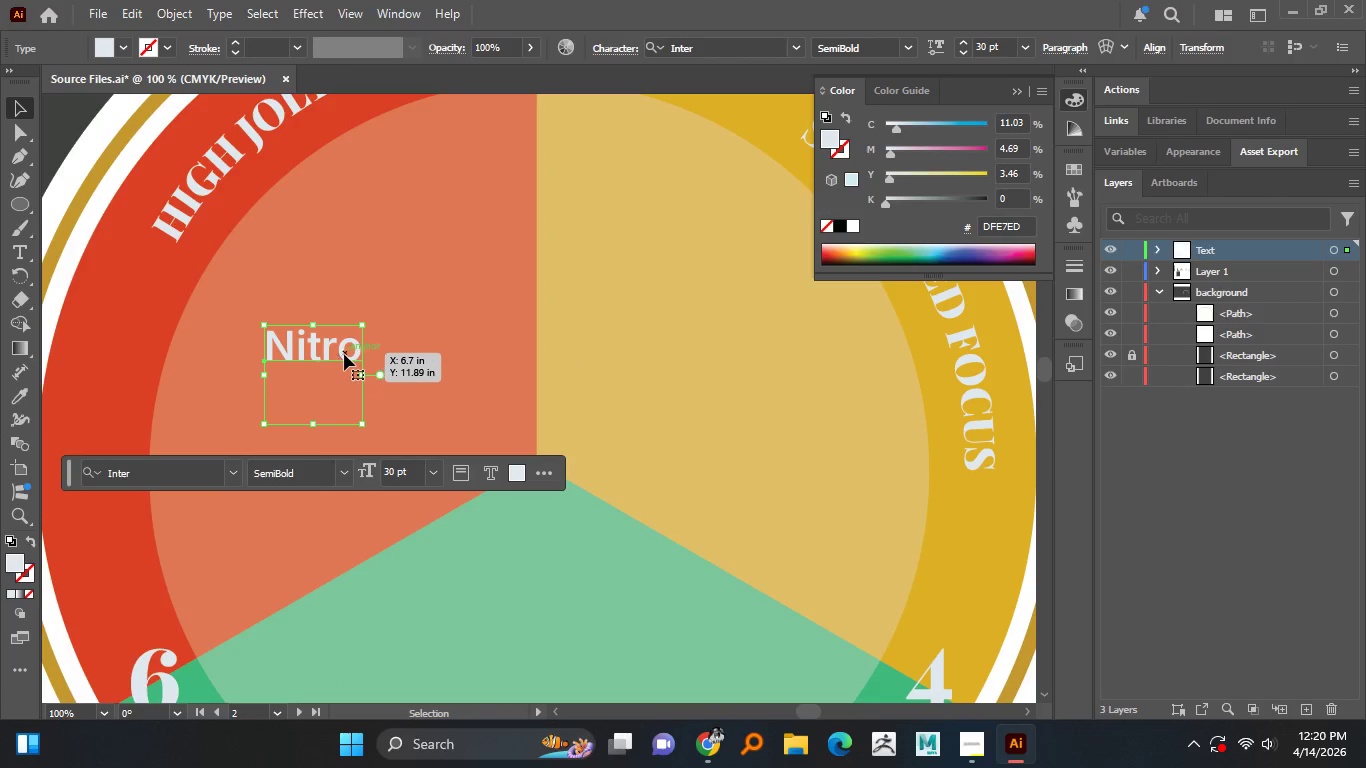 
hold_key(key=ShiftLeft, duration=1.24)
right_click([333, 361])
 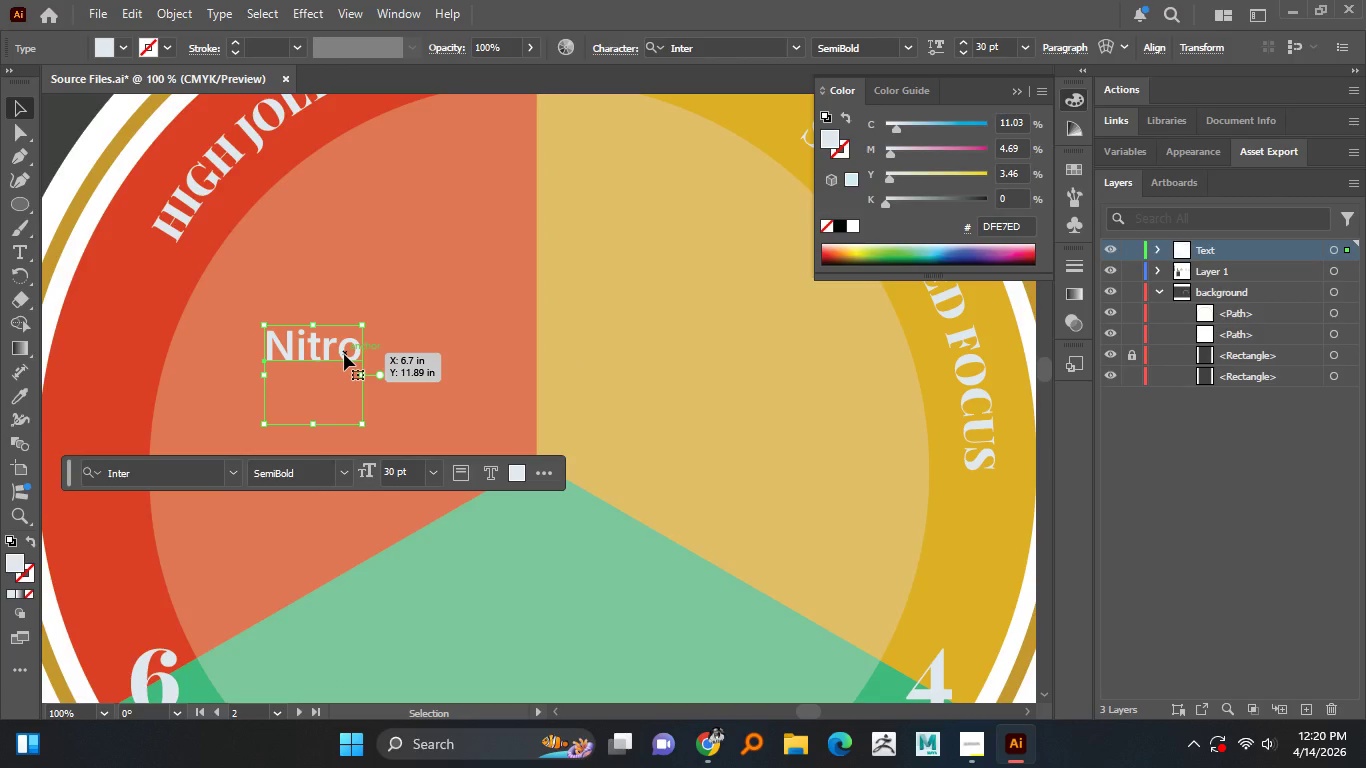 
left_click([333, 361])
 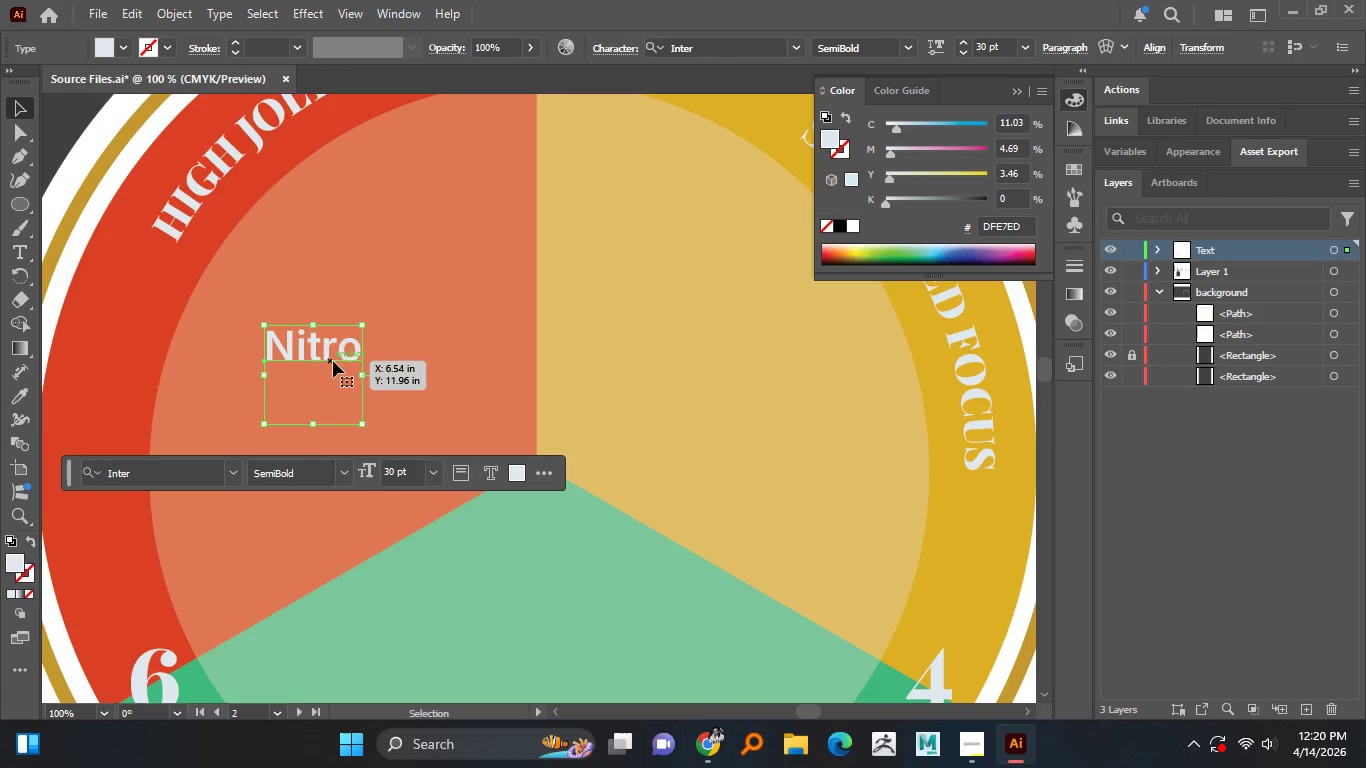 
wait(11.83)
 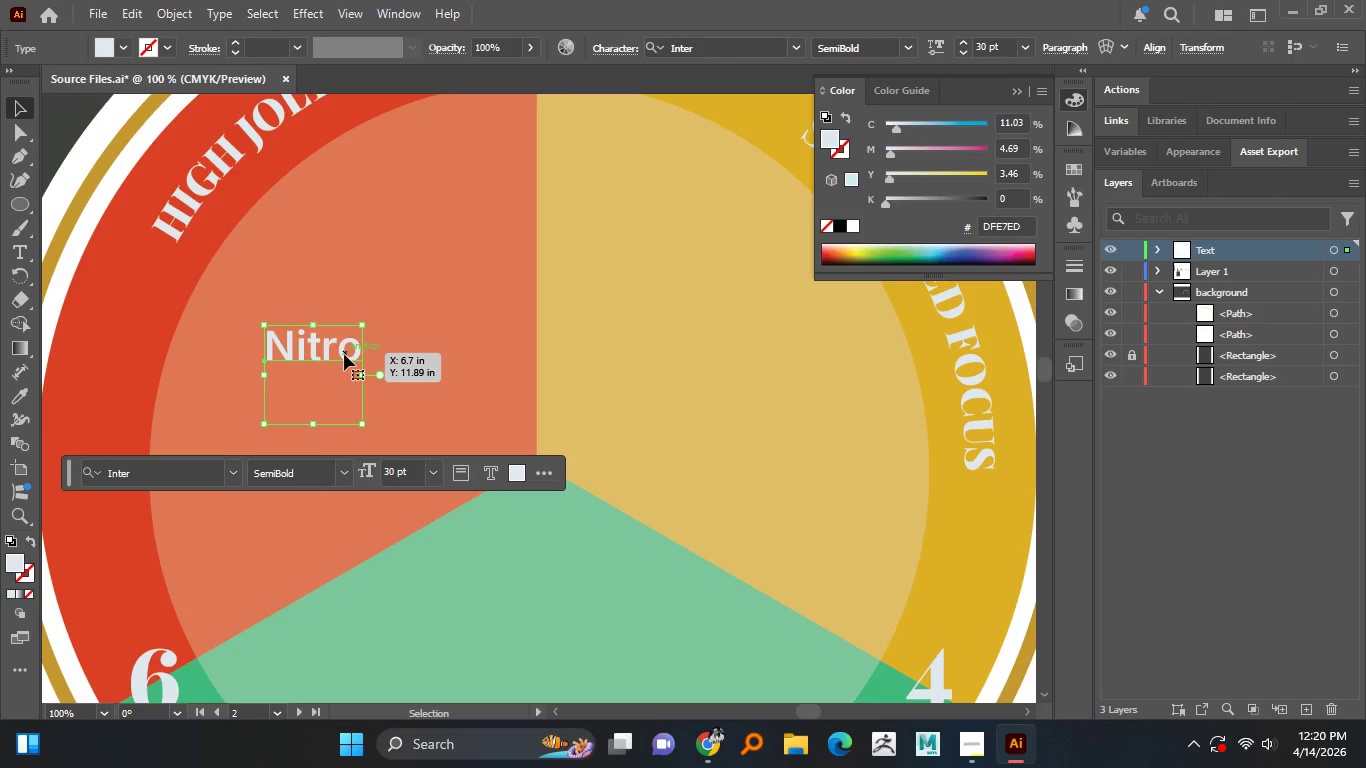 
left_click_drag(start_coordinate=[331, 350], to_coordinate=[282, 384])
 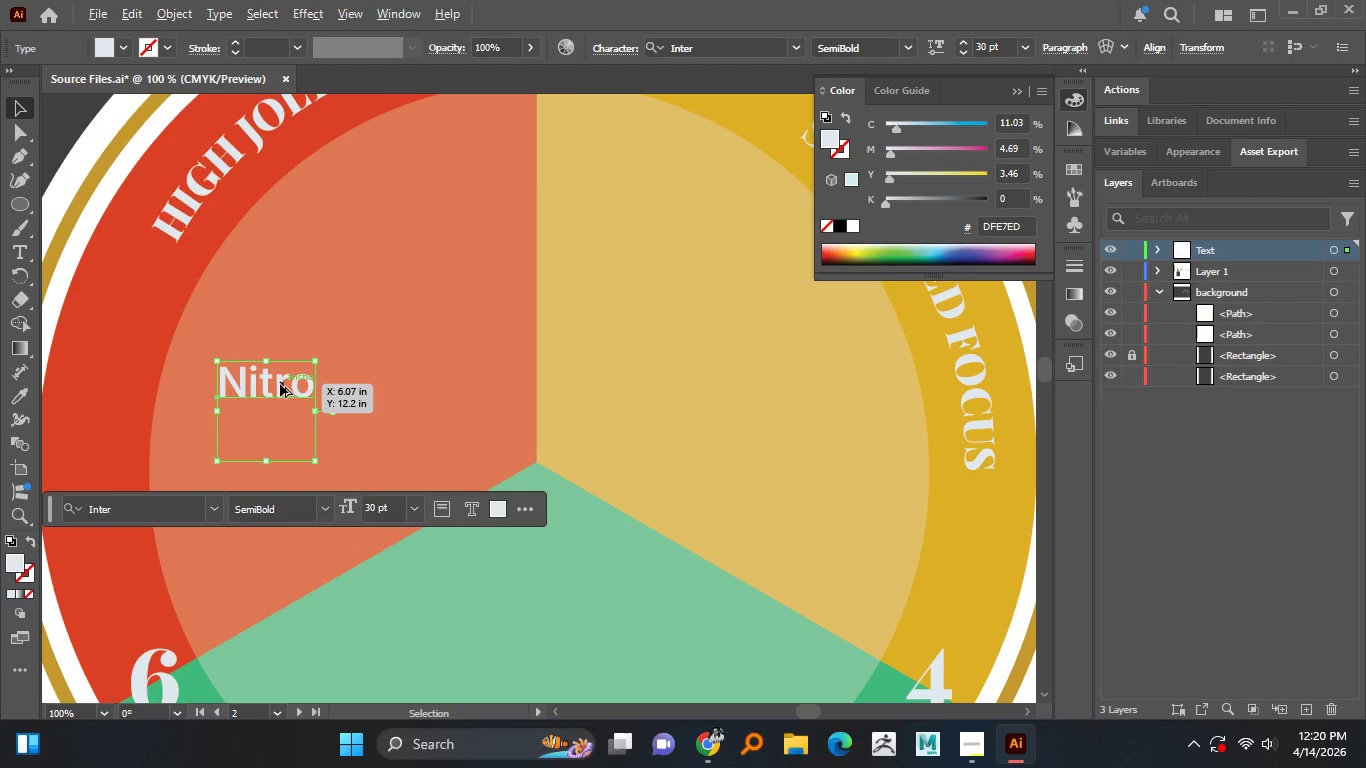 
triple_click([282, 384])
 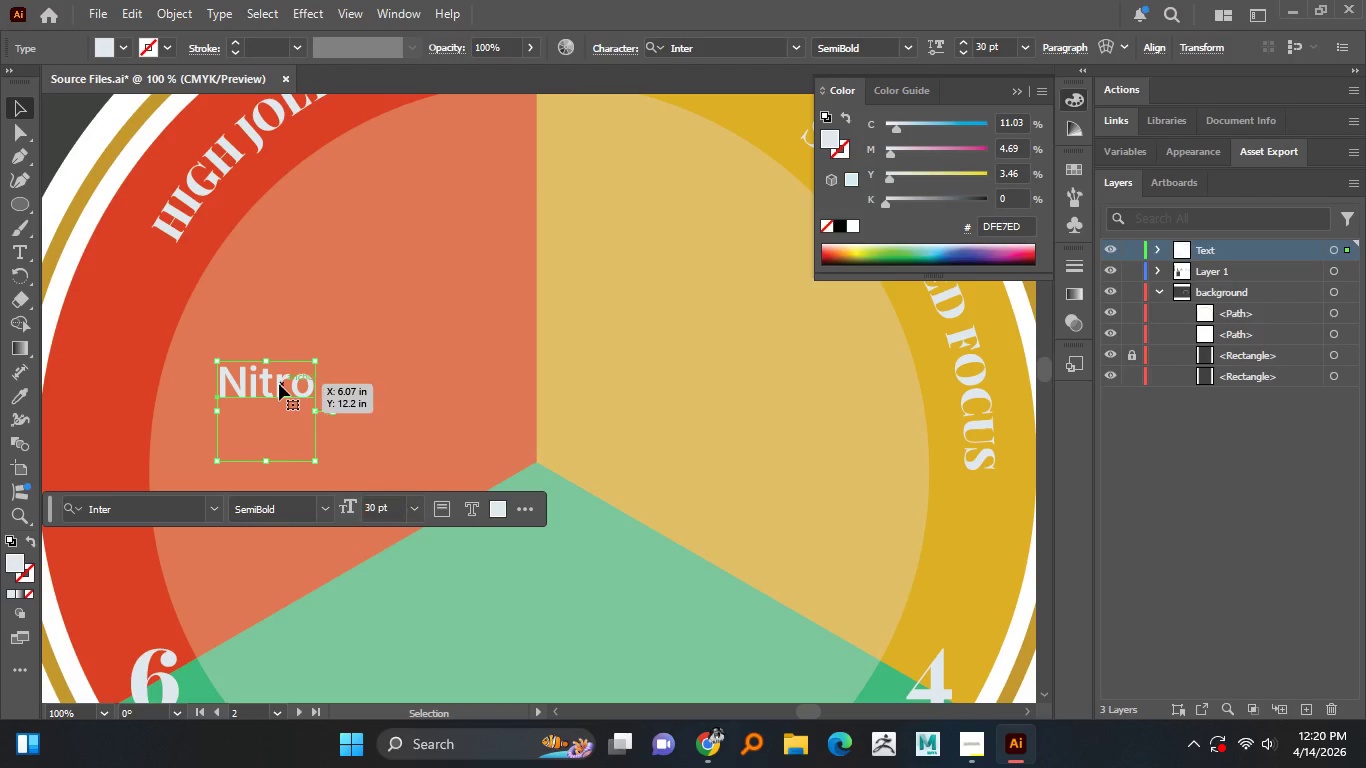 
triple_click([282, 384])
 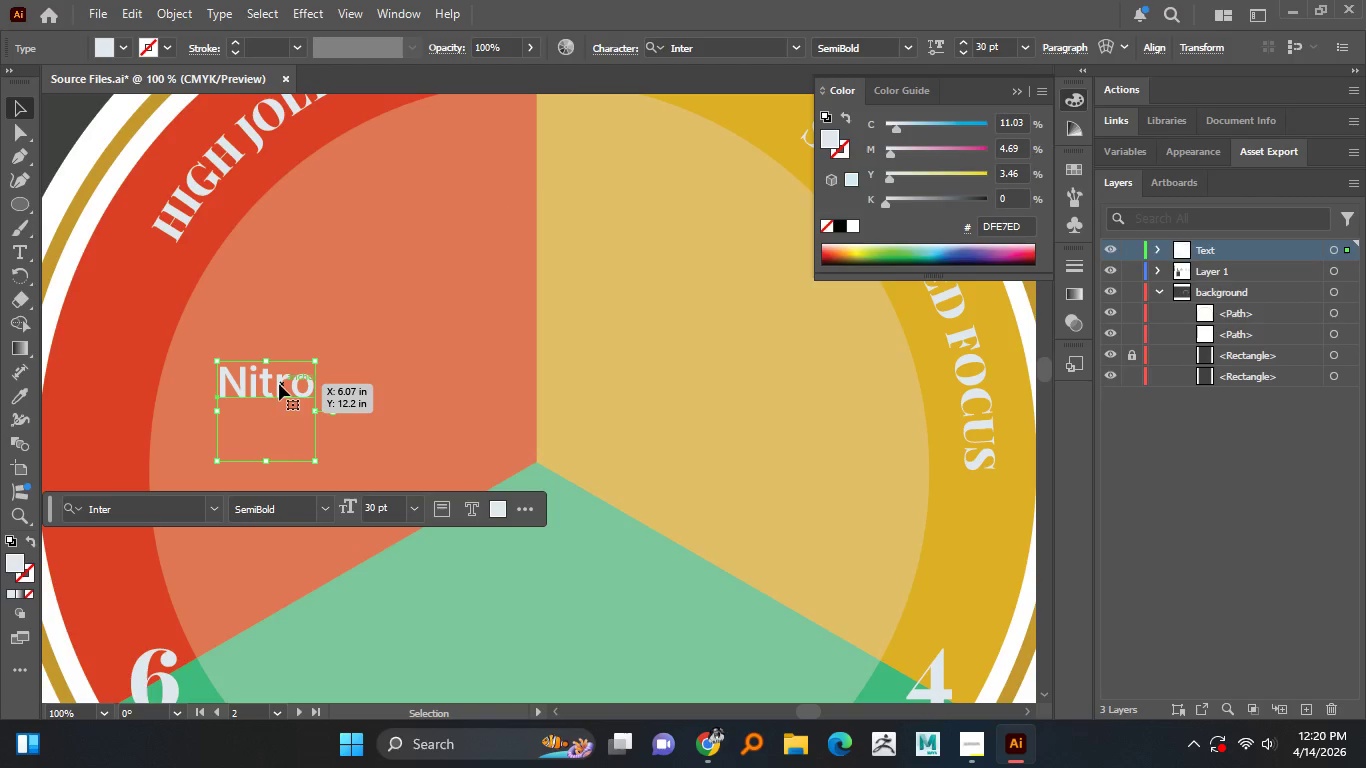 
hold_key(key=AltLeft, duration=1.38)
left_click_drag(start_coordinate=[280, 384], to_coordinate=[399, 397])
 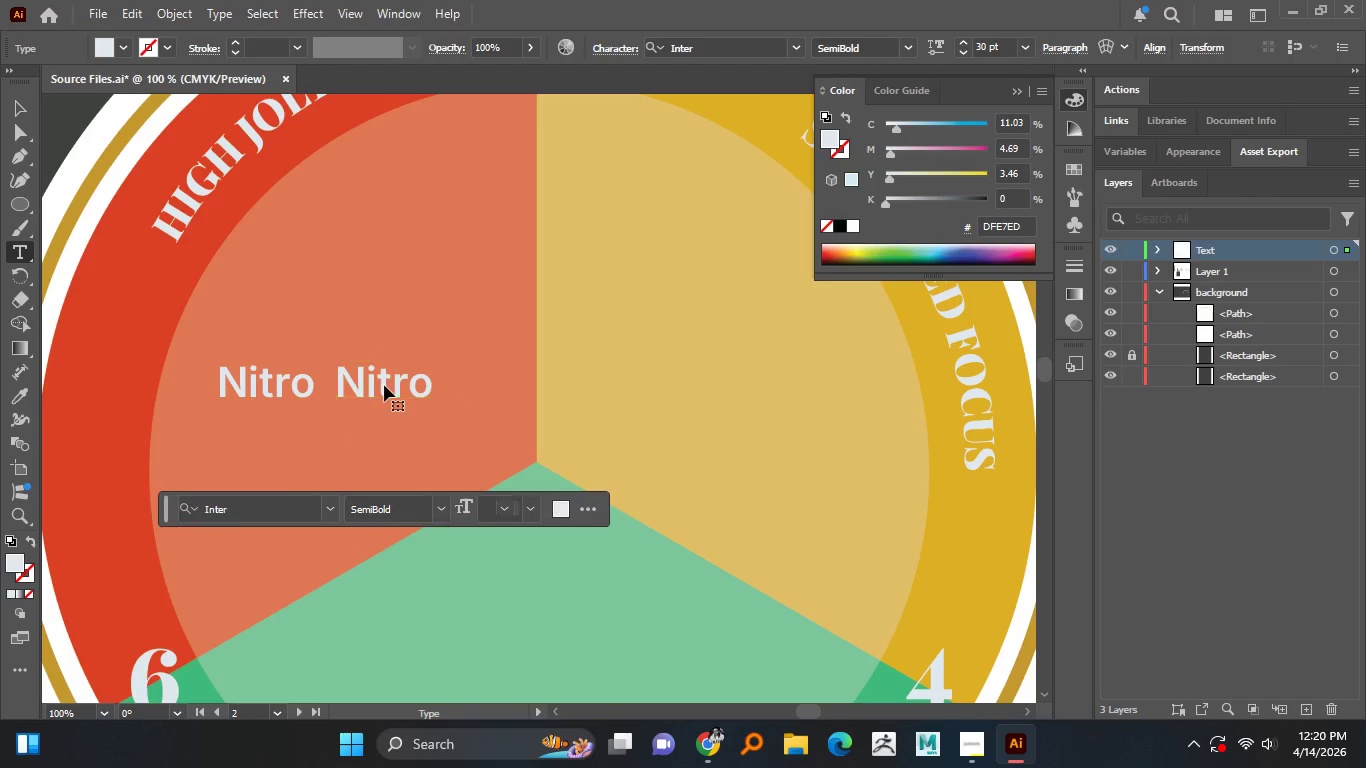 
hold_key(key=ShiftLeft, duration=0.98)
 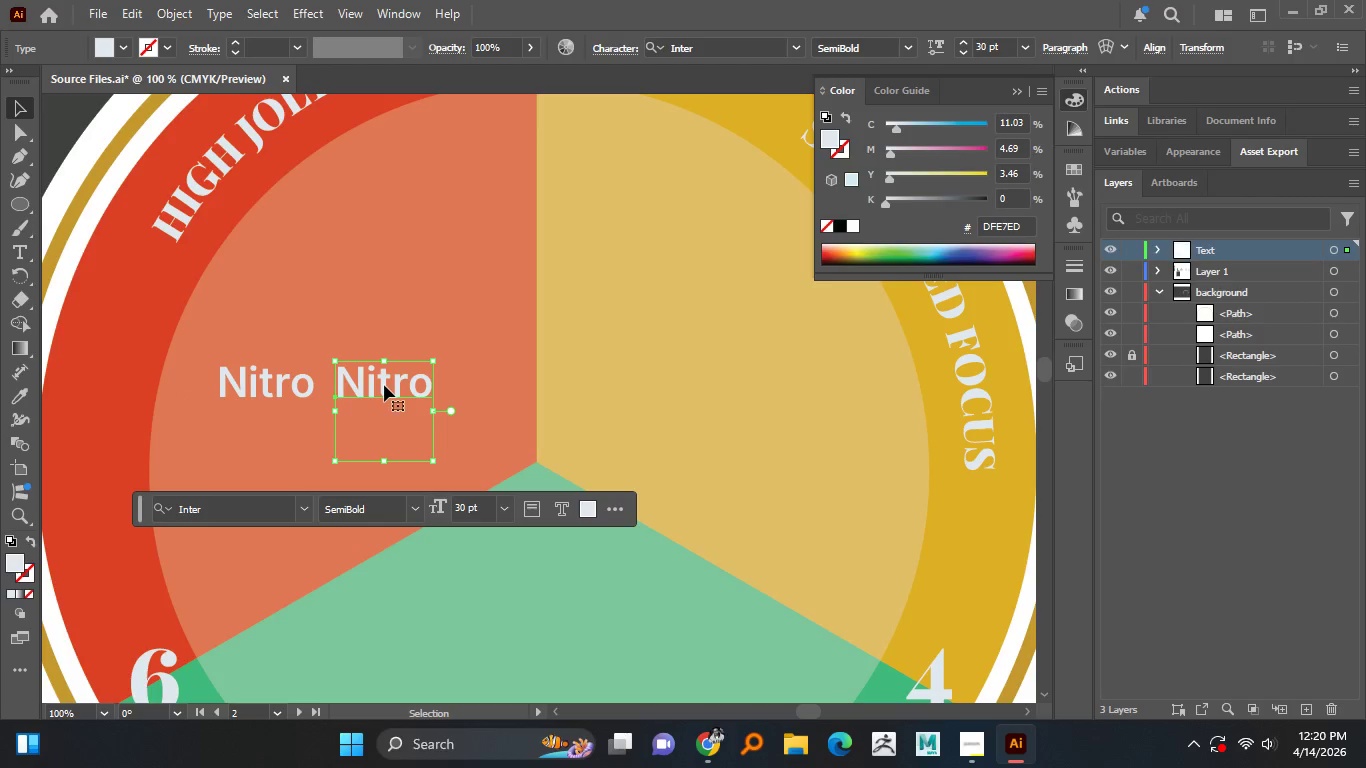 
double_click([384, 385])
 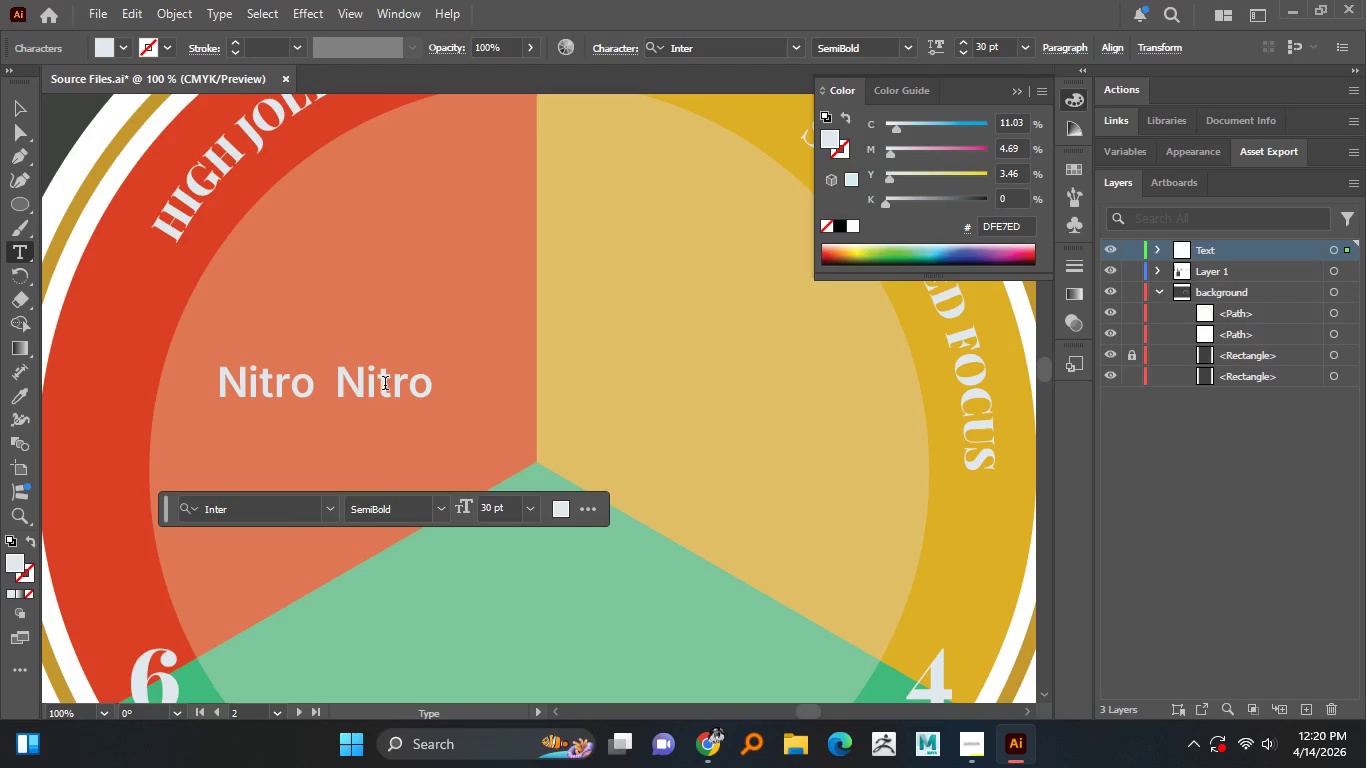 
key(Control+A)
 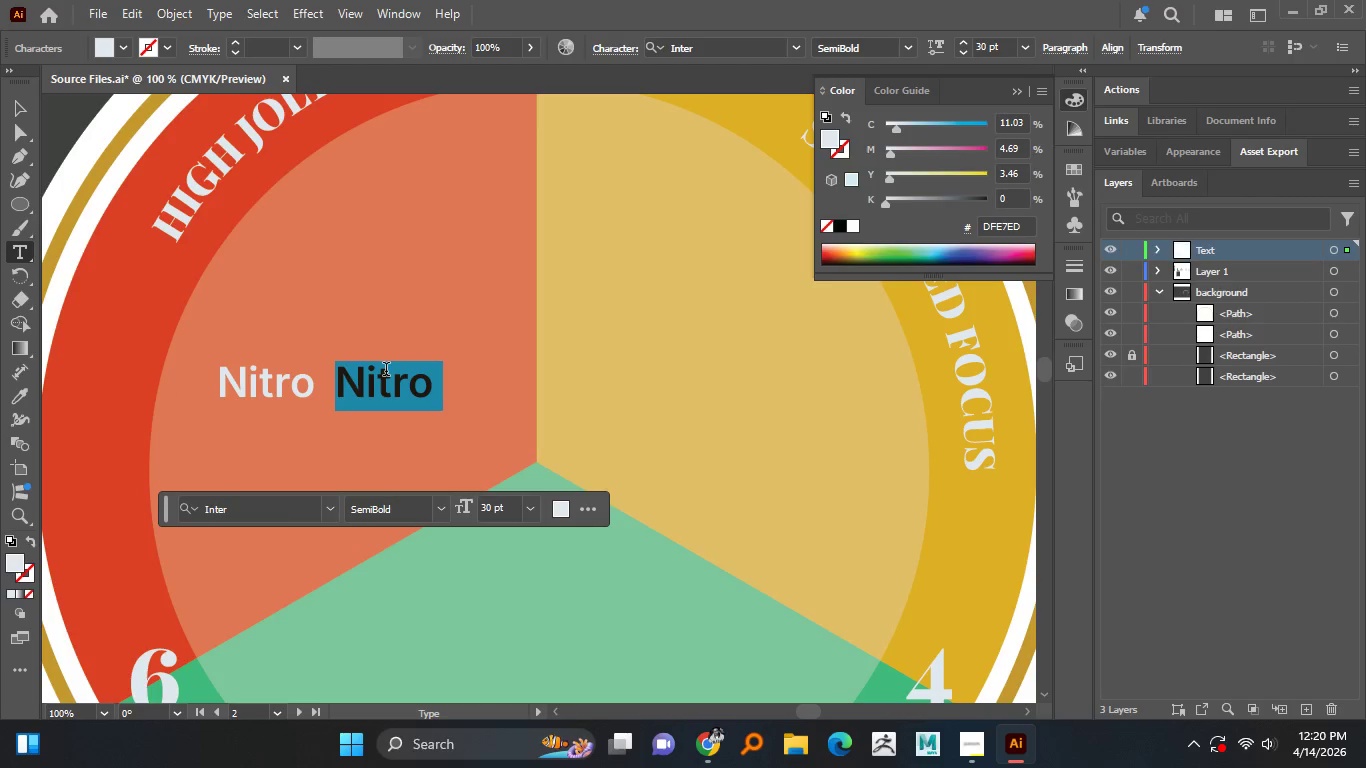 
type(Expresss)
key(Backspace)
type(o)
 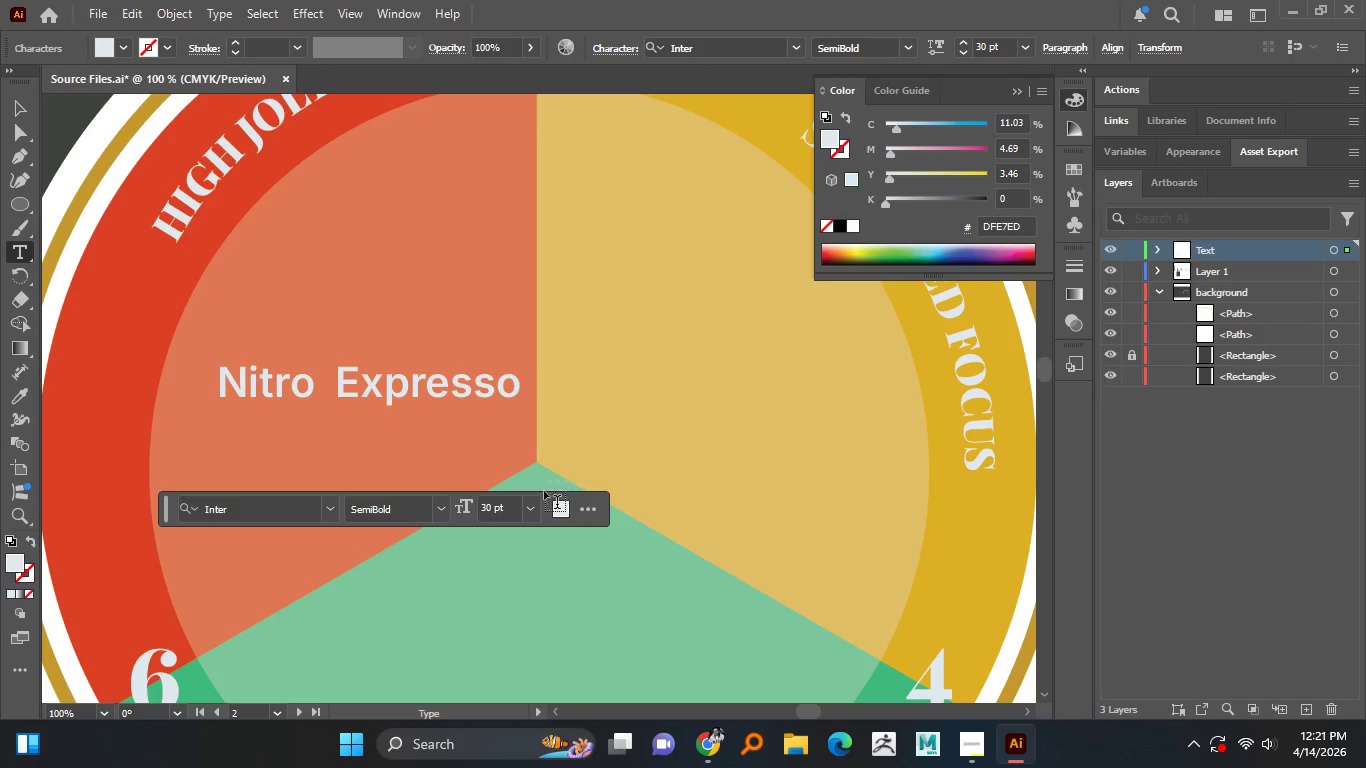 
hold_key(key=ShiftLeft, duration=0.34)
 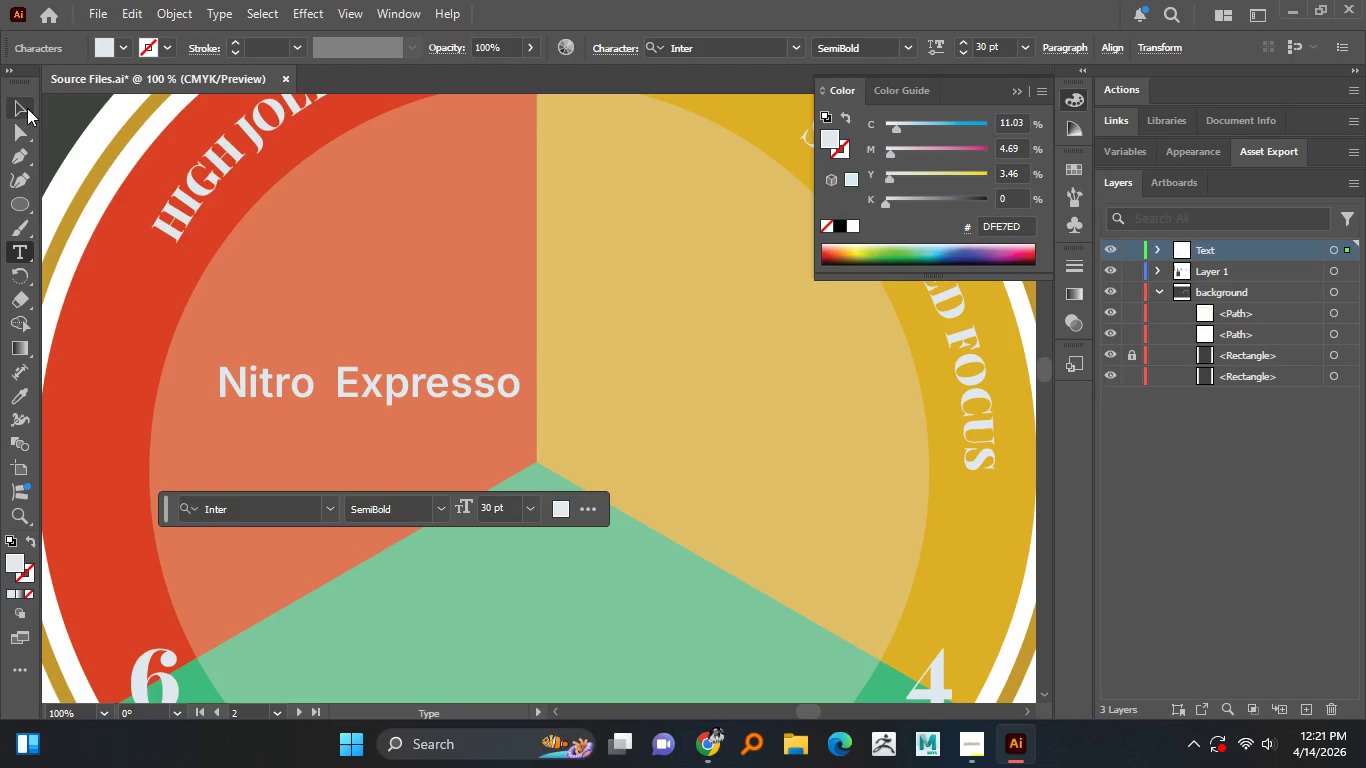 
left_click([26, 108])
 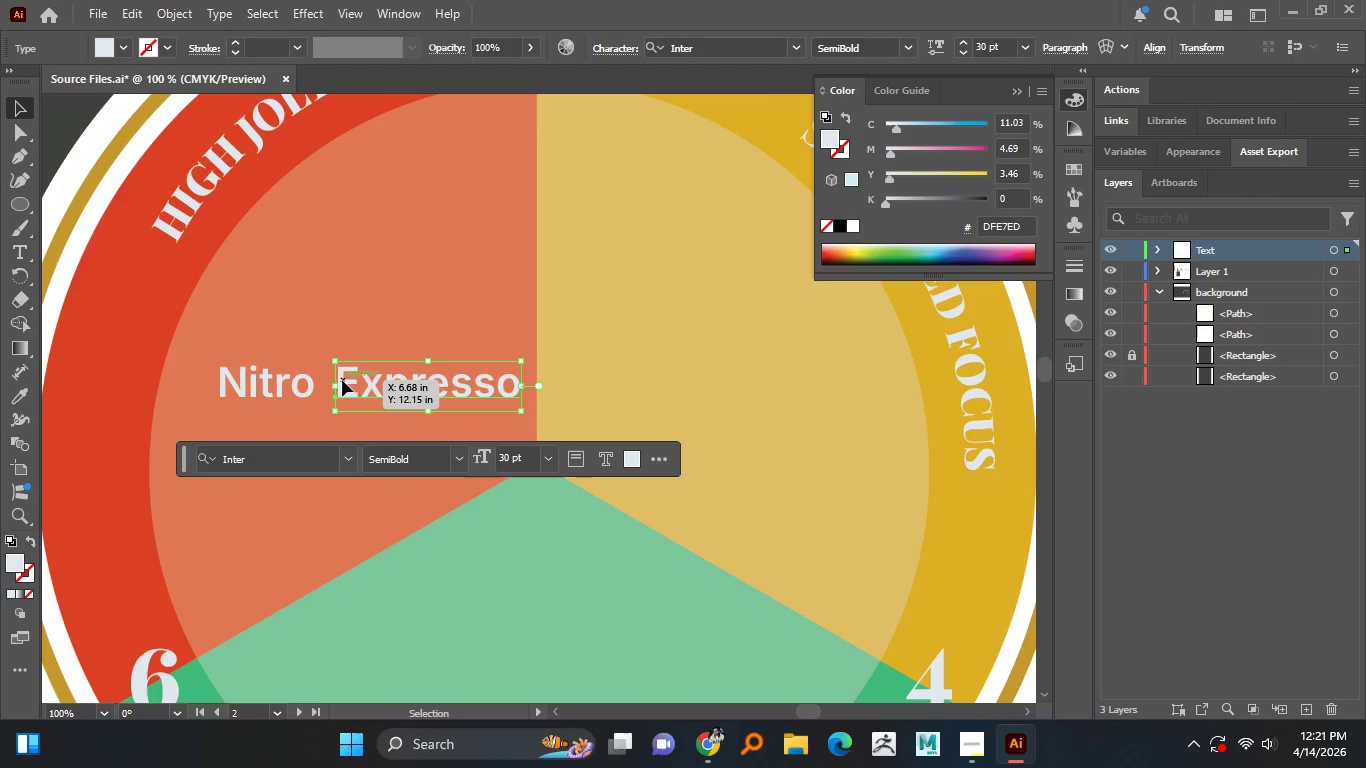 
hold_key(key=ShiftLeft, duration=0.69)
left_click([288, 378])
 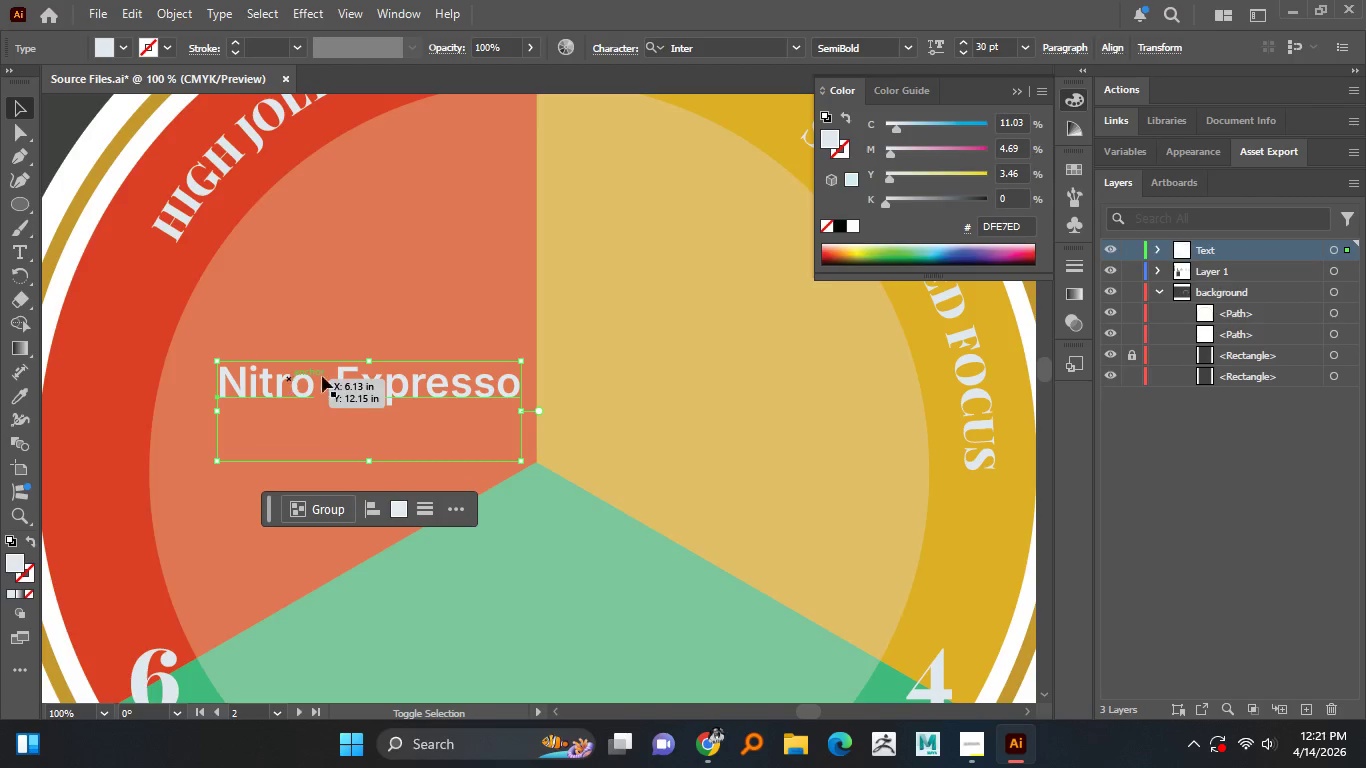 
hold_key(key=ShiftLeft, duration=1.86)
left_click_drag(start_coordinate=[371, 356], to_coordinate=[370, 374])
 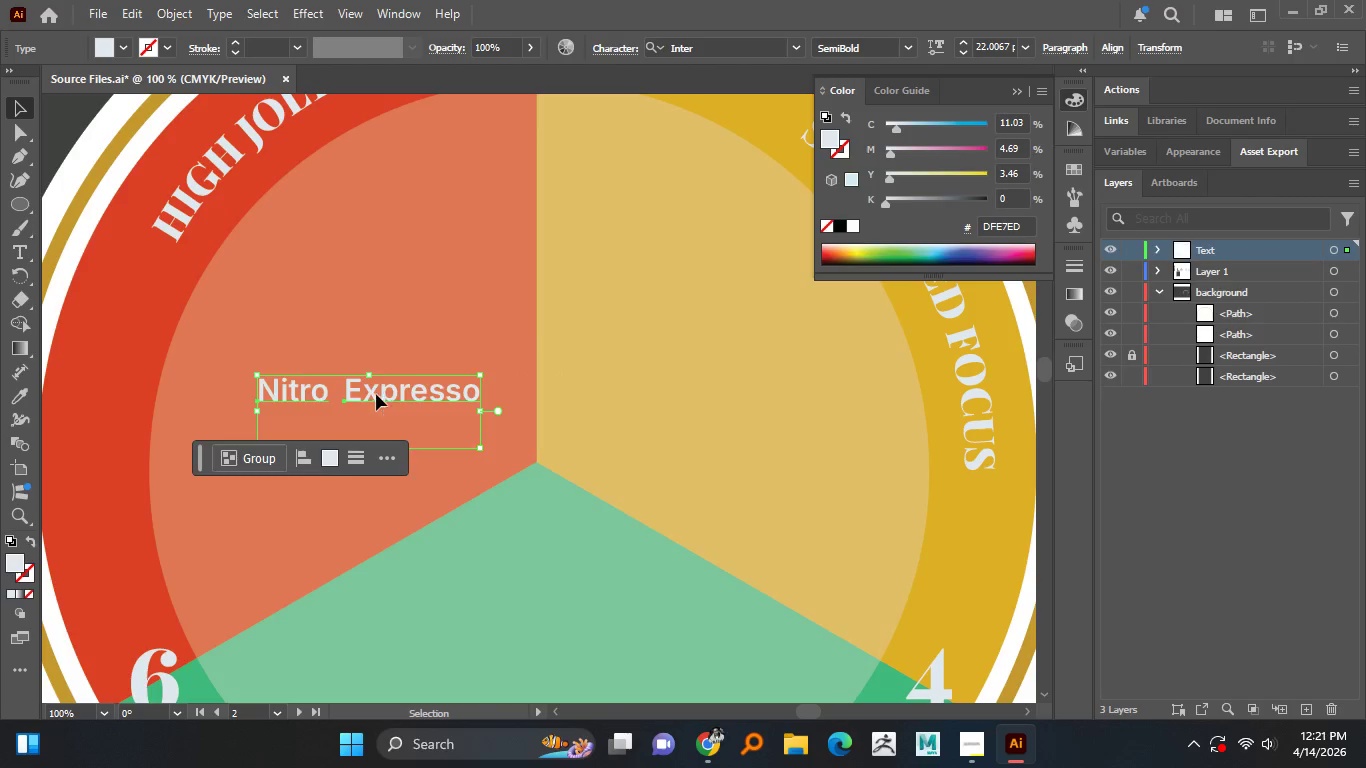 
hold_key(key=AltLeft, duration=1.84)
 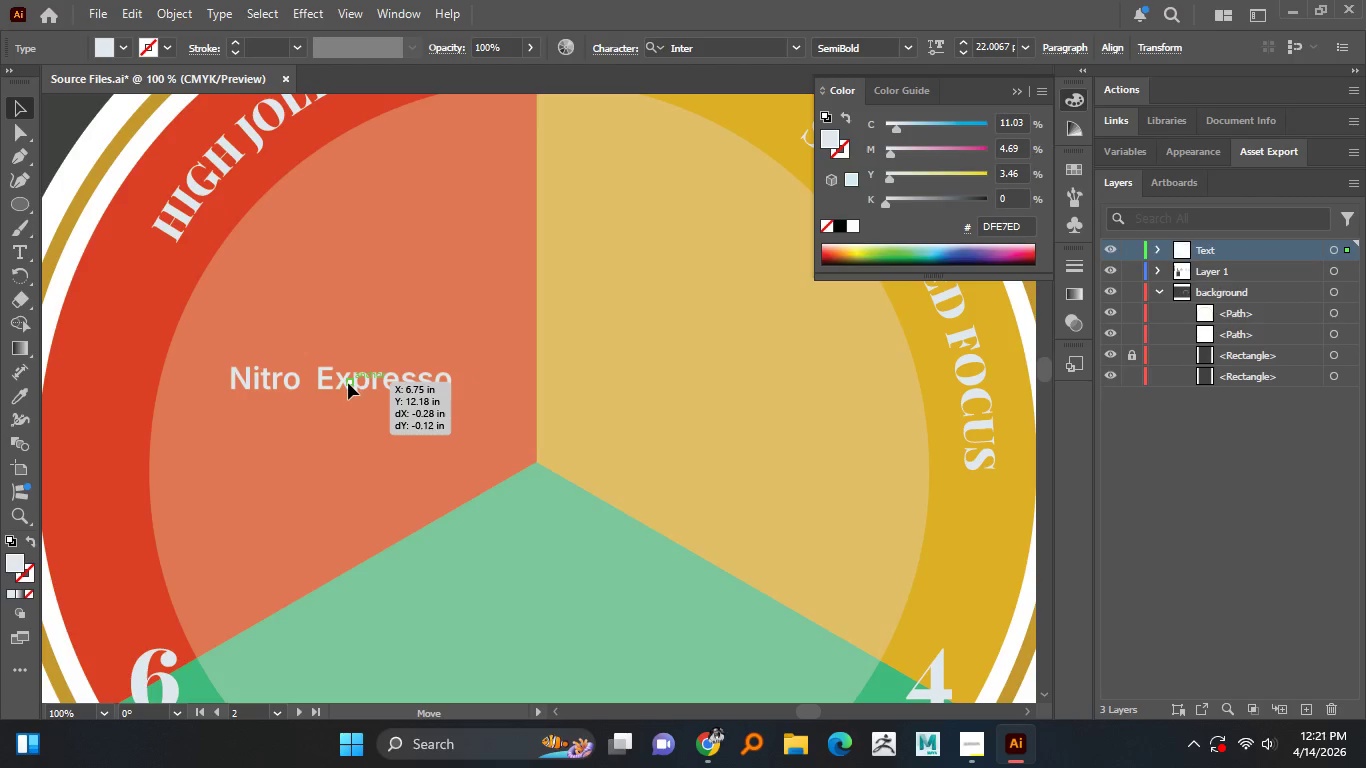 
hold_key(key=ShiftLeft, duration=1.08)
 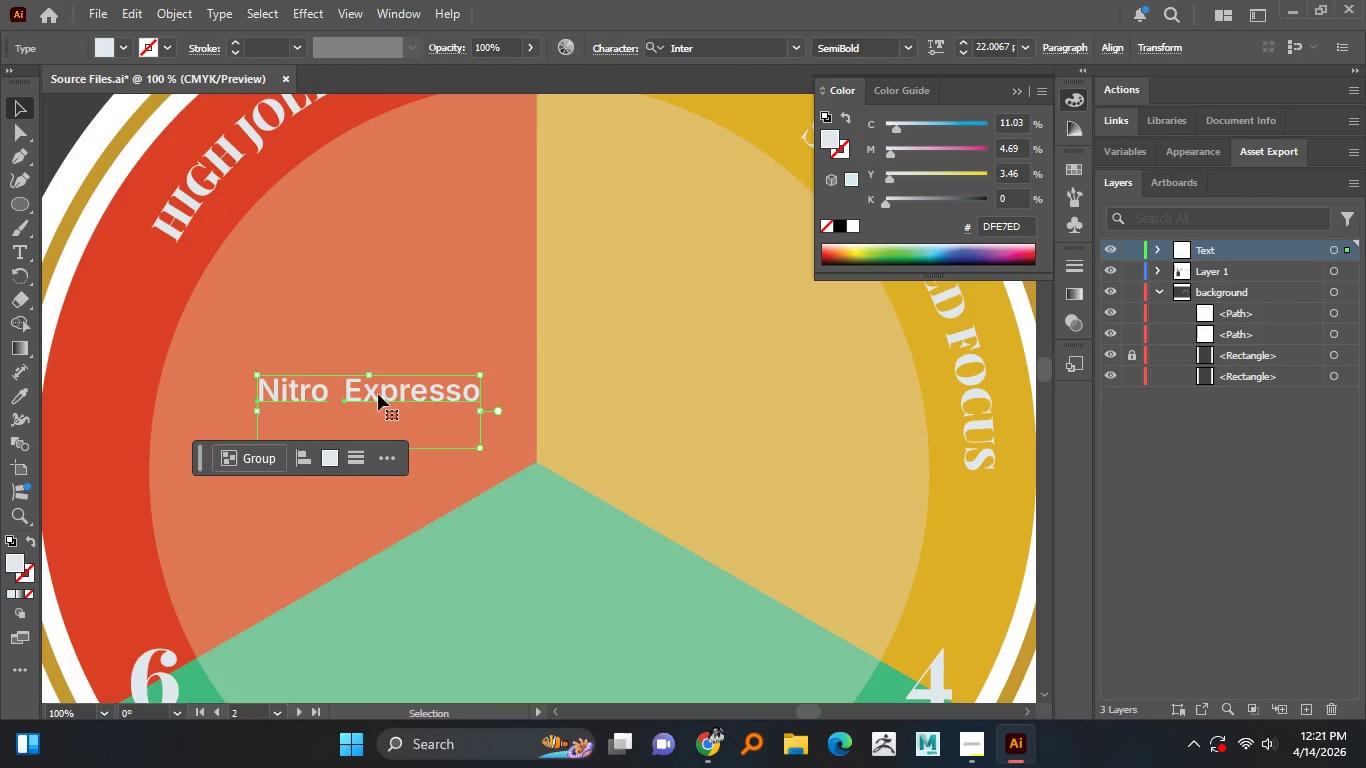 
left_click_drag(start_coordinate=[378, 394], to_coordinate=[357, 374])
 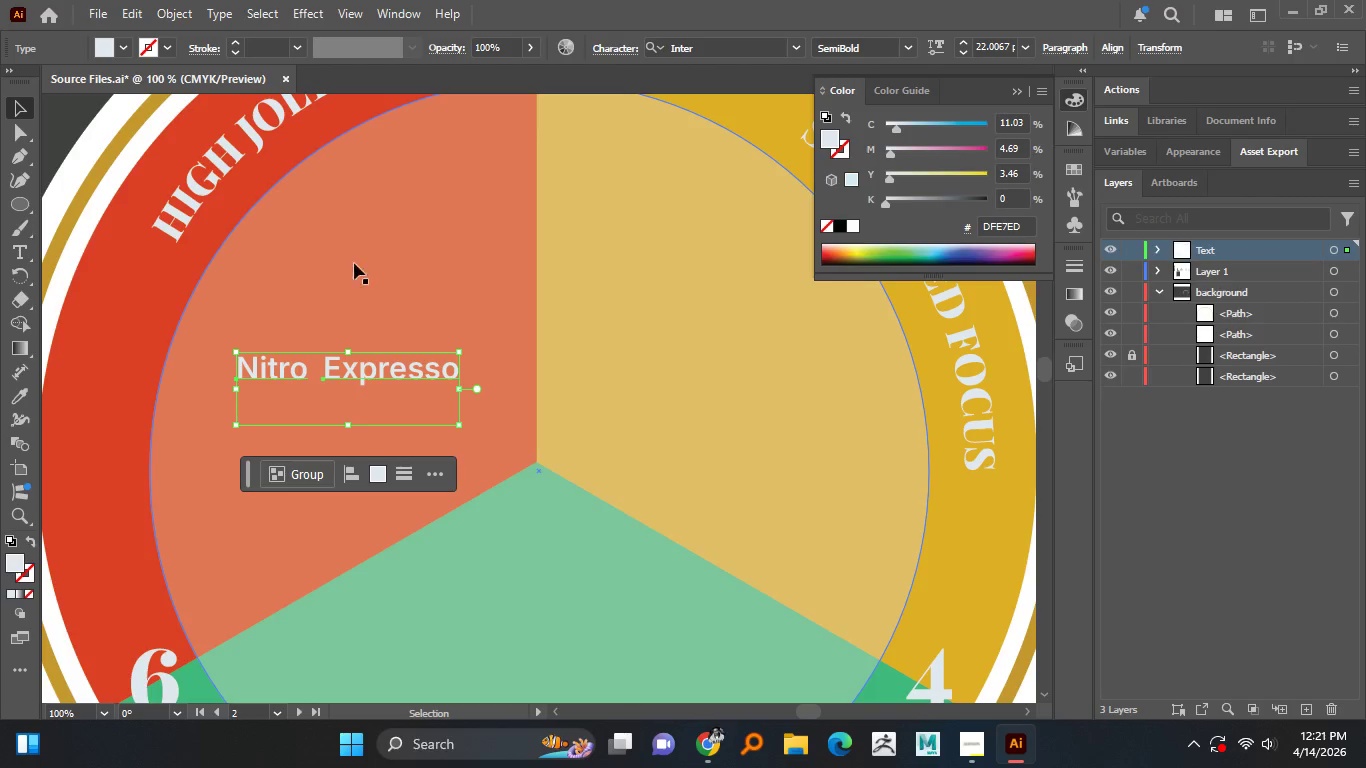 
left_click([359, 270])
 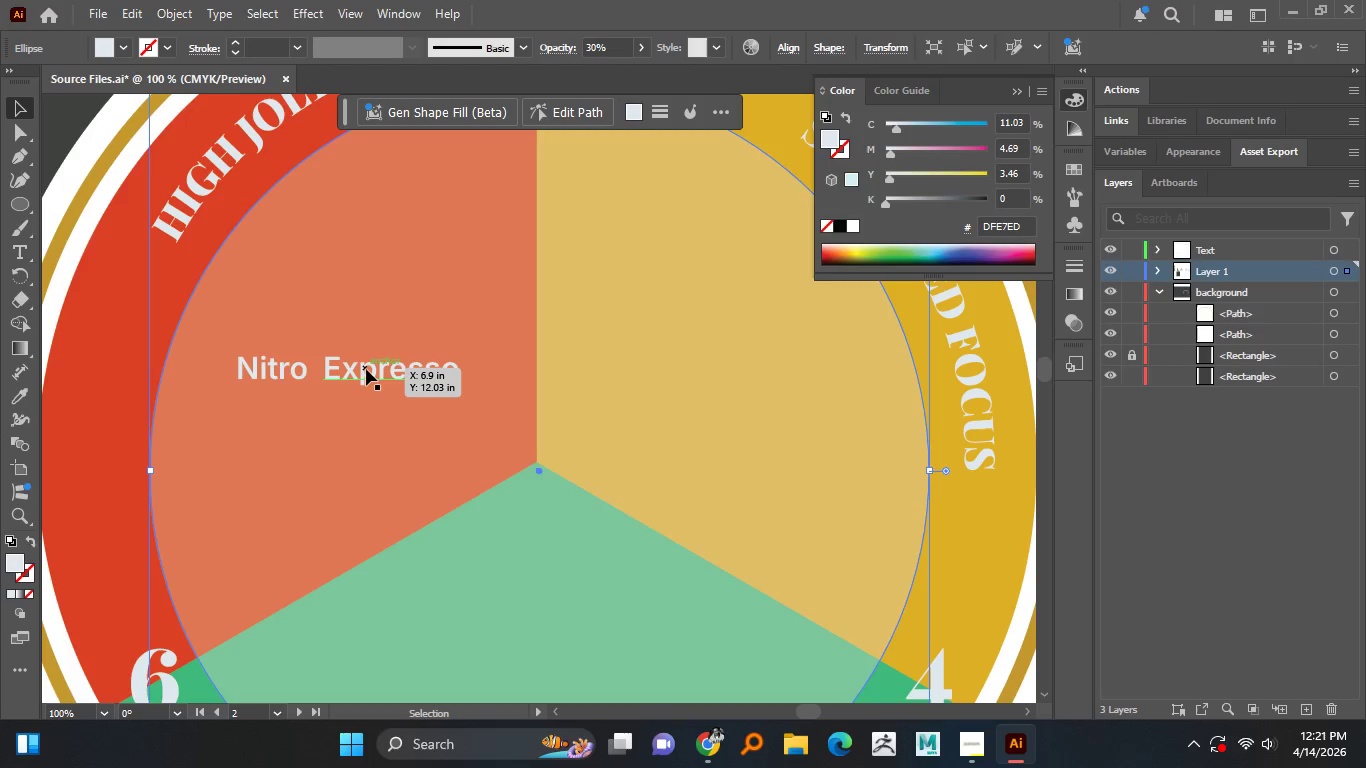 
left_click_drag(start_coordinate=[366, 369], to_coordinate=[403, 373])
 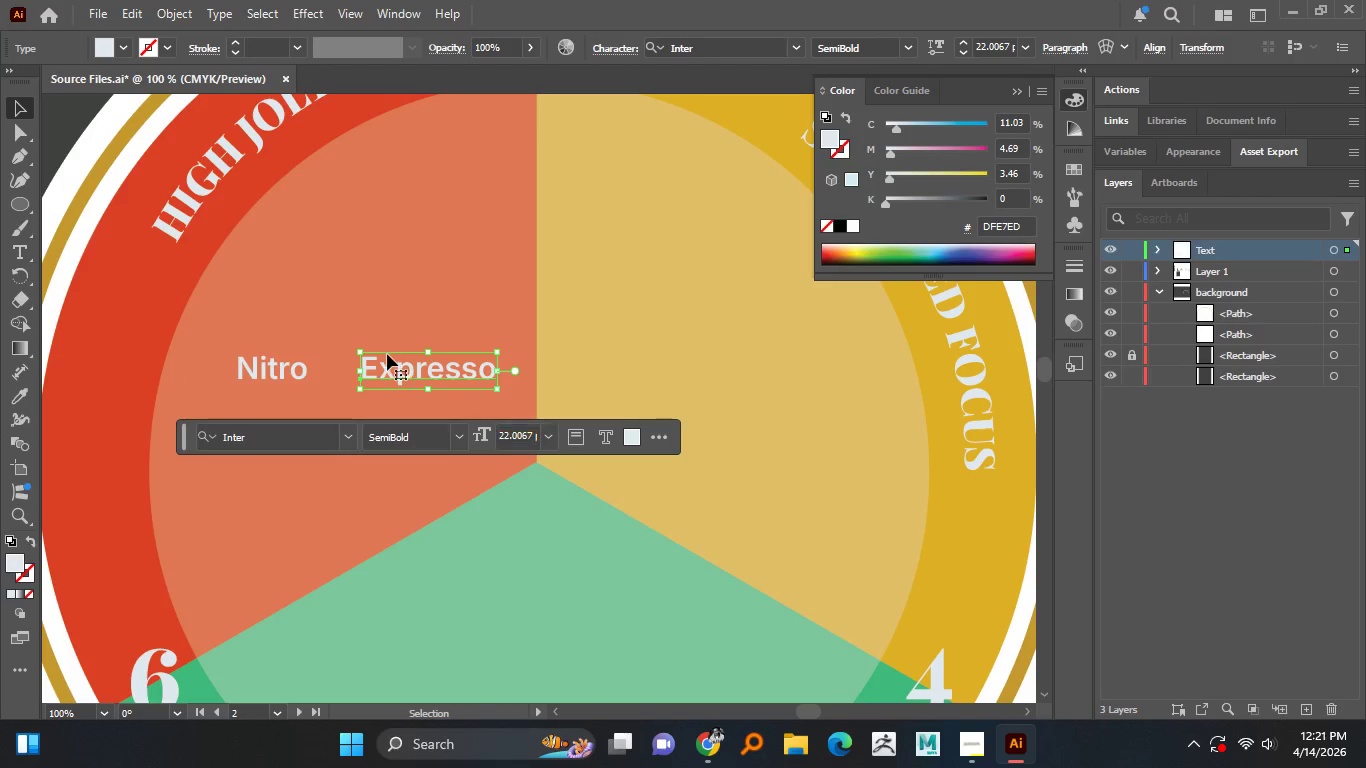 
hold_key(key=ShiftLeft, duration=0.88)
 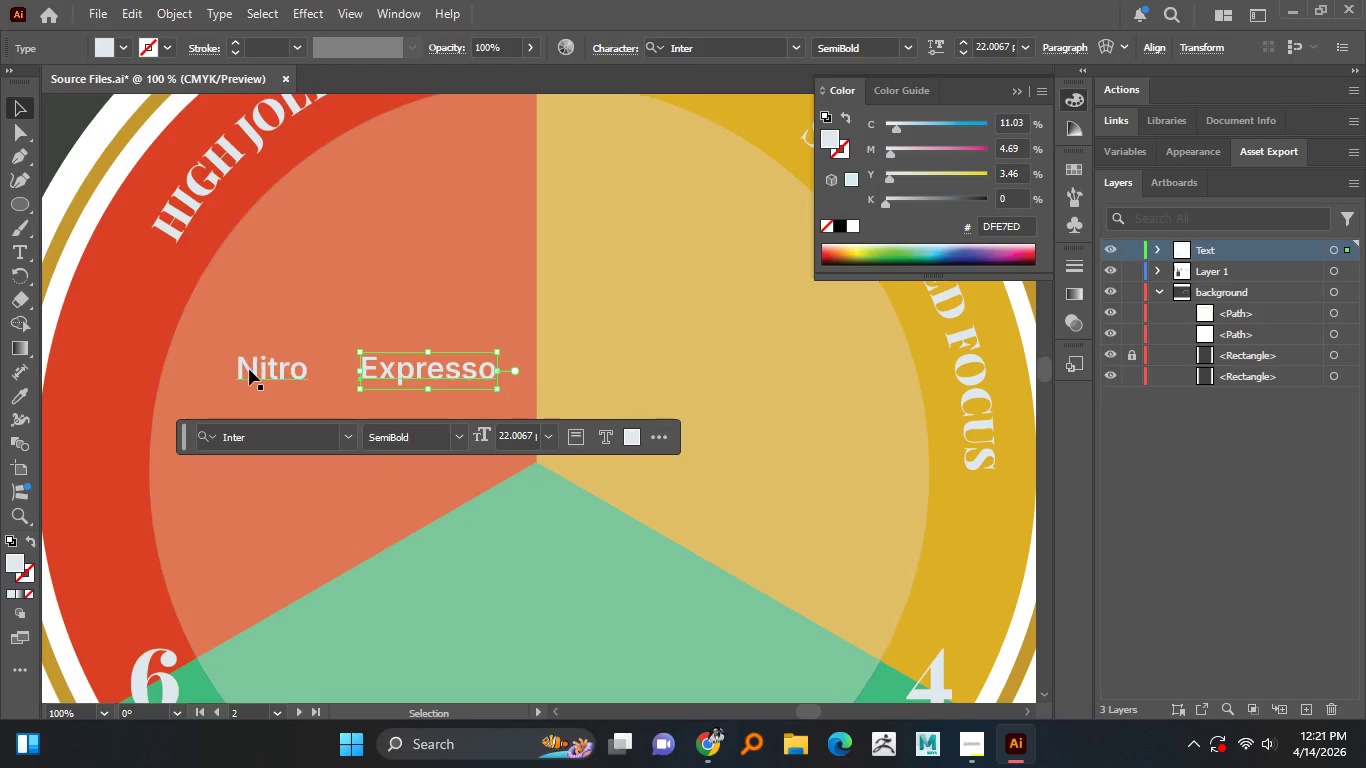 
hold_key(key=AltLeft, duration=0.73)
left_click_drag(start_coordinate=[267, 367], to_coordinate=[269, 431])
 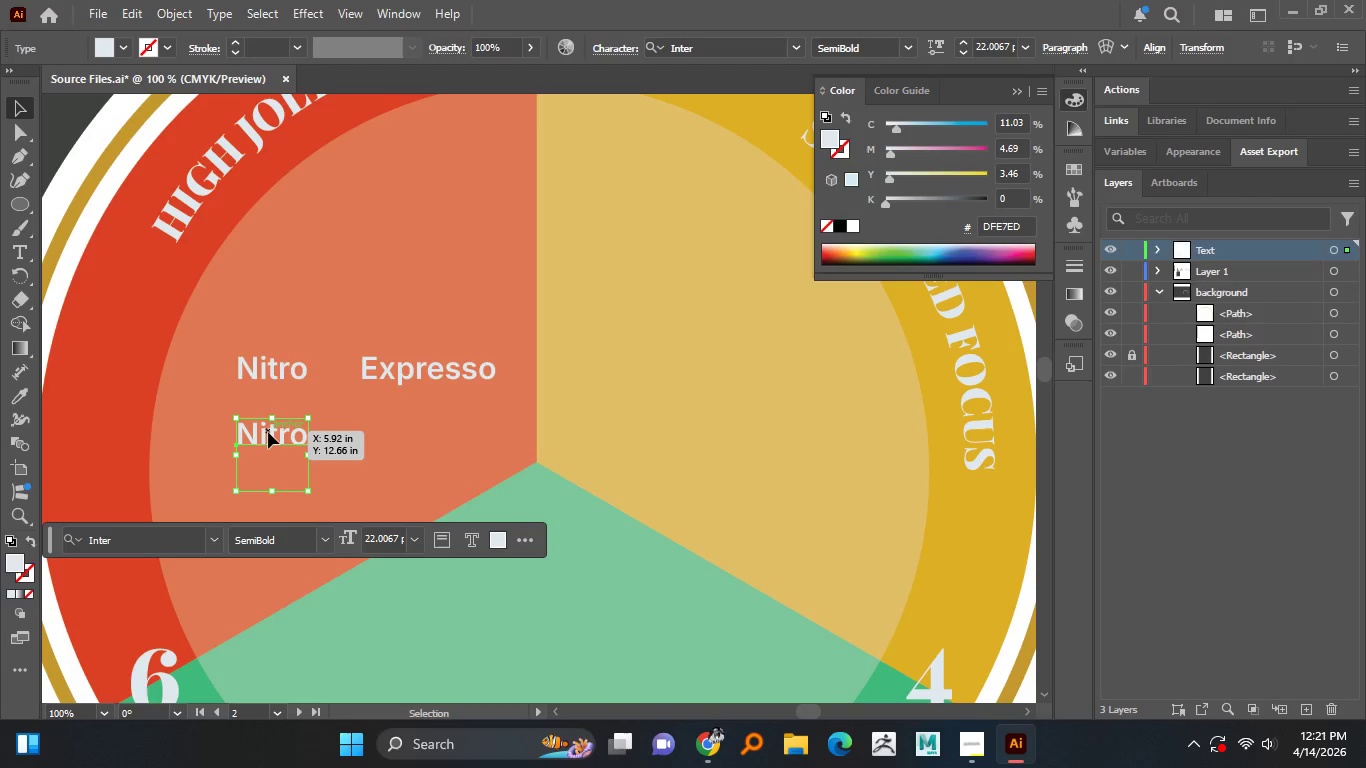 
hold_key(key=ShiftLeft, duration=0.64)
 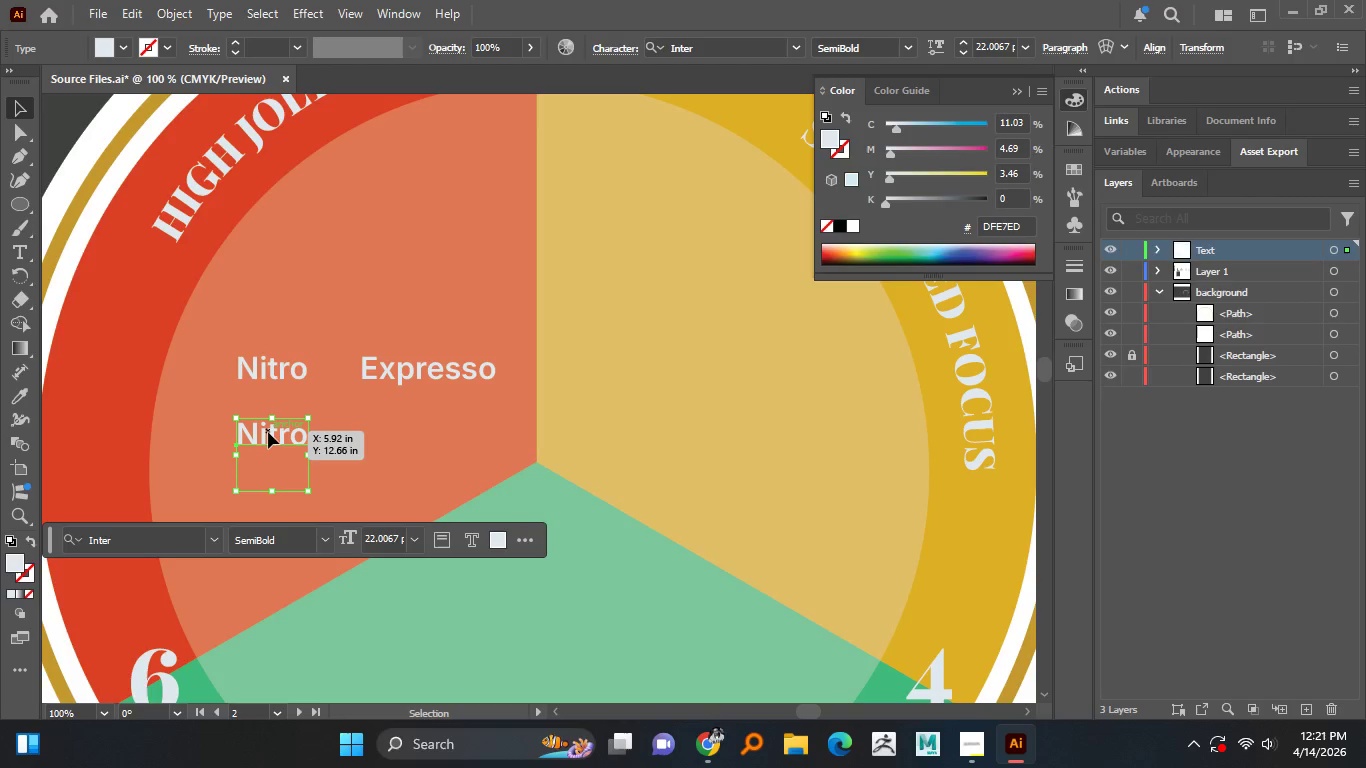 
double_click([268, 432])
 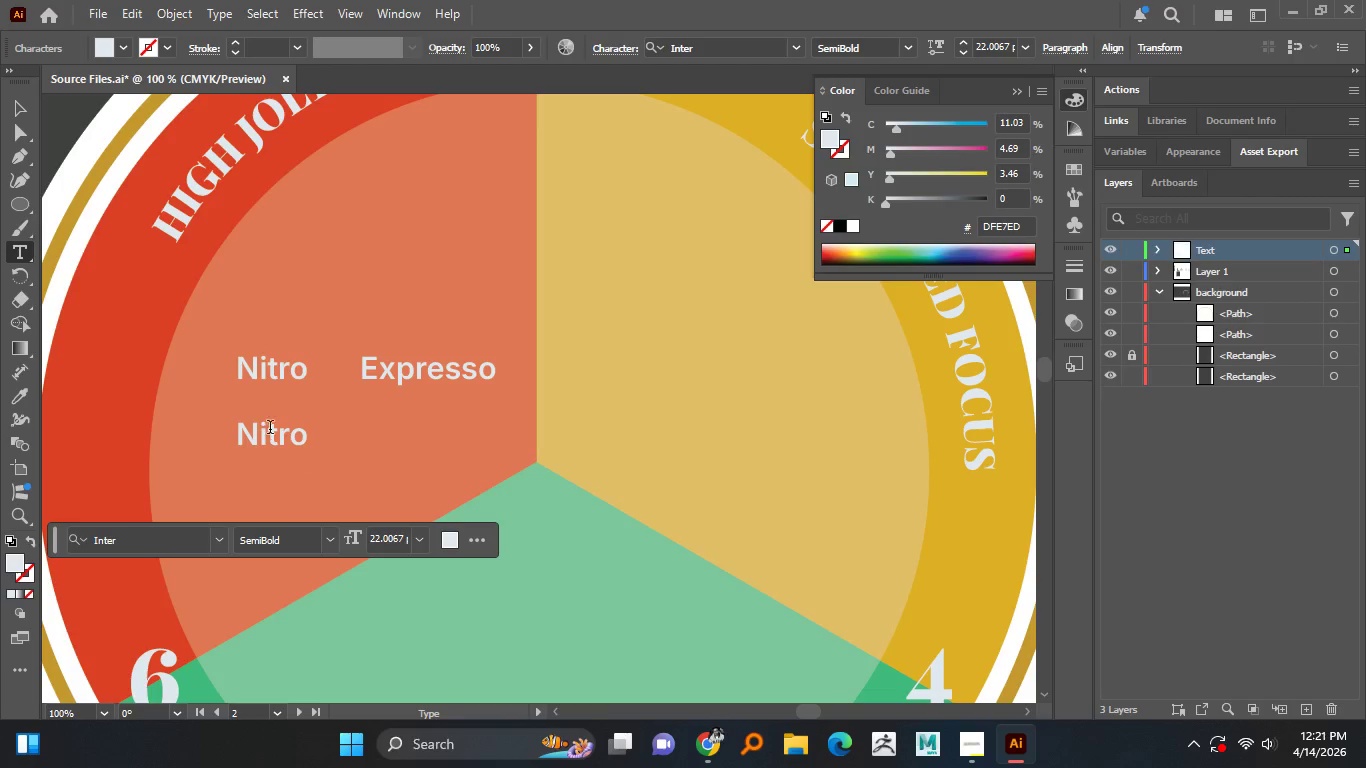 
key(Control+A)
 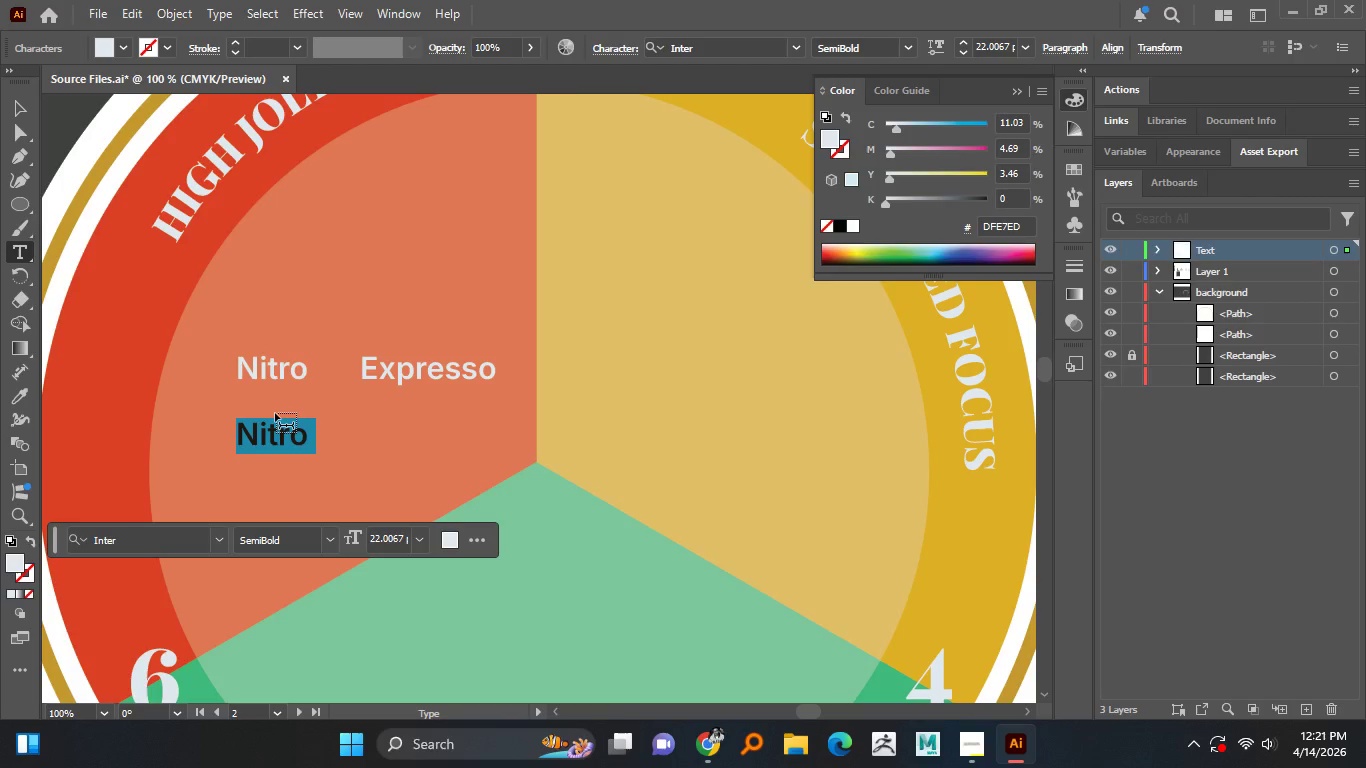 
type(Boost Focus)
 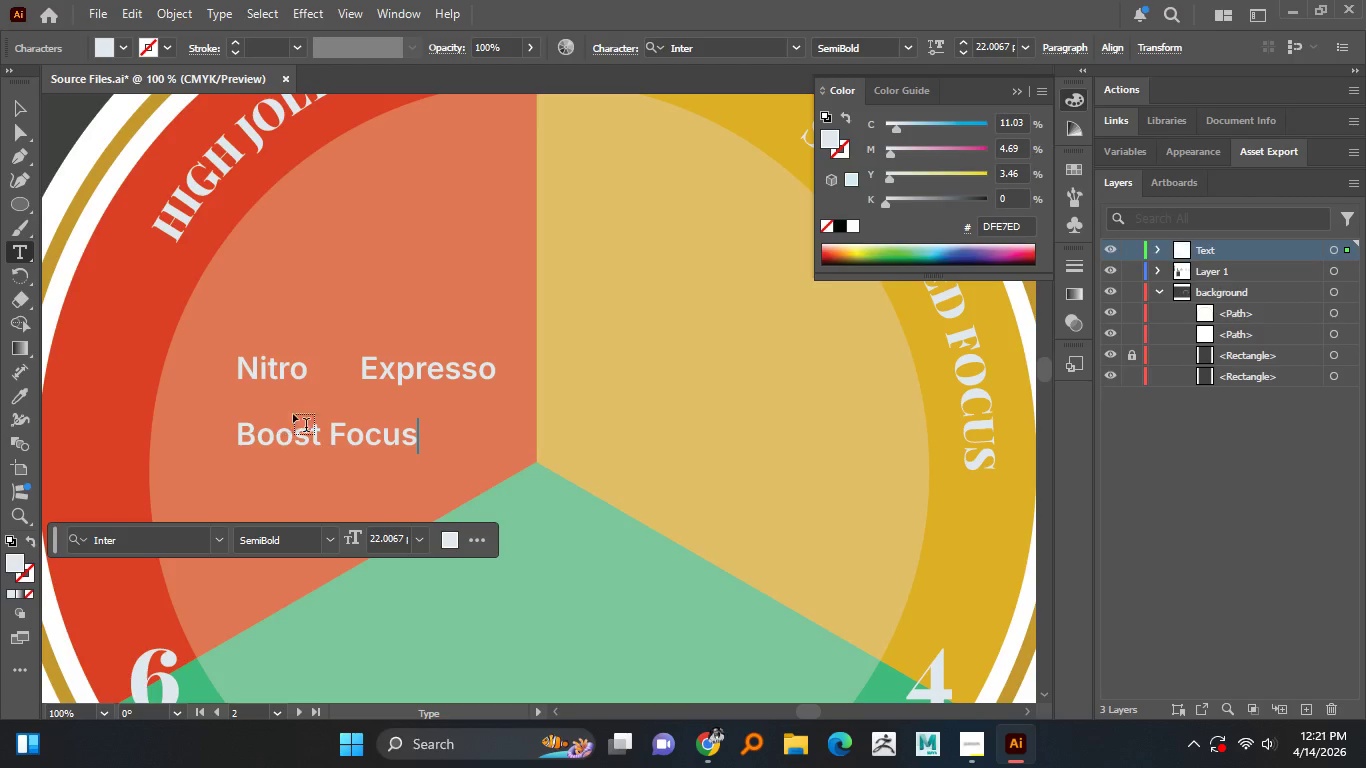 
left_click([26, 113])
 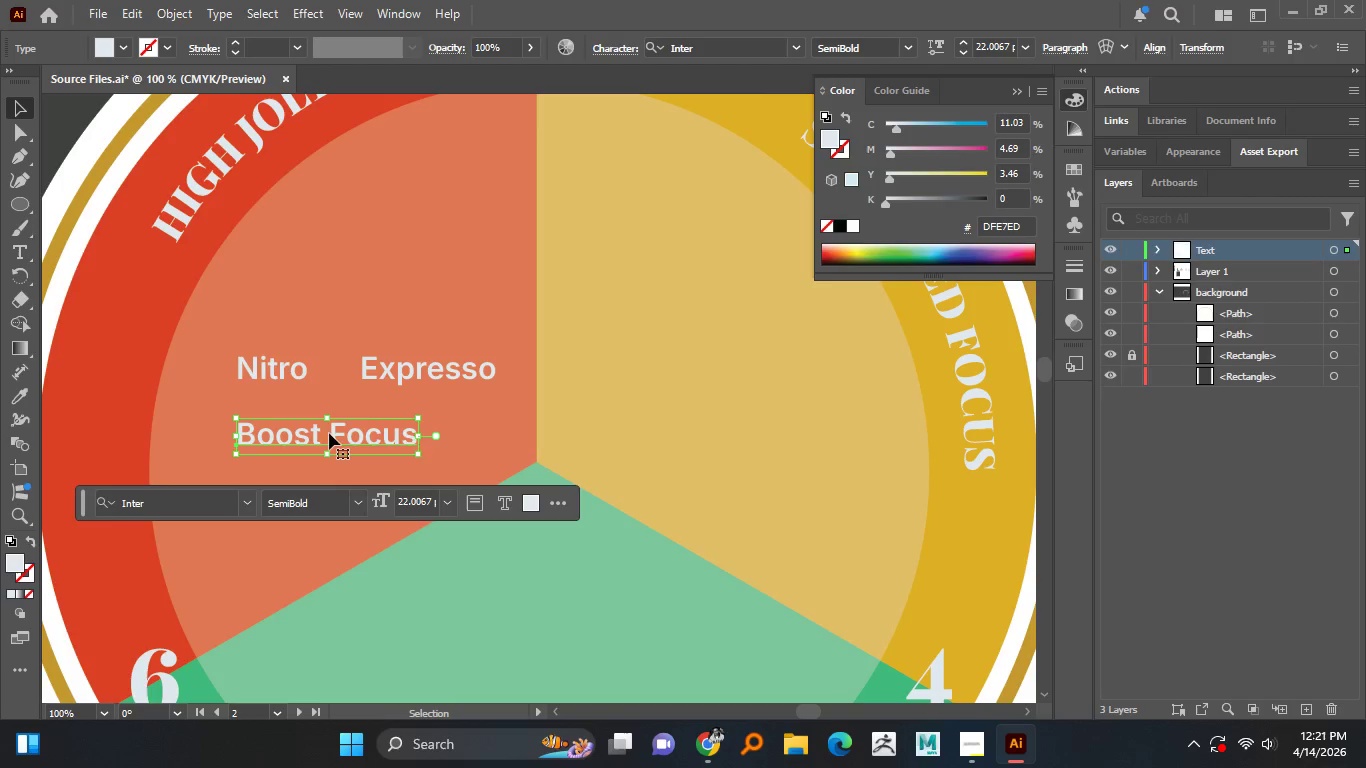 
left_click_drag(start_coordinate=[334, 438], to_coordinate=[334, 409])
 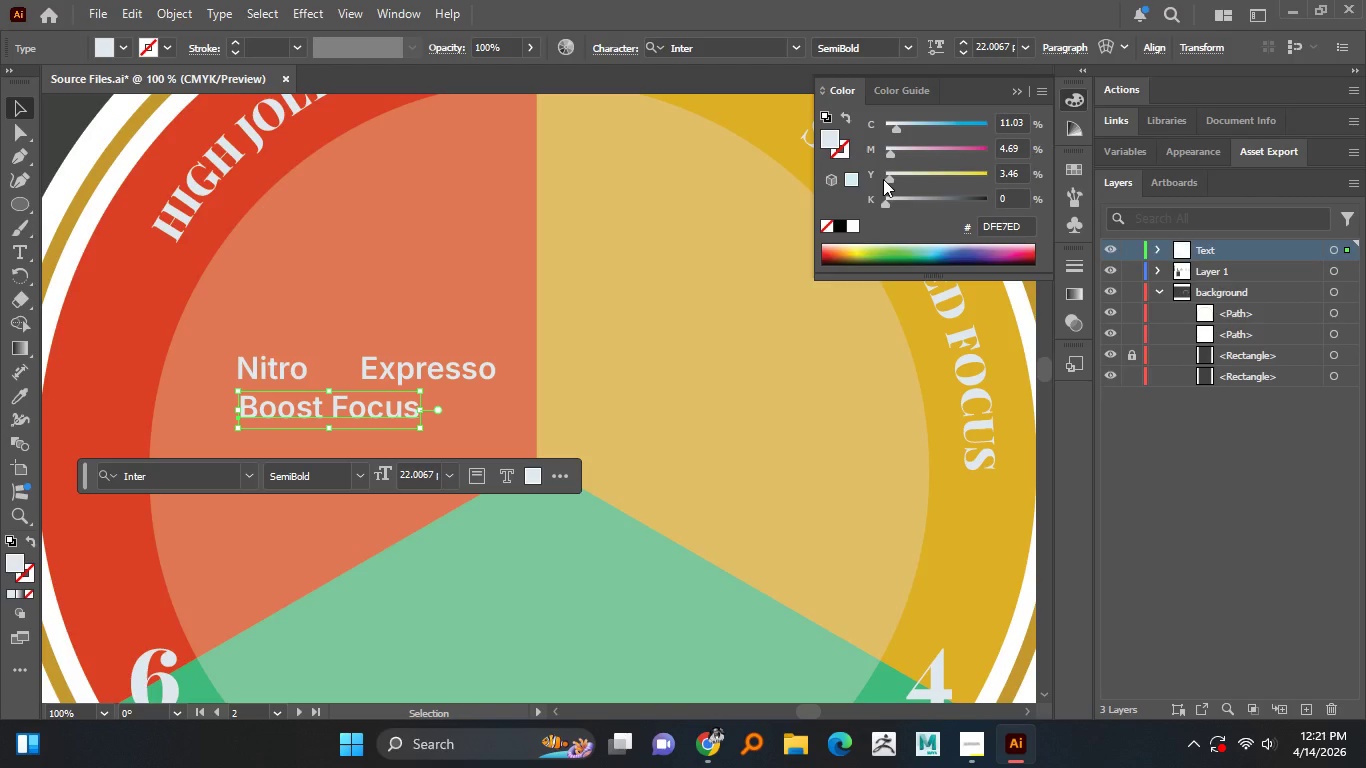 
wait(18.94)
 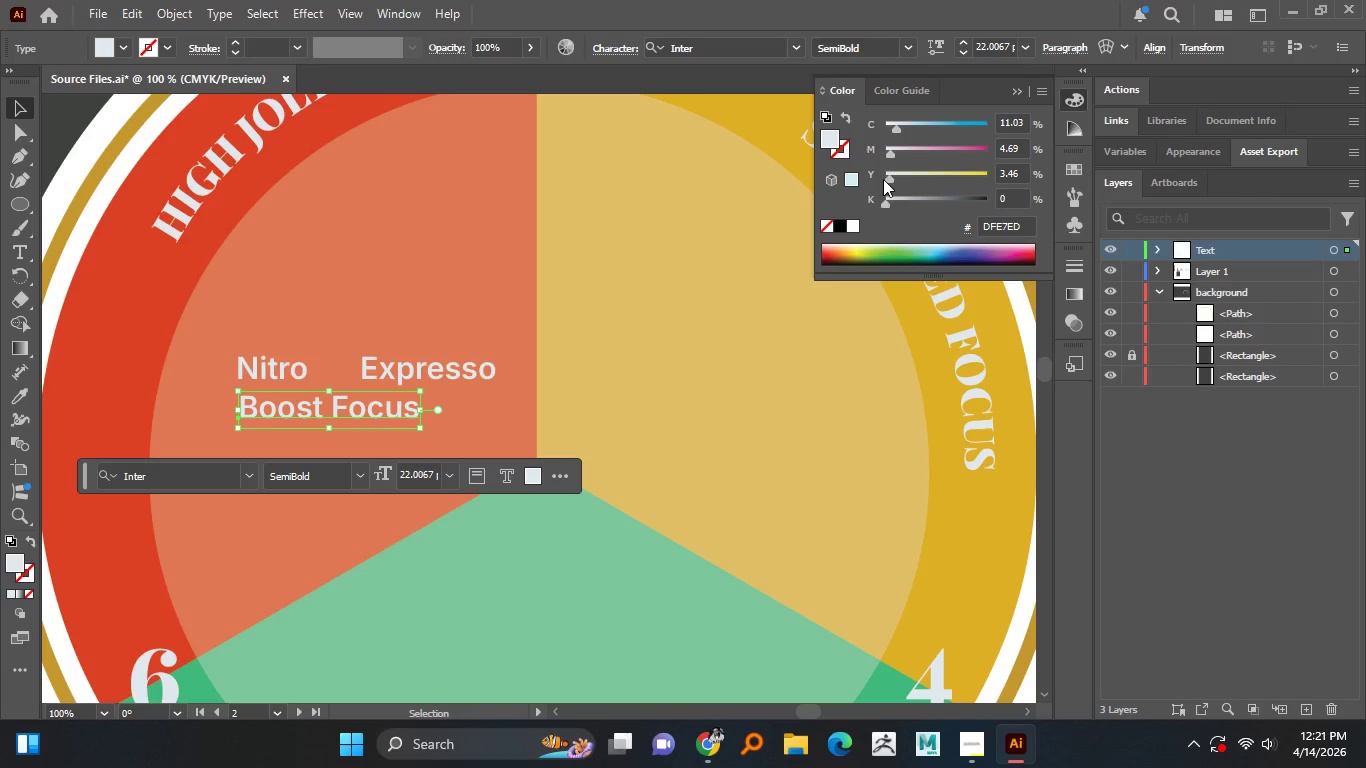 
hold_key(key=AltLeft, duration=1.28)
scroll: coordinate [387, 346], scroll_direction: up, amount: 1.0
 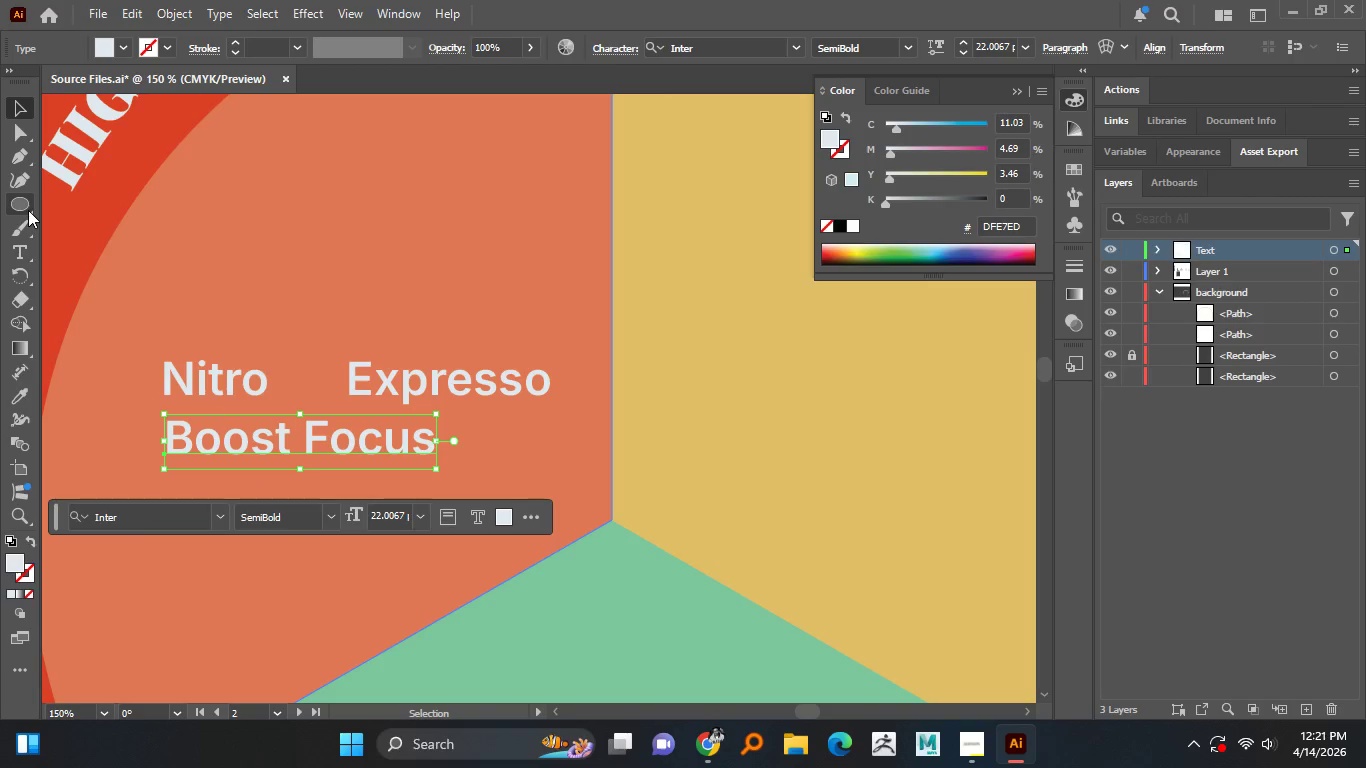 
right_click([25, 210])
 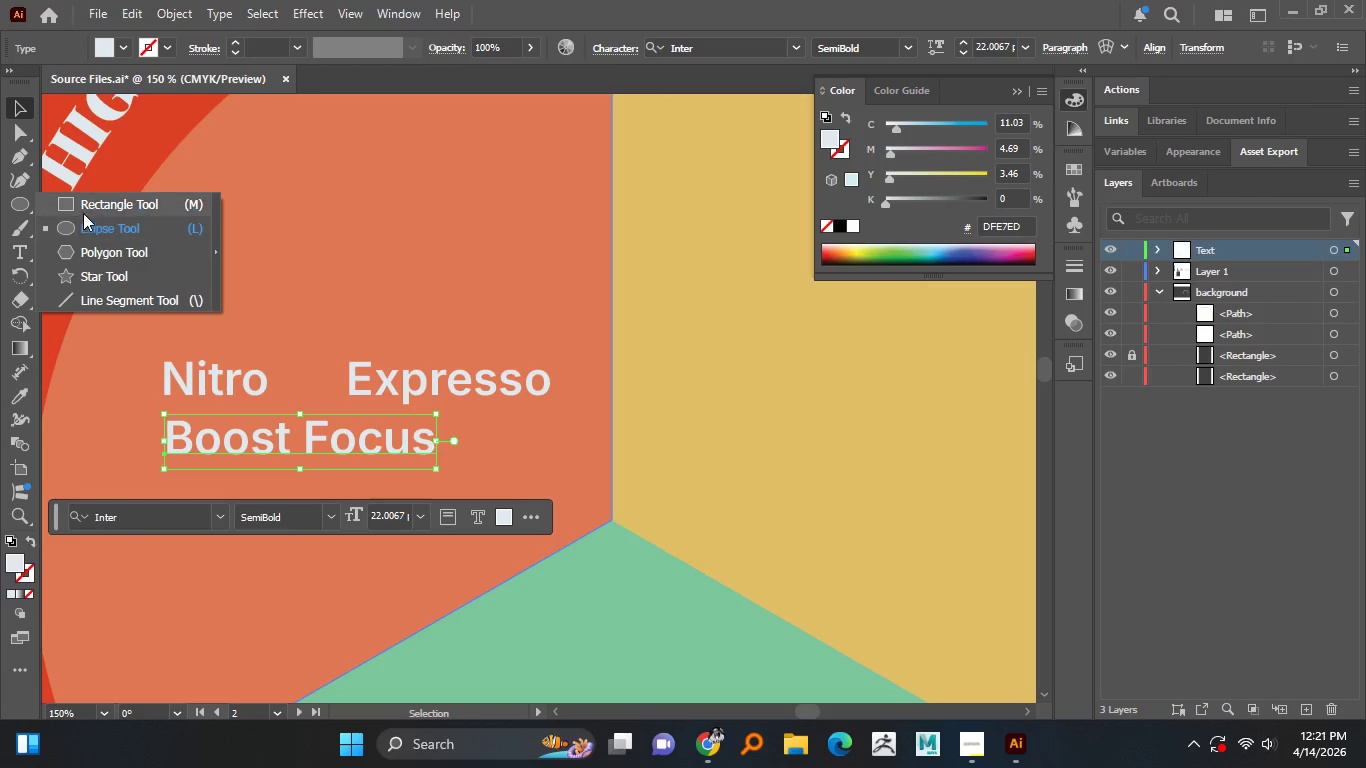 
left_click([86, 213])
 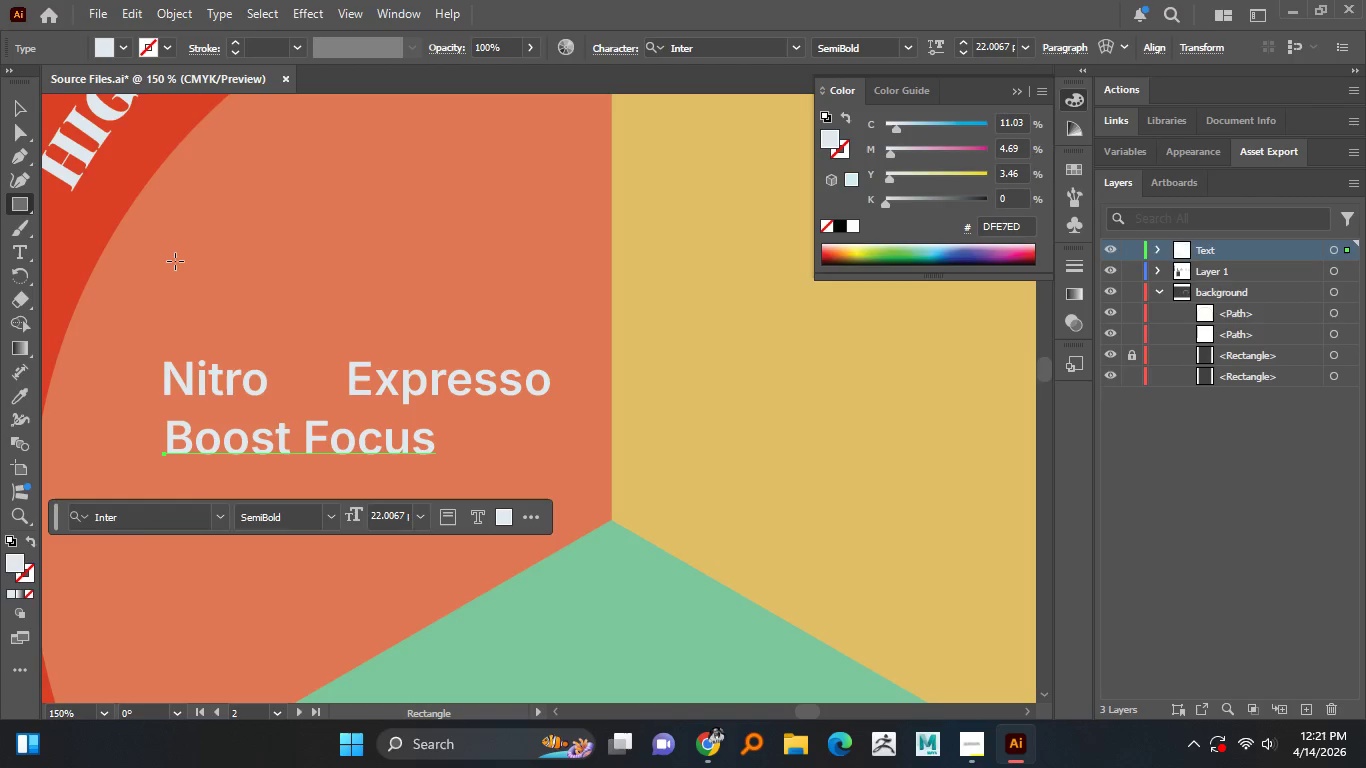 
left_click_drag(start_coordinate=[175, 259], to_coordinate=[235, 356])
 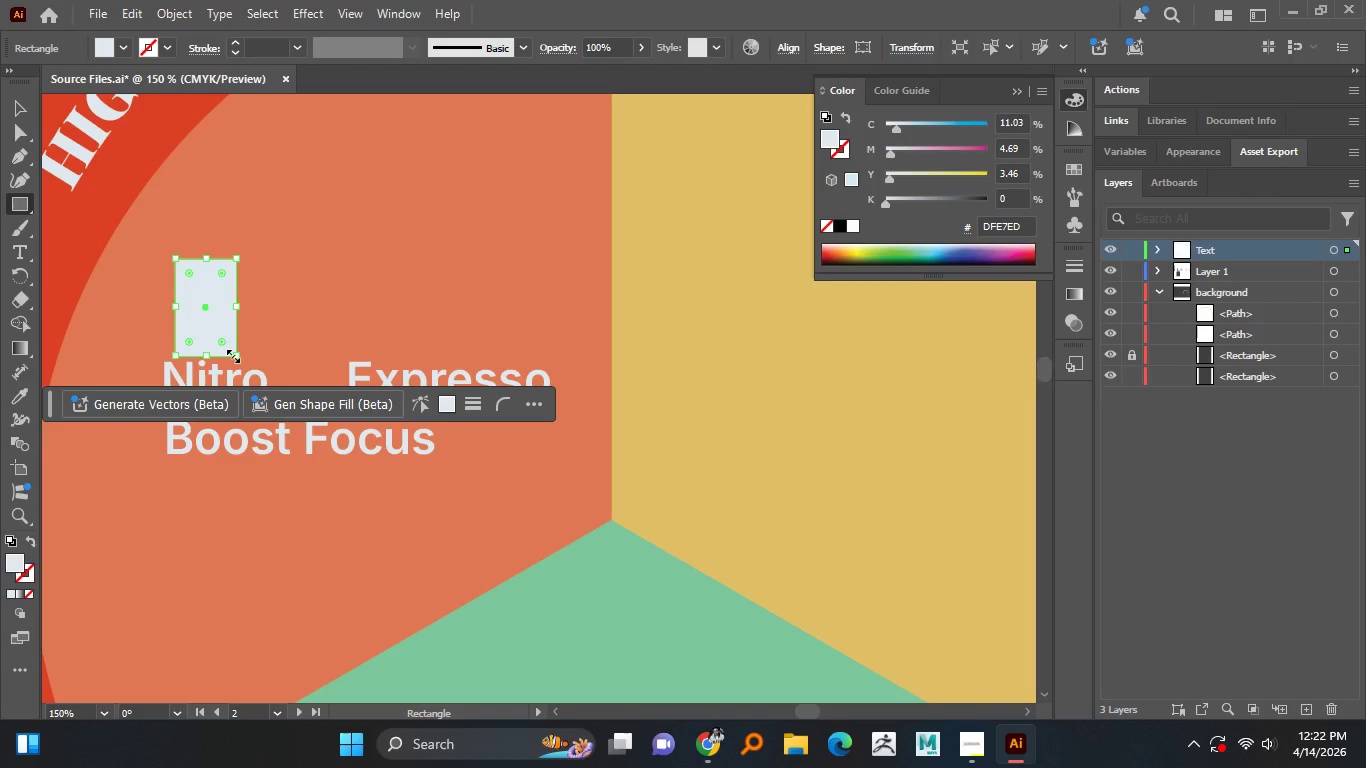 
double_click([217, 337])
 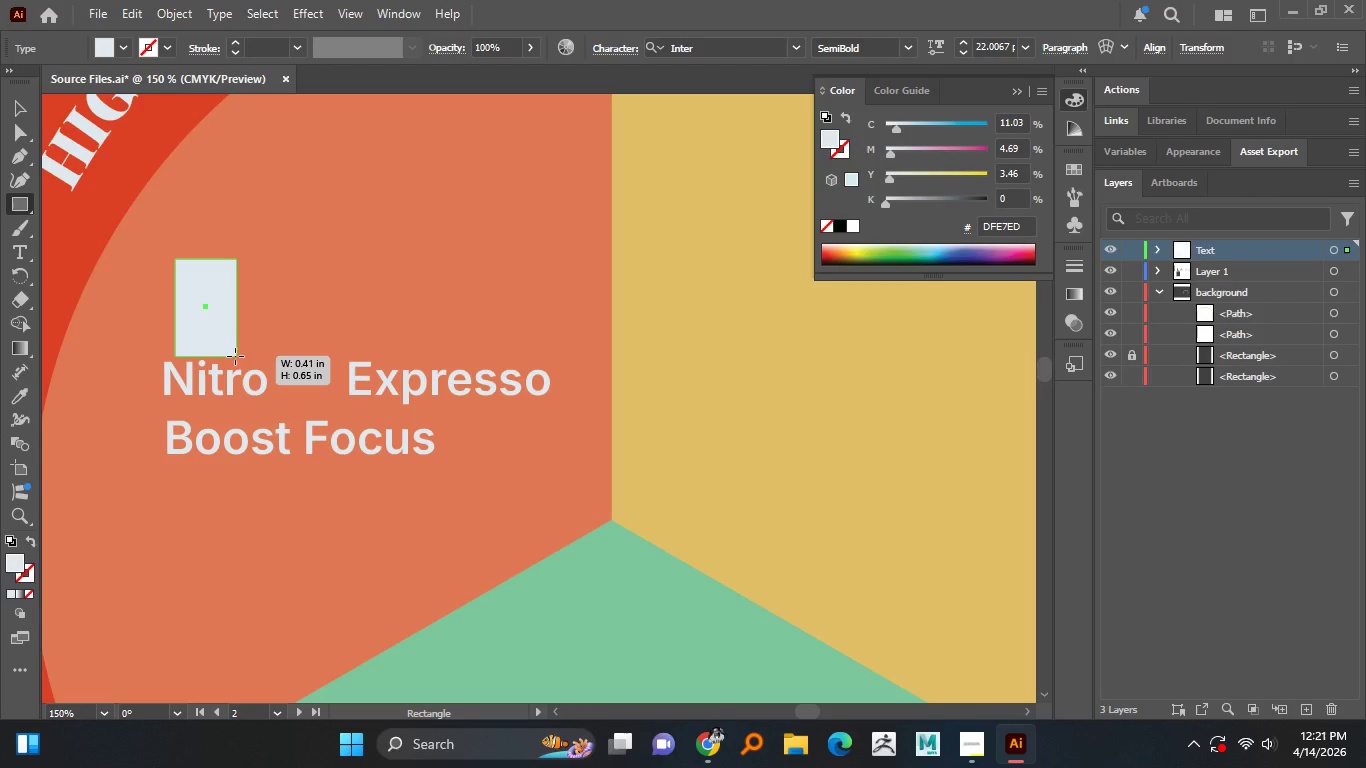 
hold_key(key=AltLeft, duration=0.58)
 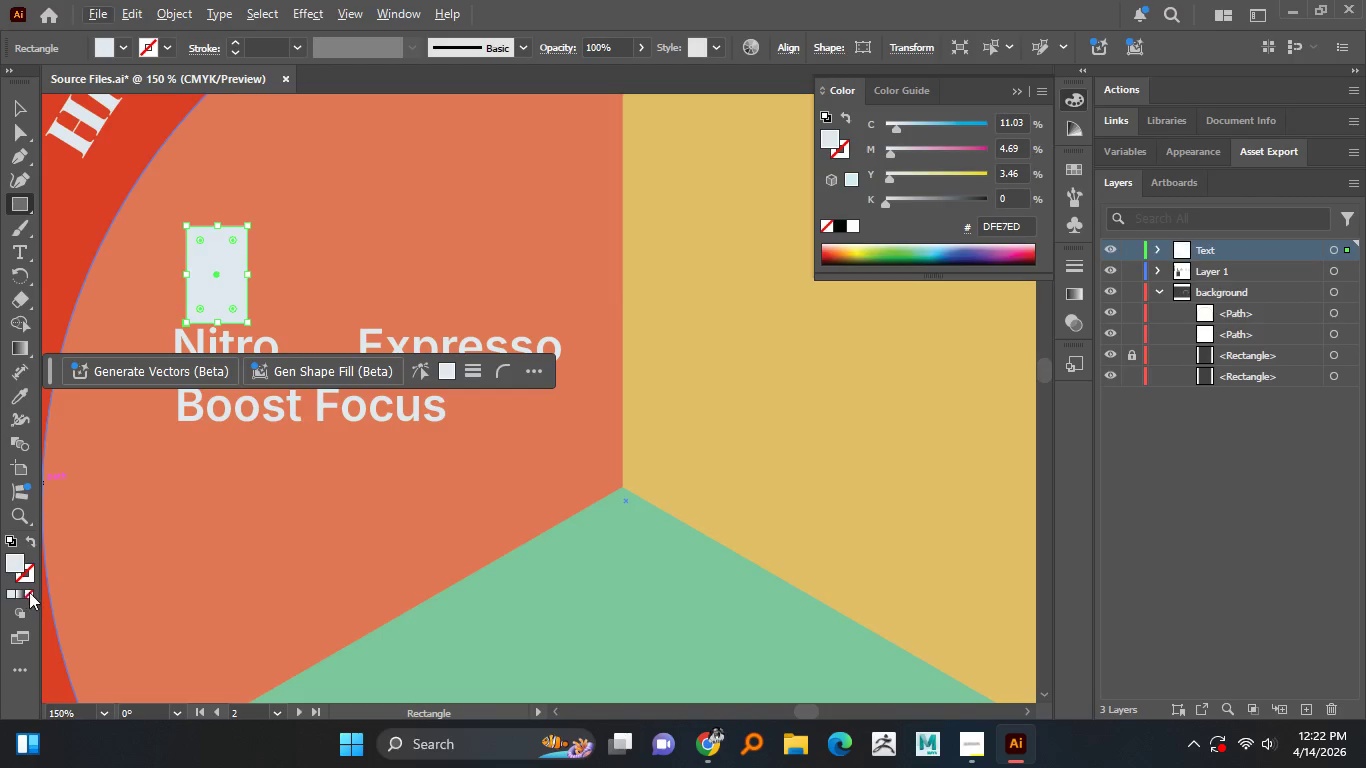 
left_click([31, 593])
 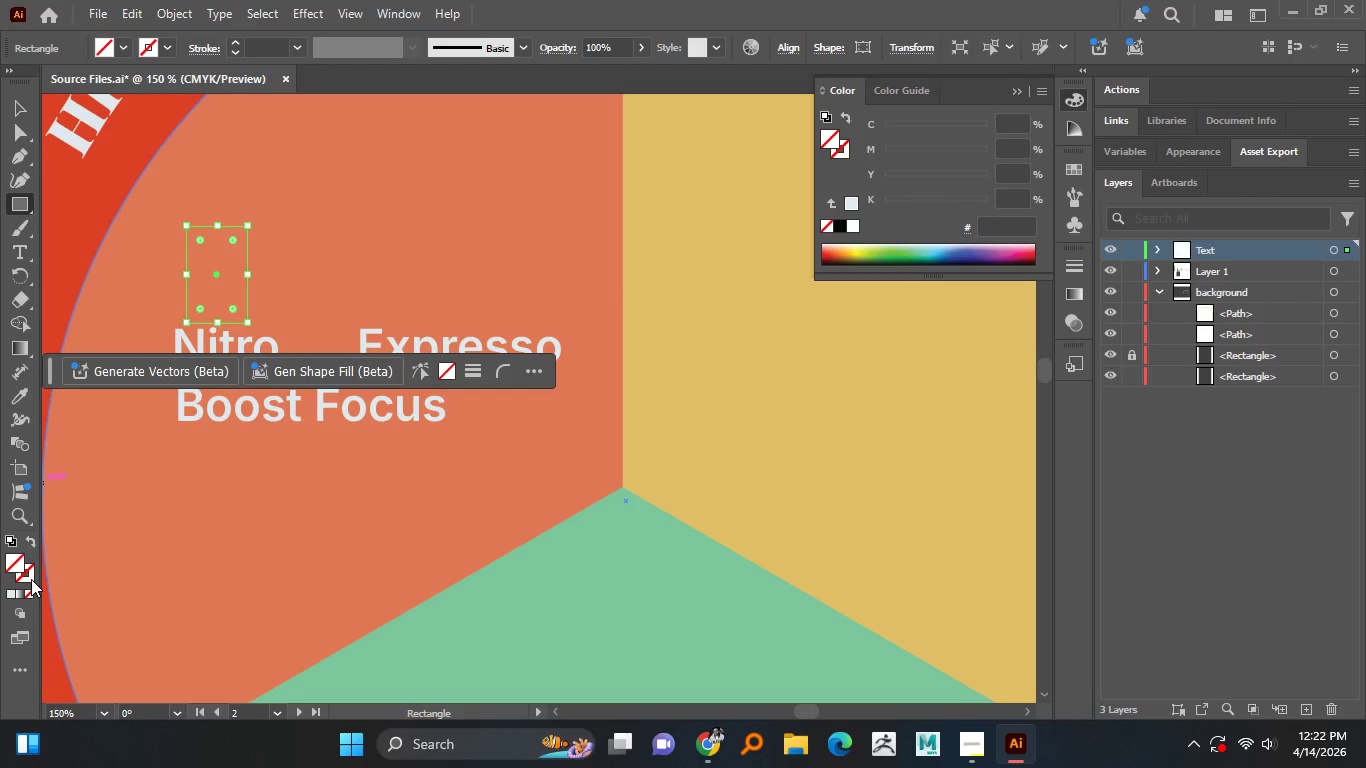 
left_click([31, 579])
 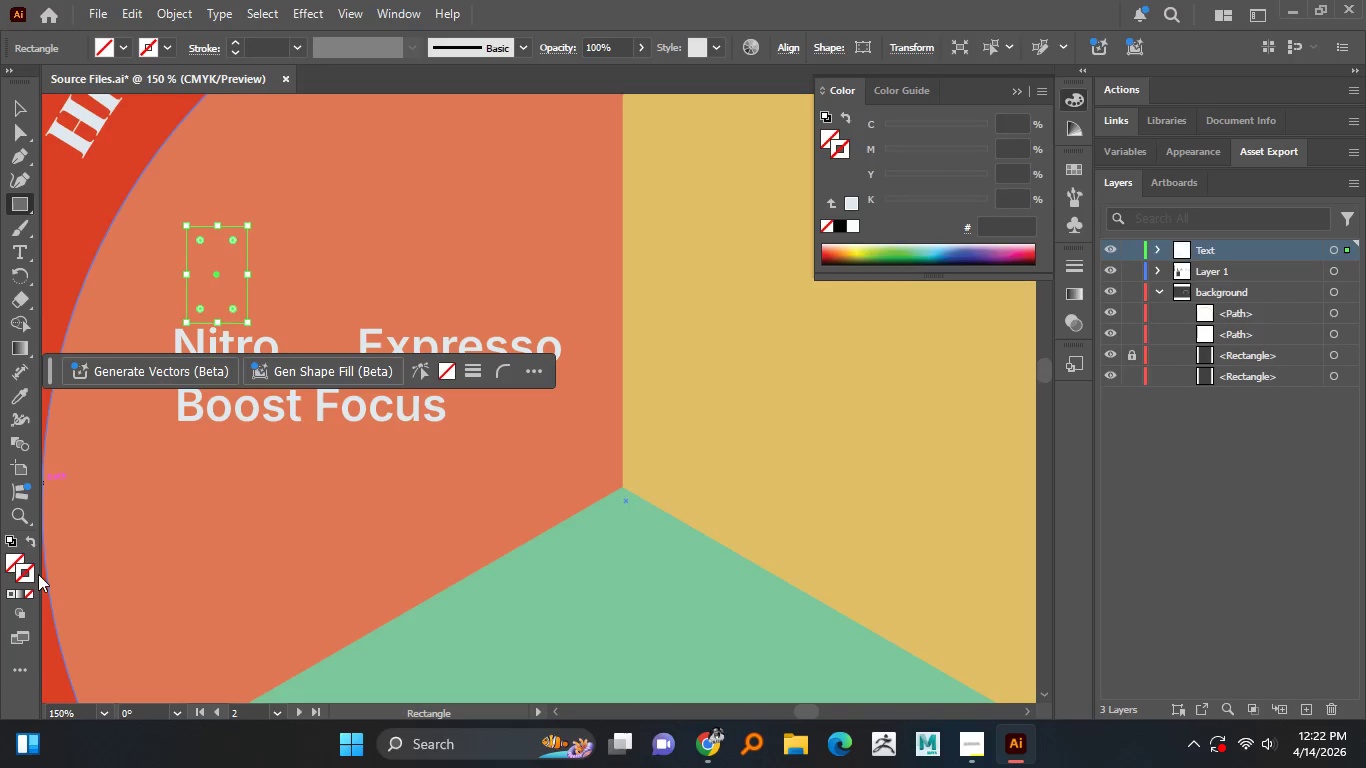 
hold_key(key=AltLeft, duration=1.5)
scroll: coordinate [242, 478], scroll_direction: down, amount: 2.0
 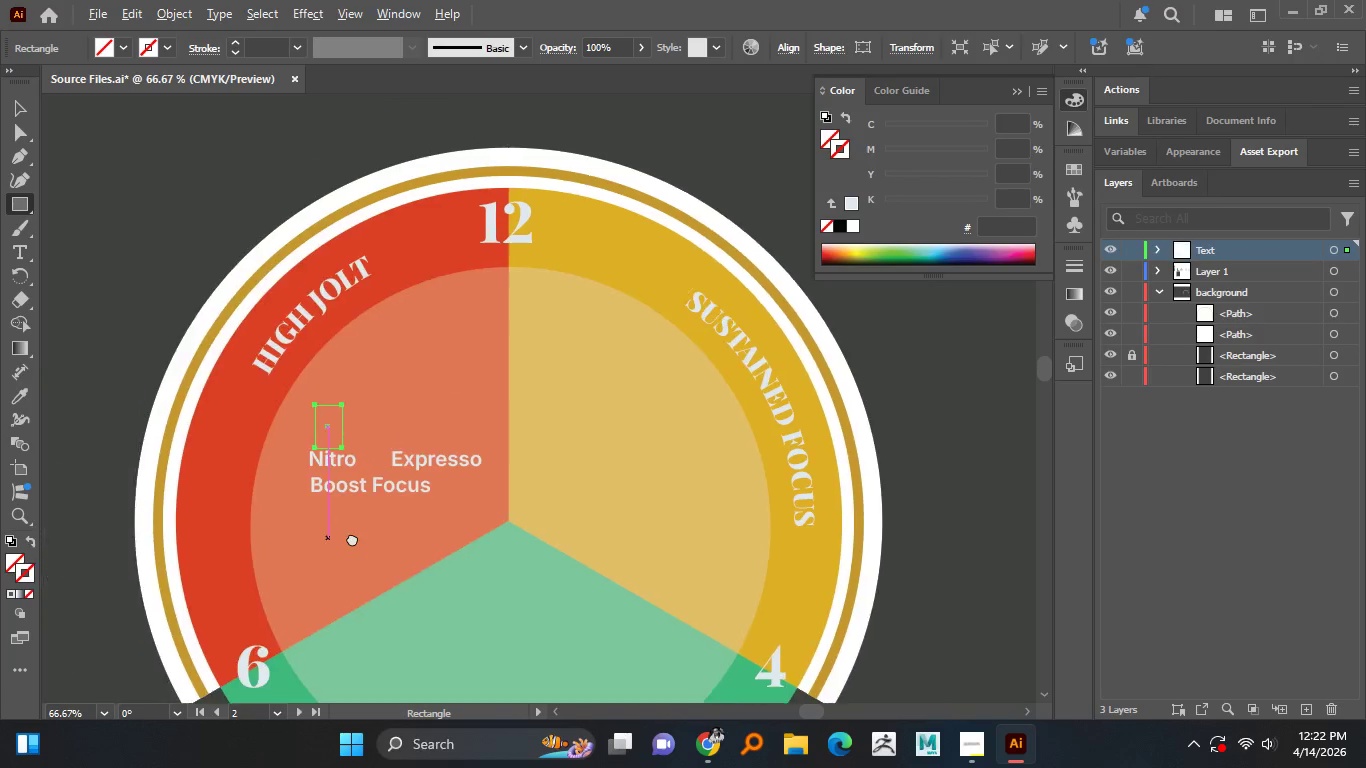 
hold_key(key=AltLeft, duration=1.5)
scroll: coordinate [250, 516], scroll_direction: down, amount: 6.0
 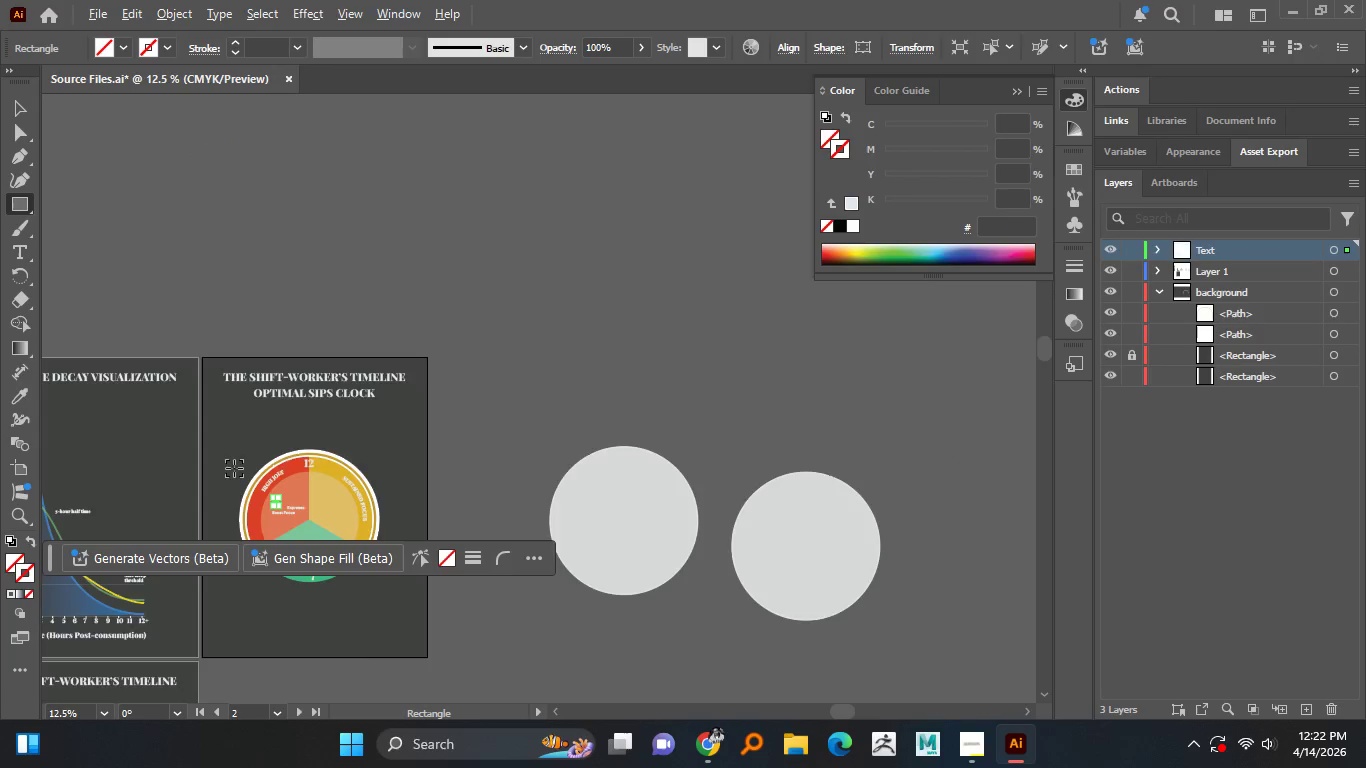 
hold_key(key=AltLeft, duration=1.14)
 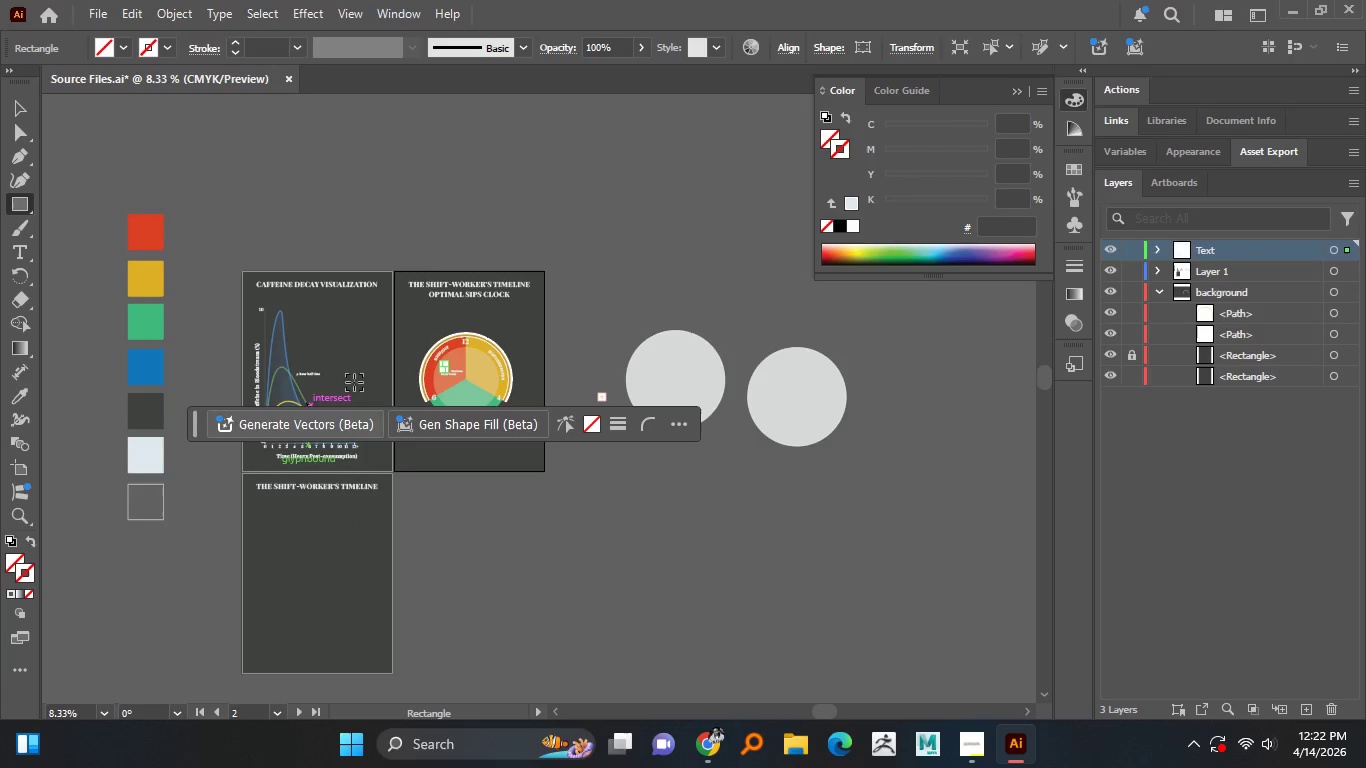 
hold_key(key=AltLeft, duration=1.53)
 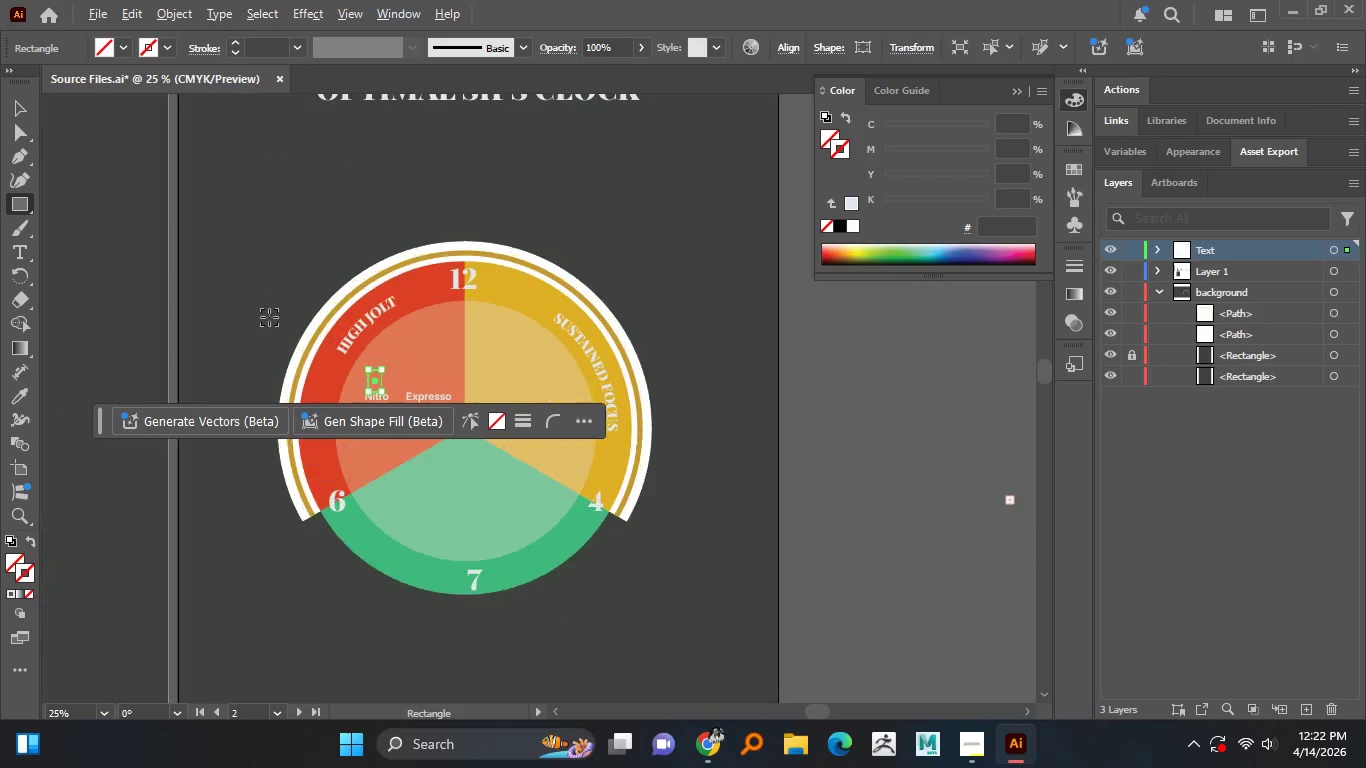 
hold_key(key=AltLeft, duration=1.5)
 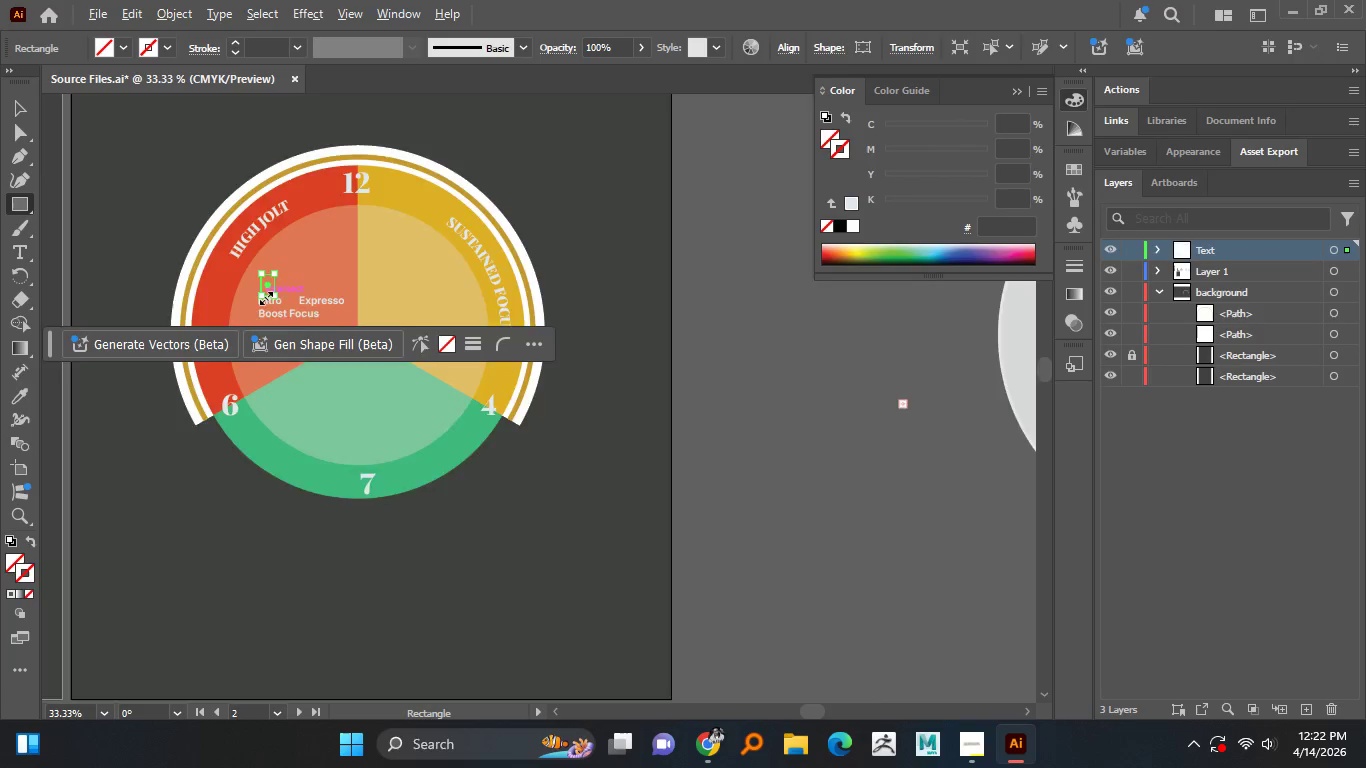 
scroll: coordinate [269, 317], scroll_direction: up, amount: 4.0
 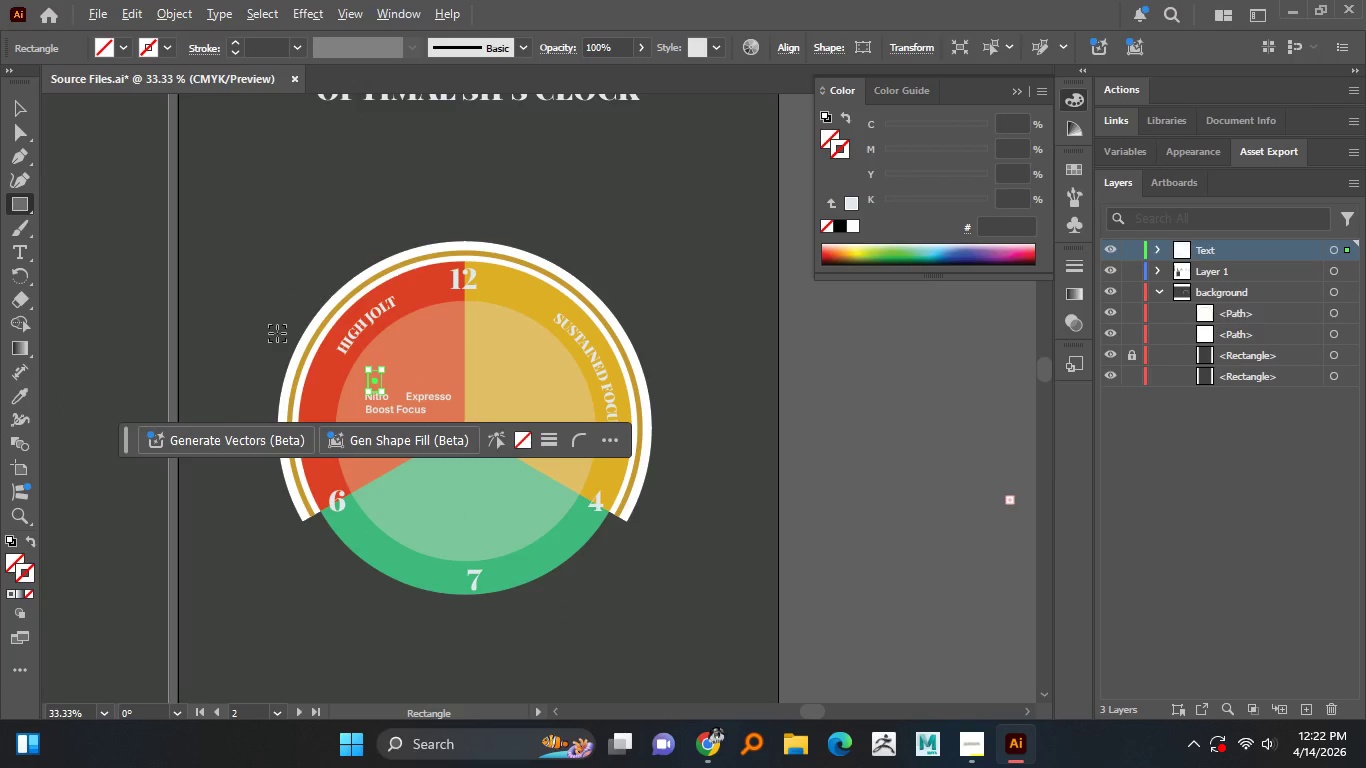 
hold_key(key=AltLeft, duration=1.5)
scroll: coordinate [264, 296], scroll_direction: up, amount: 4.0
 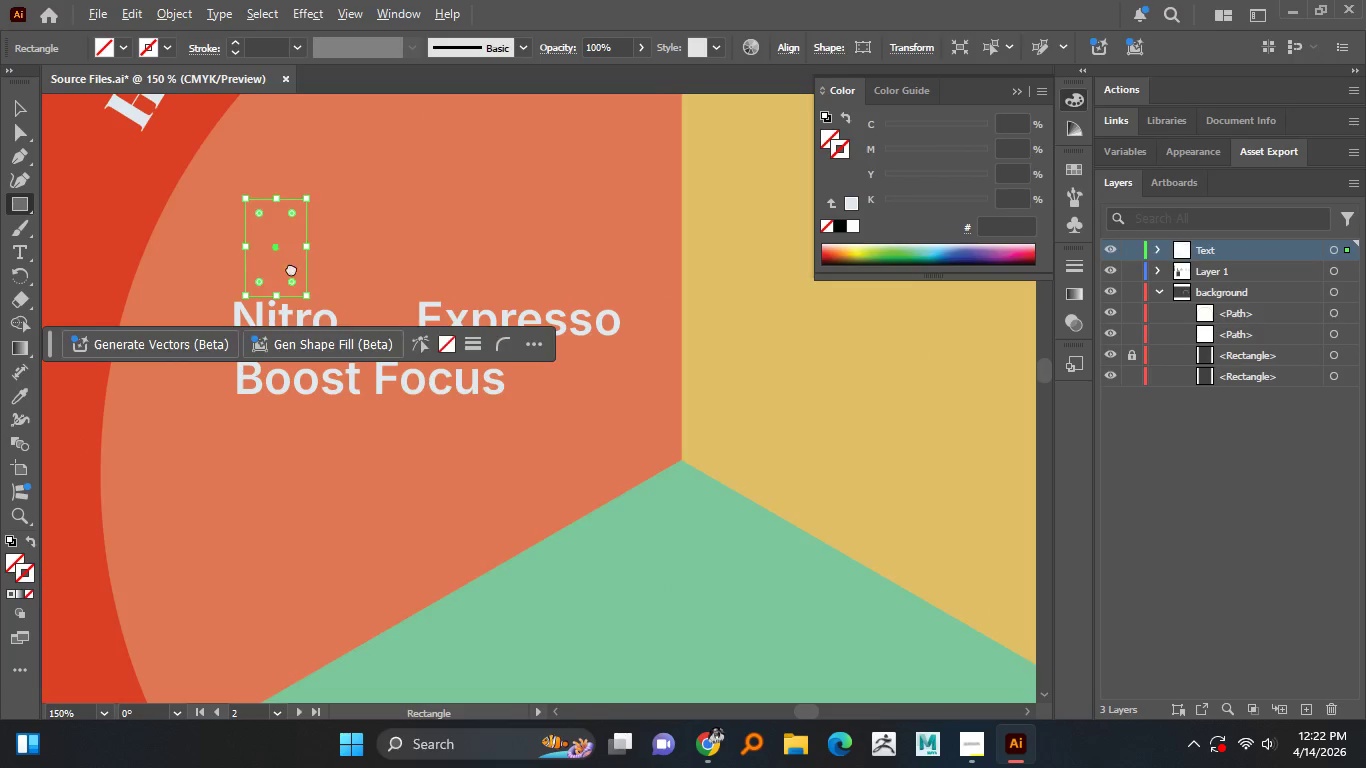 
hold_key(key=AltLeft, duration=0.36)
 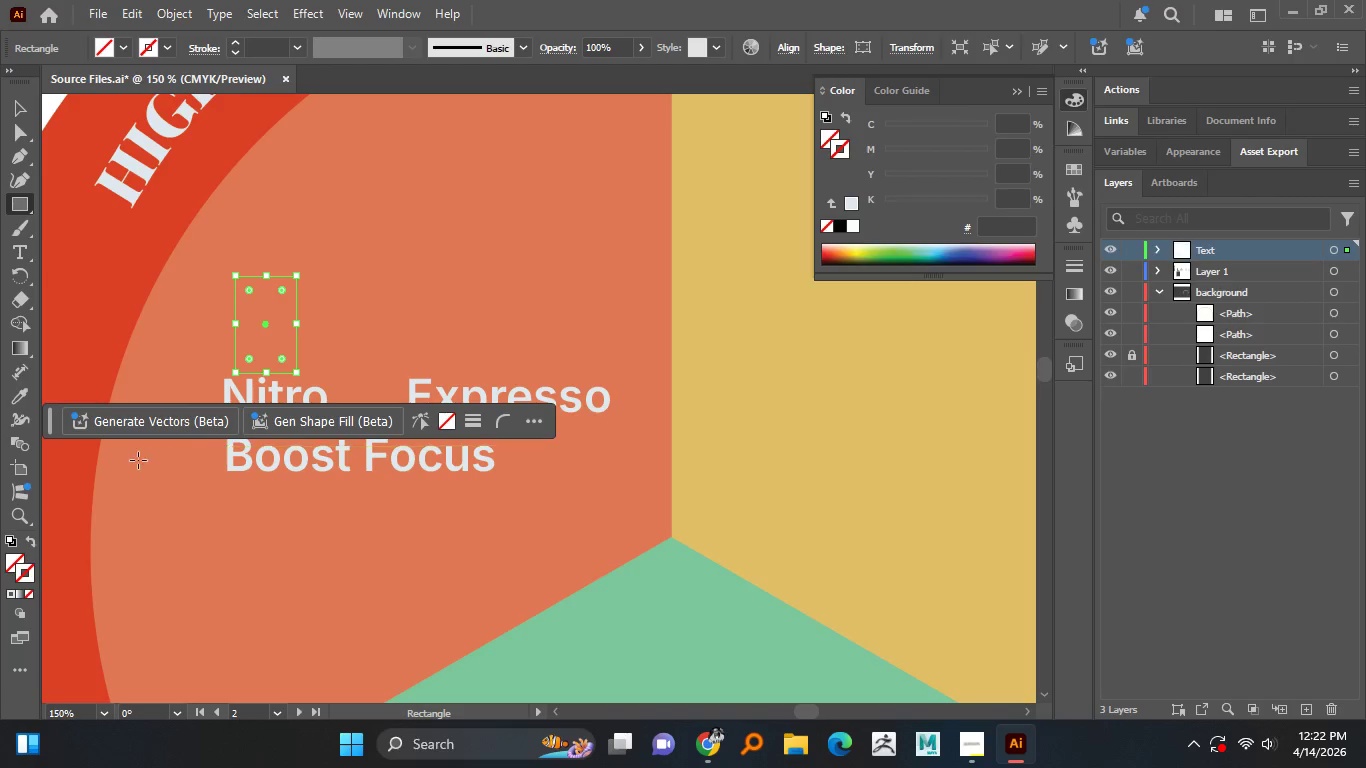 
wait(6.94)
 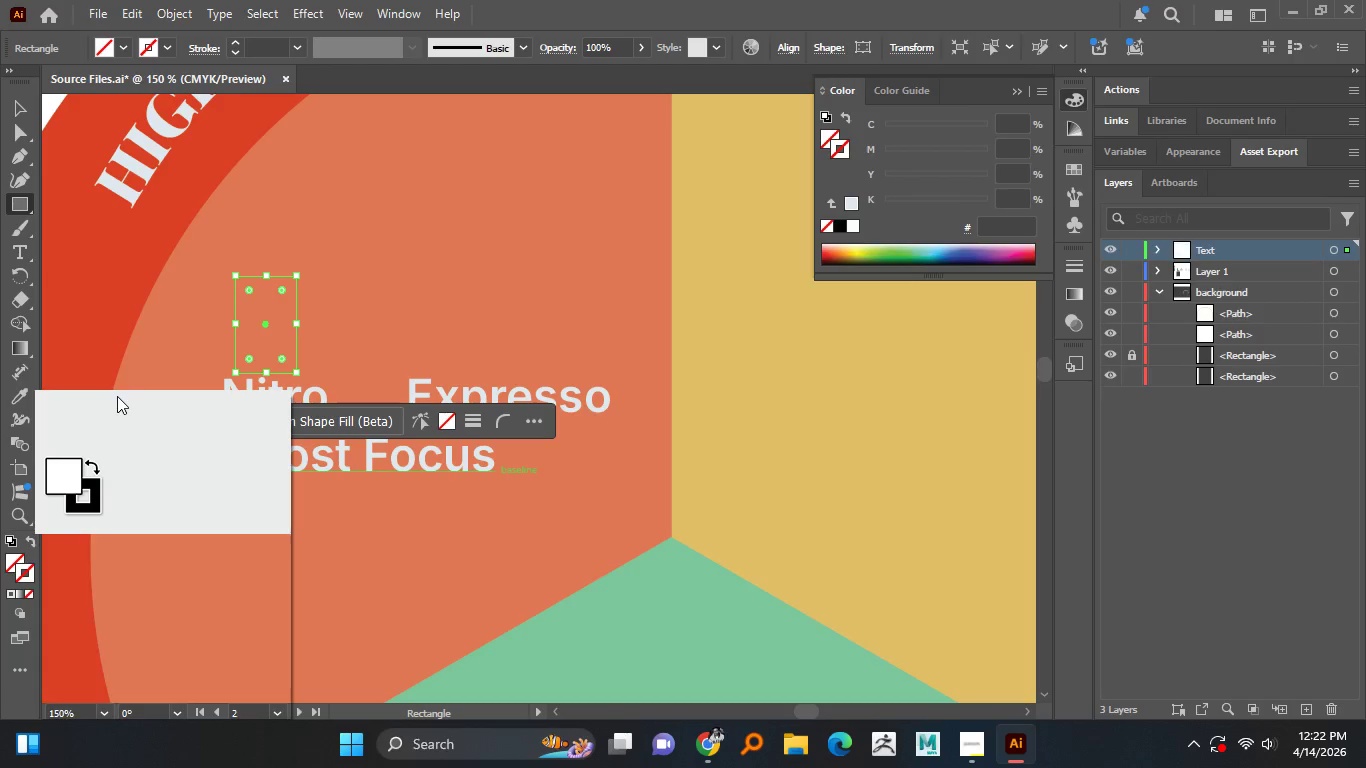 
double_click([30, 572])
 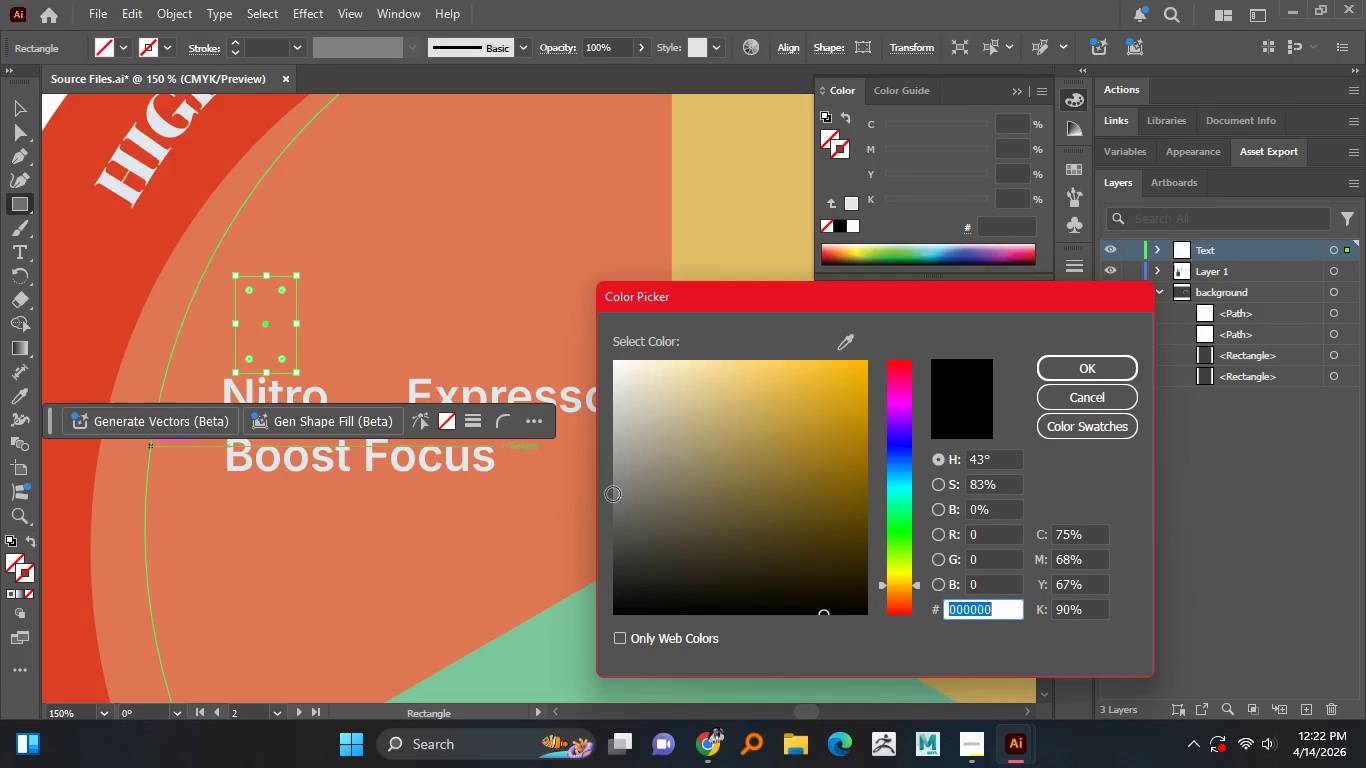 
left_click_drag(start_coordinate=[611, 539], to_coordinate=[601, 628])
 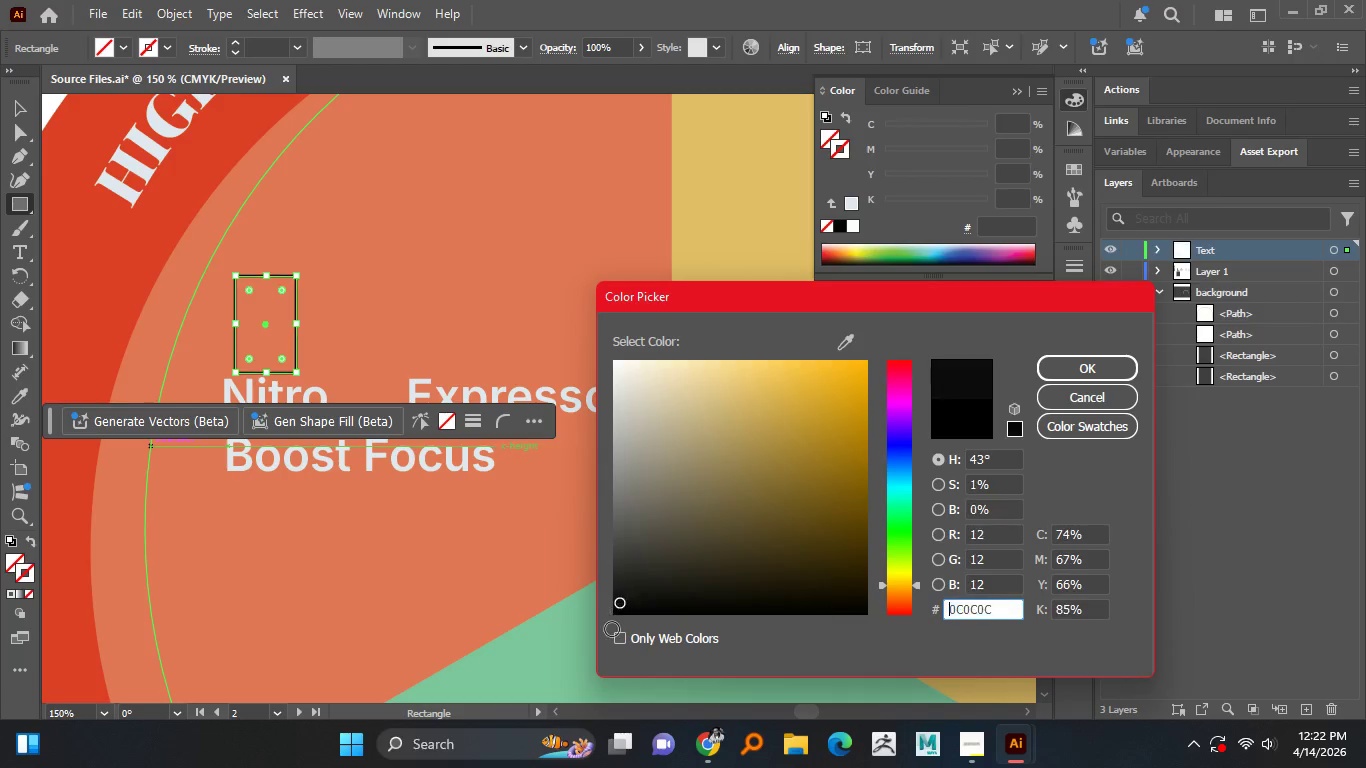 
left_click_drag(start_coordinate=[621, 598], to_coordinate=[609, 634])
 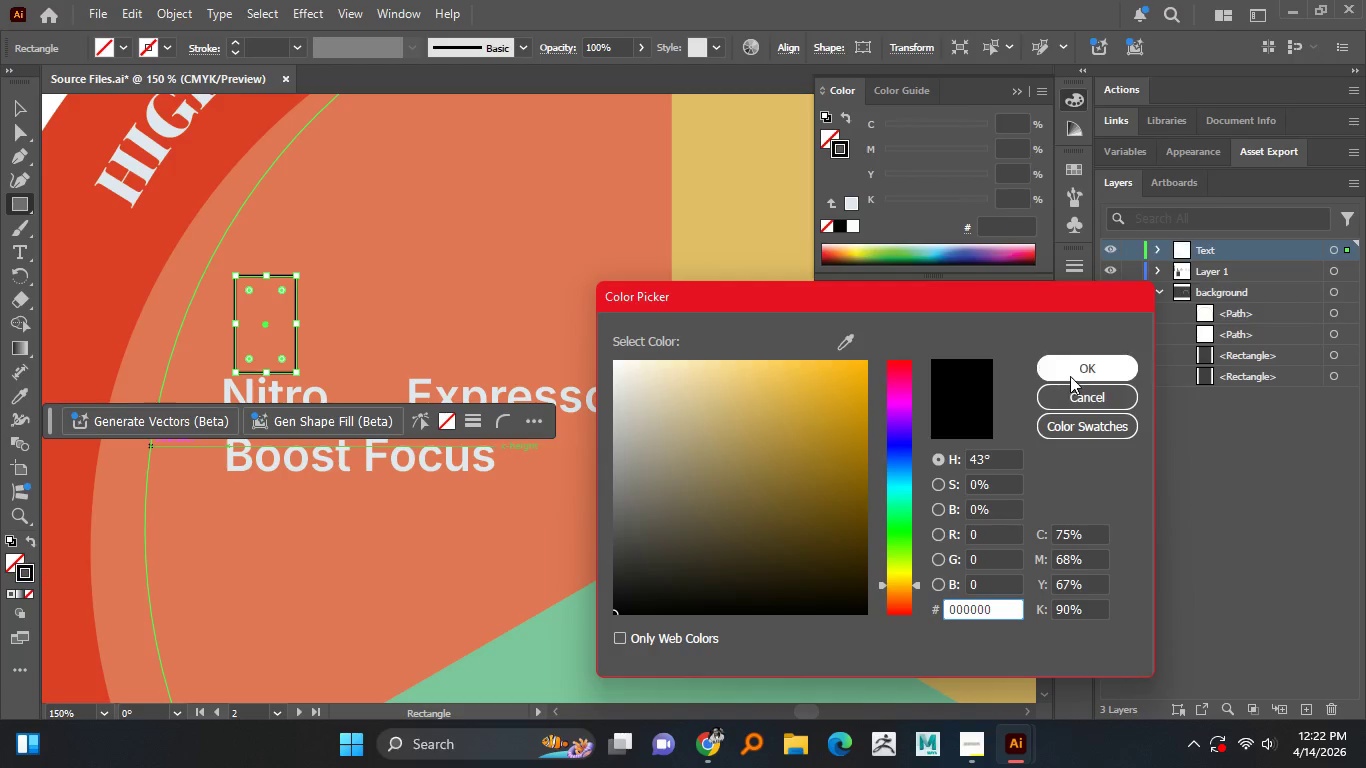 
left_click([1070, 376])
 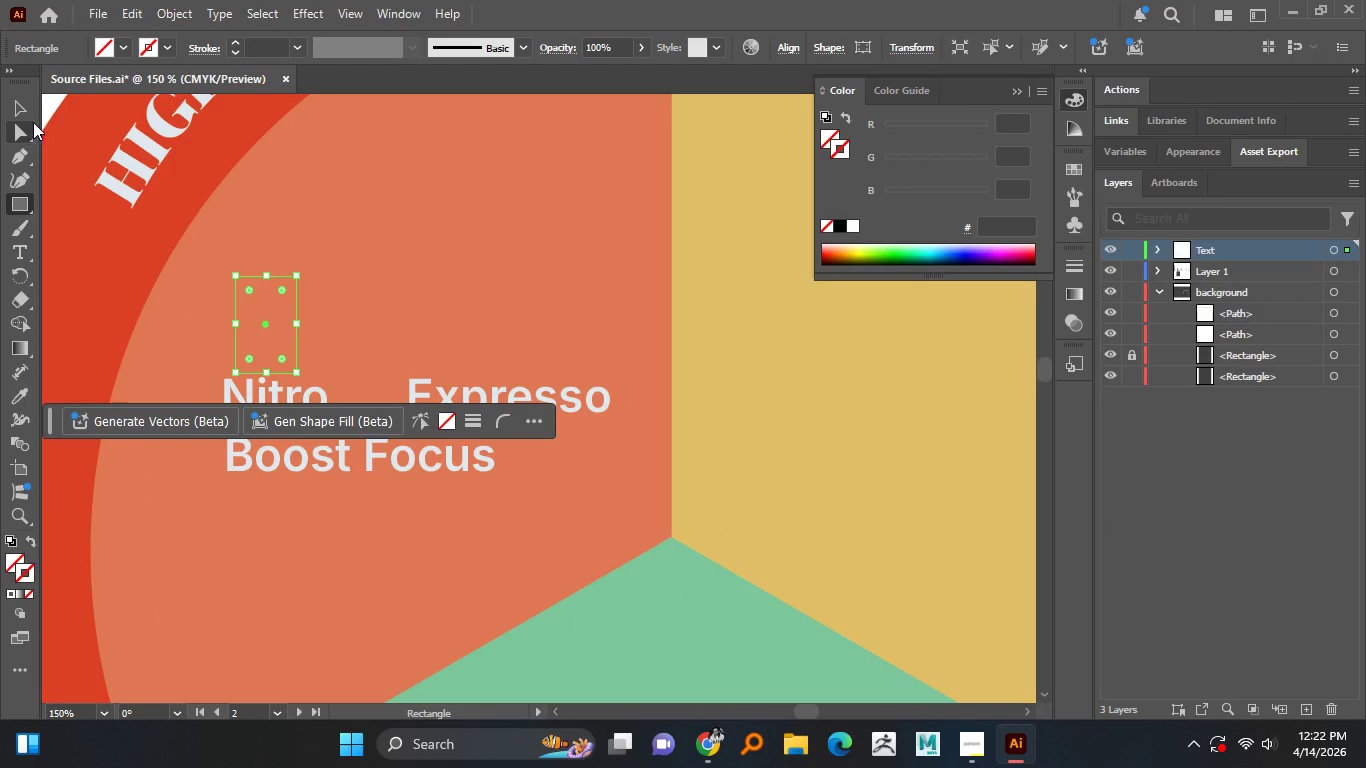 
left_click([23, 107])
 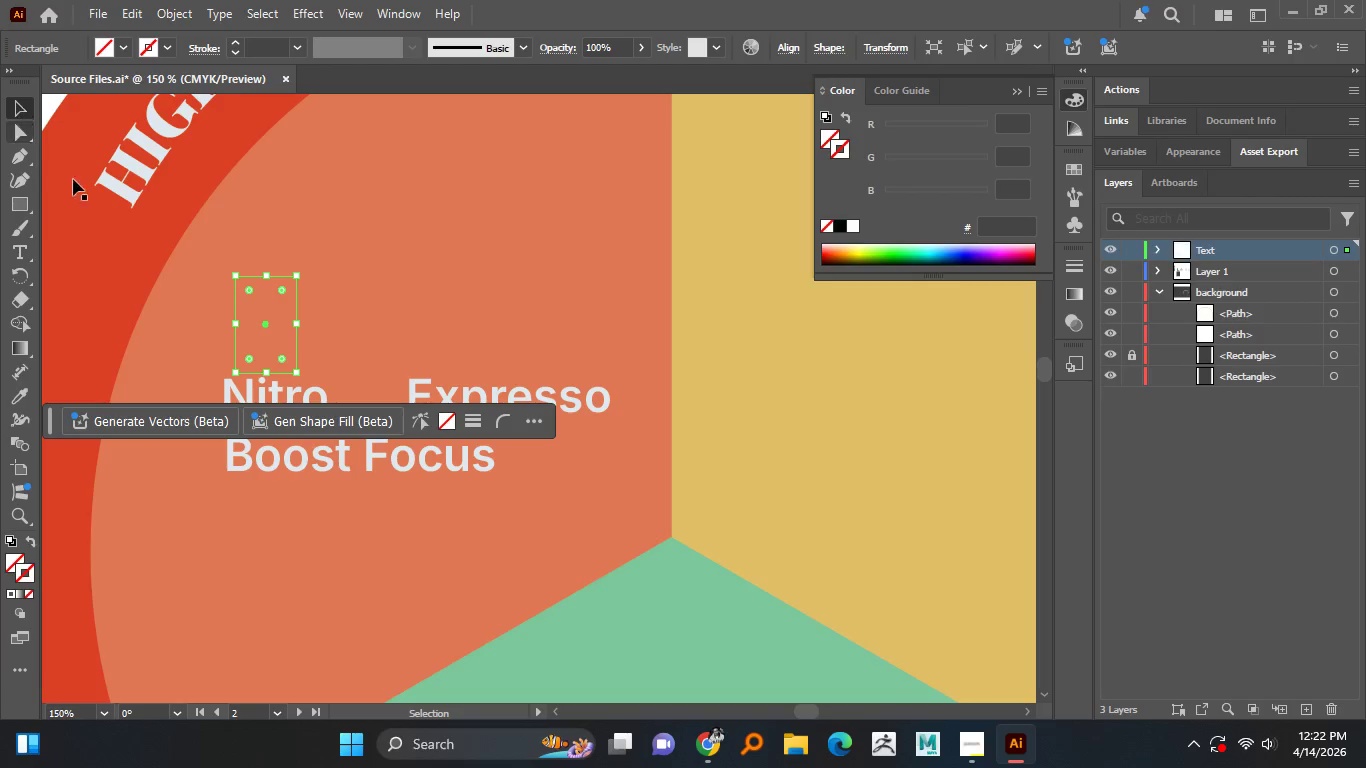 
hold_key(key=AltLeft, duration=0.64)
scroll: coordinate [276, 339], scroll_direction: up, amount: 2.0
 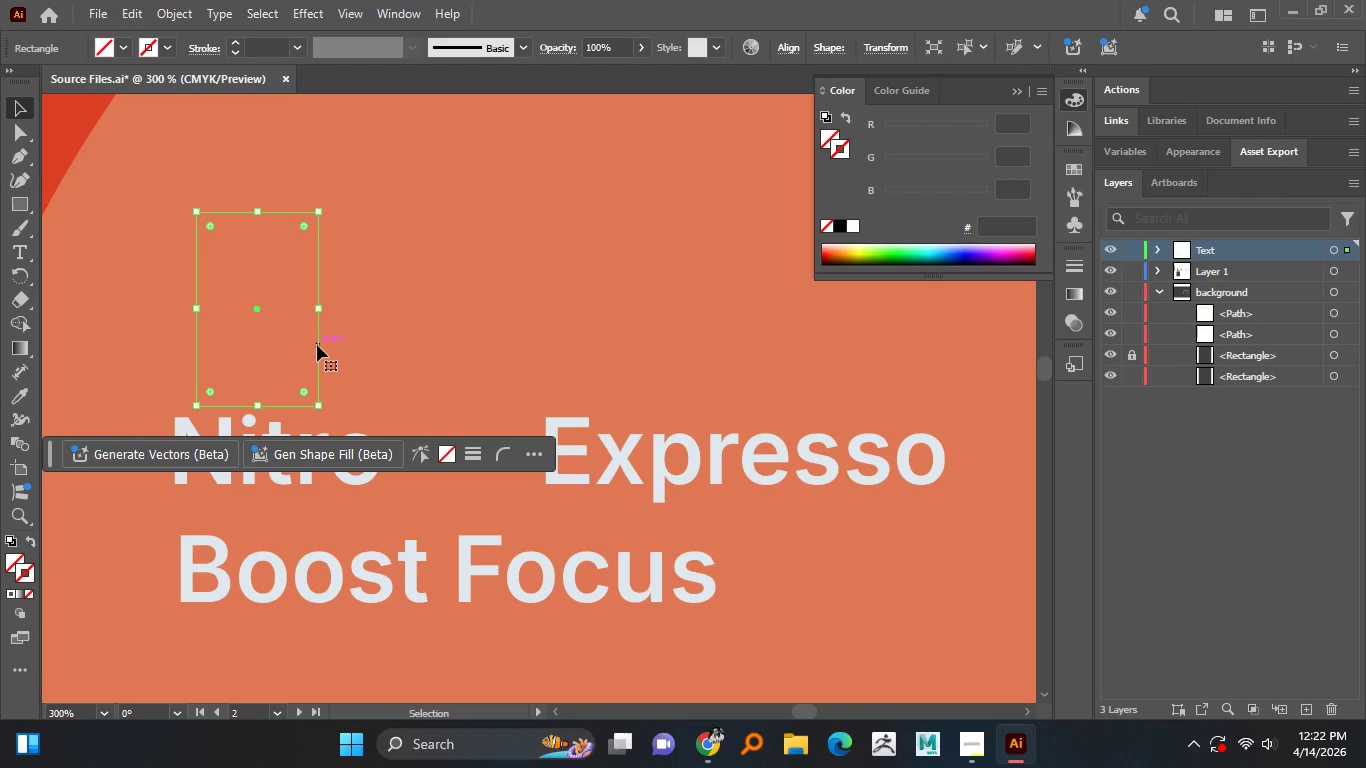 
left_click_drag(start_coordinate=[318, 345], to_coordinate=[318, 313])
 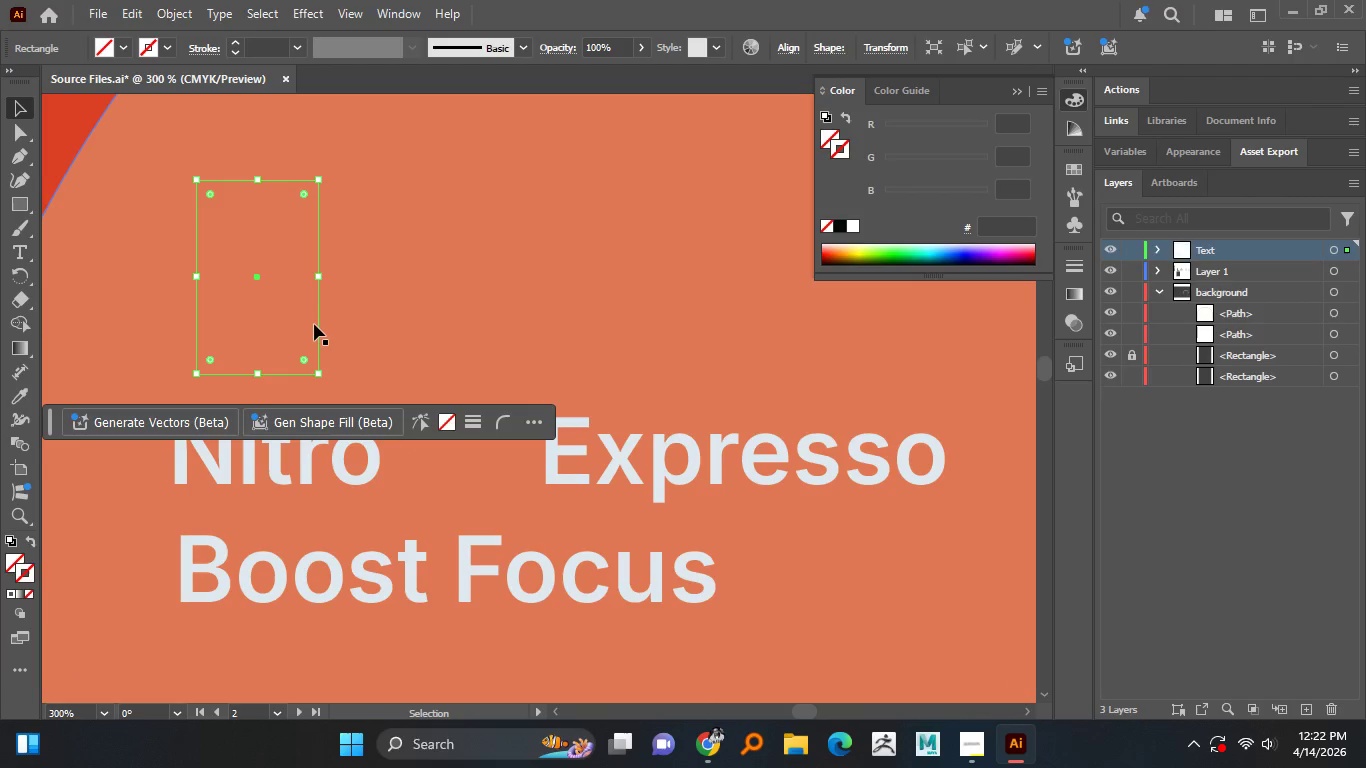 
hold_key(key=ShiftLeft, duration=0.53)
 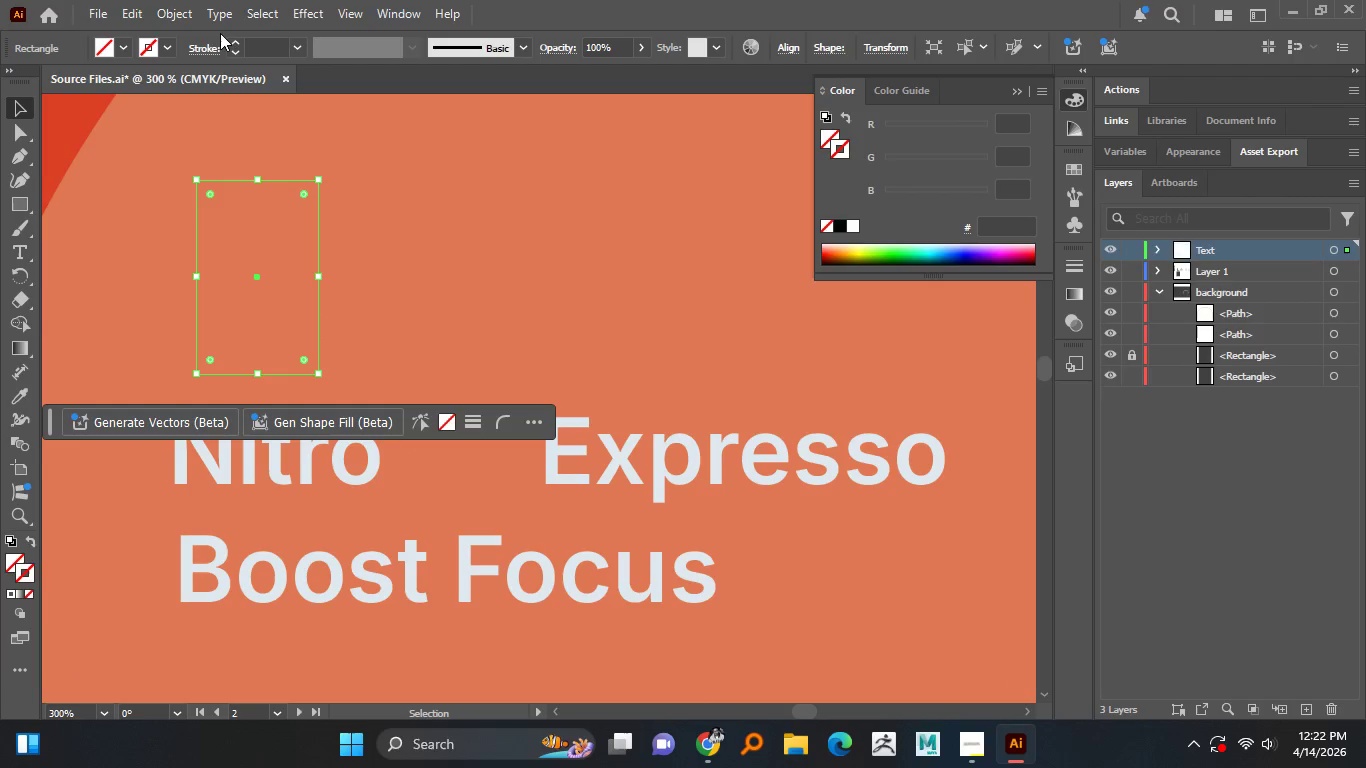 
left_click([230, 37])
 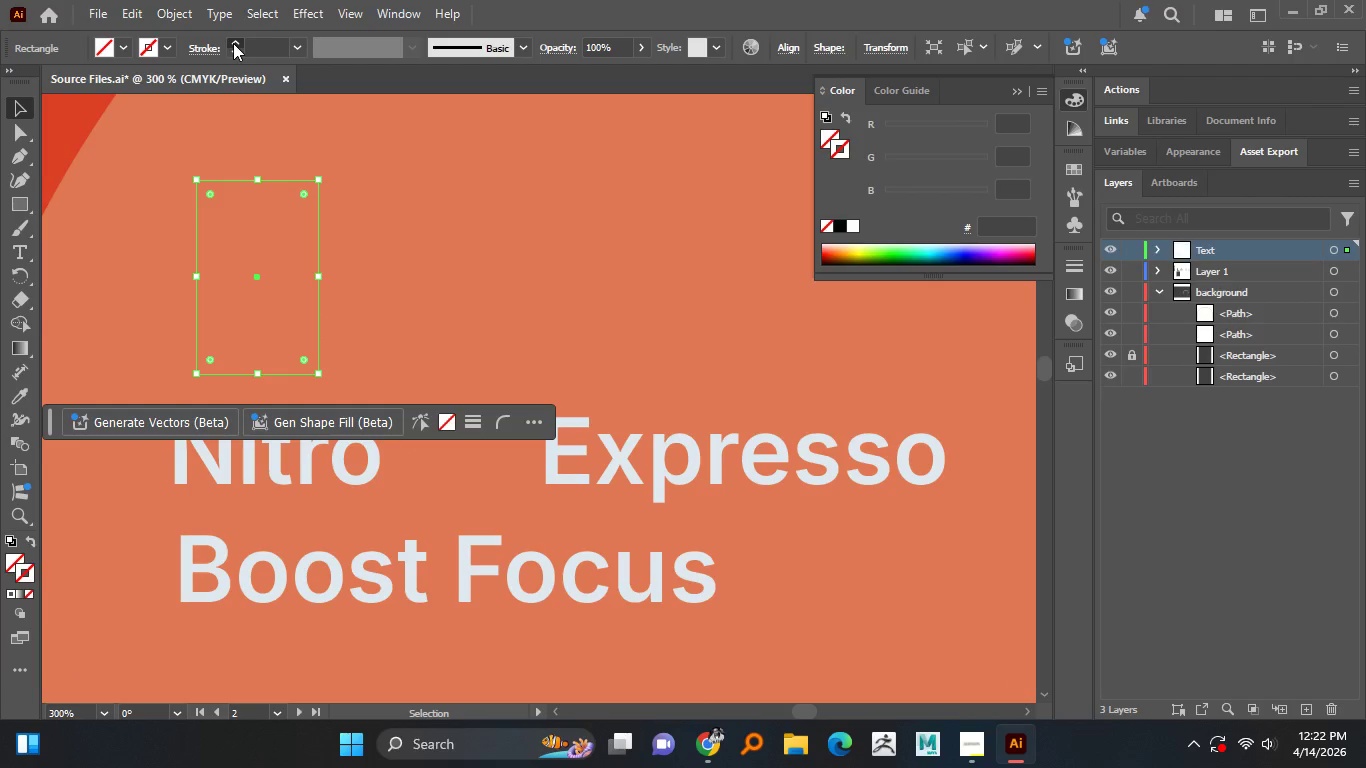 
double_click([233, 43])
 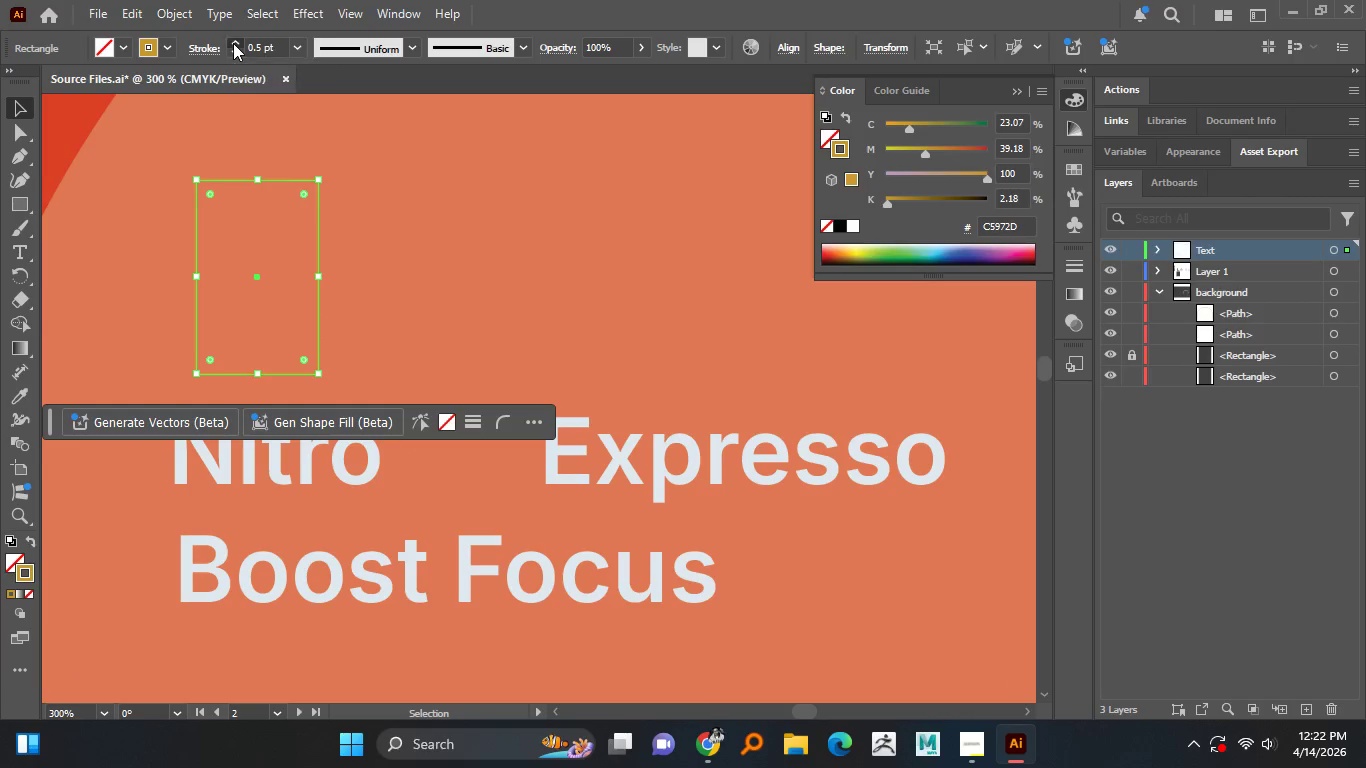 
double_click([233, 43])
 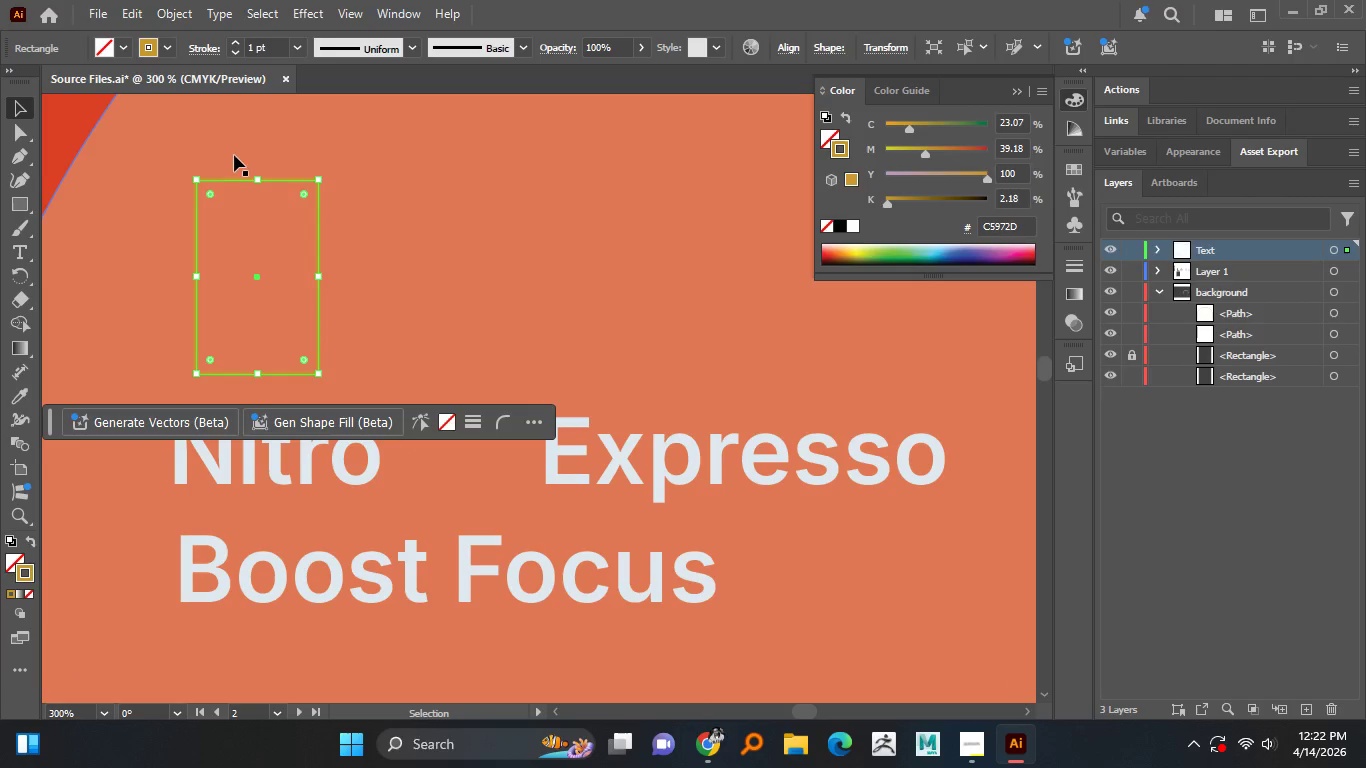 
left_click([239, 154])
 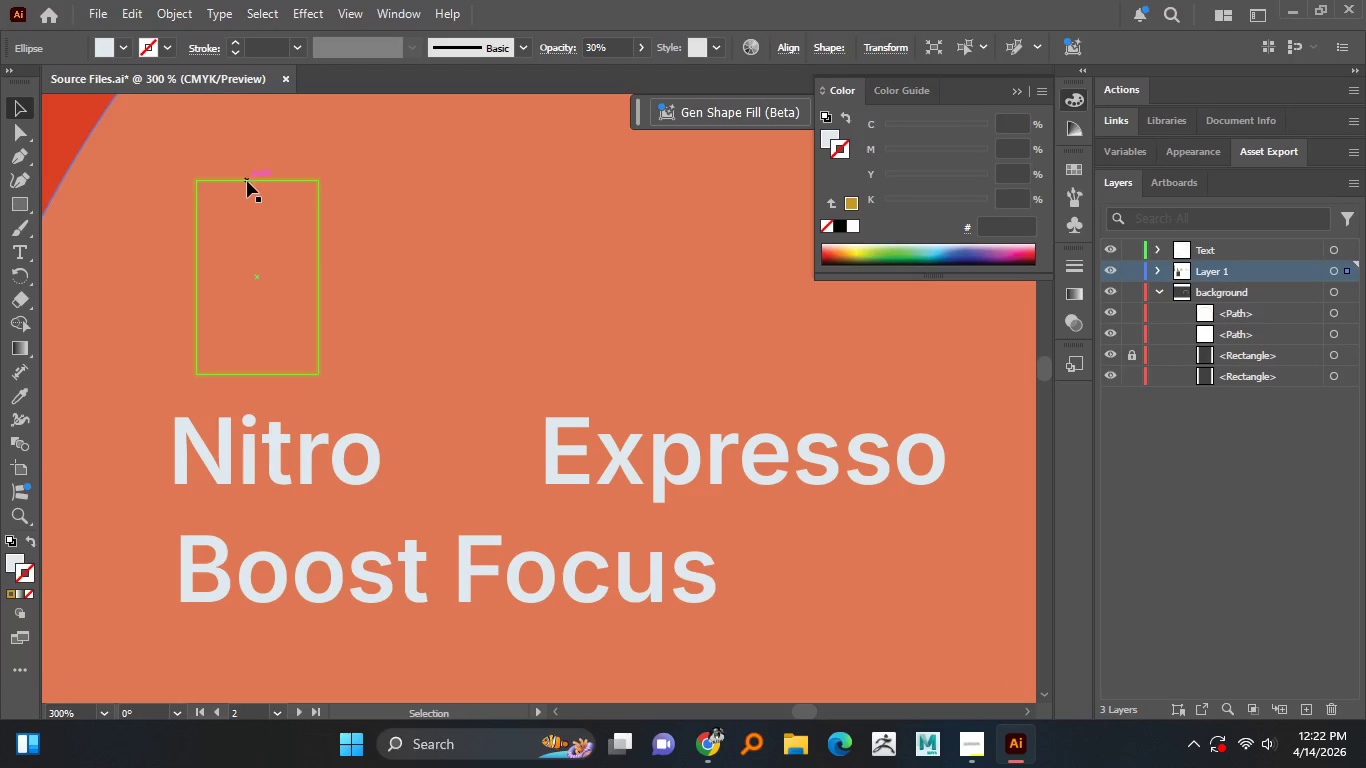 
left_click([247, 181])
 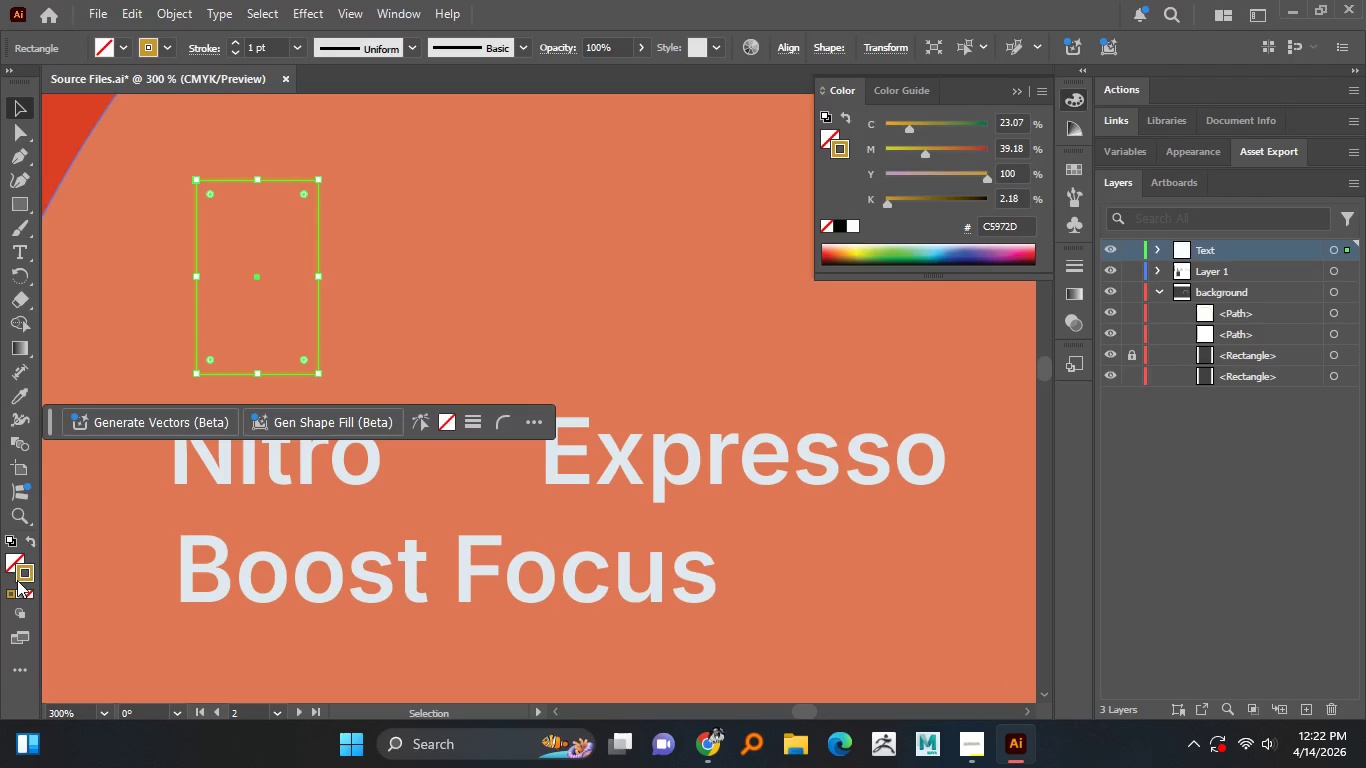 
double_click([19, 577])
 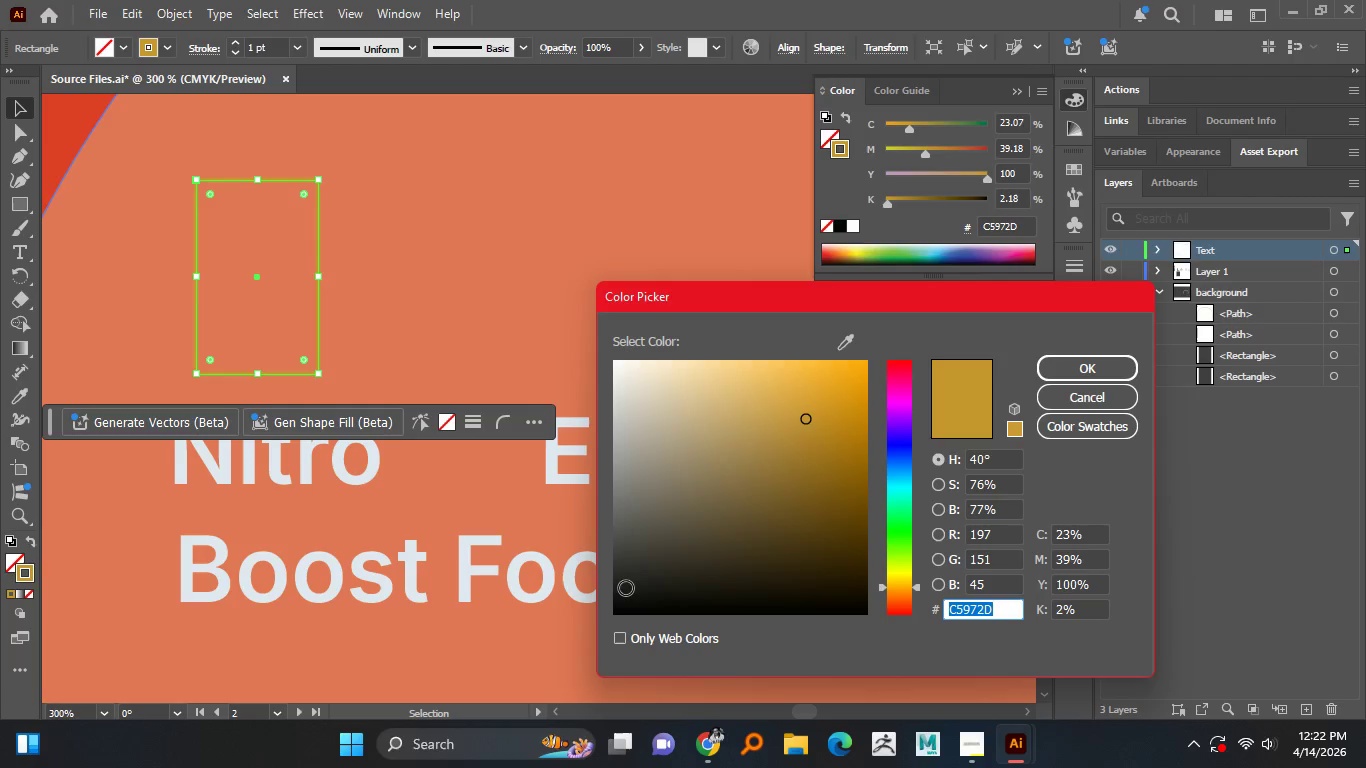 
left_click_drag(start_coordinate=[629, 602], to_coordinate=[599, 640])
 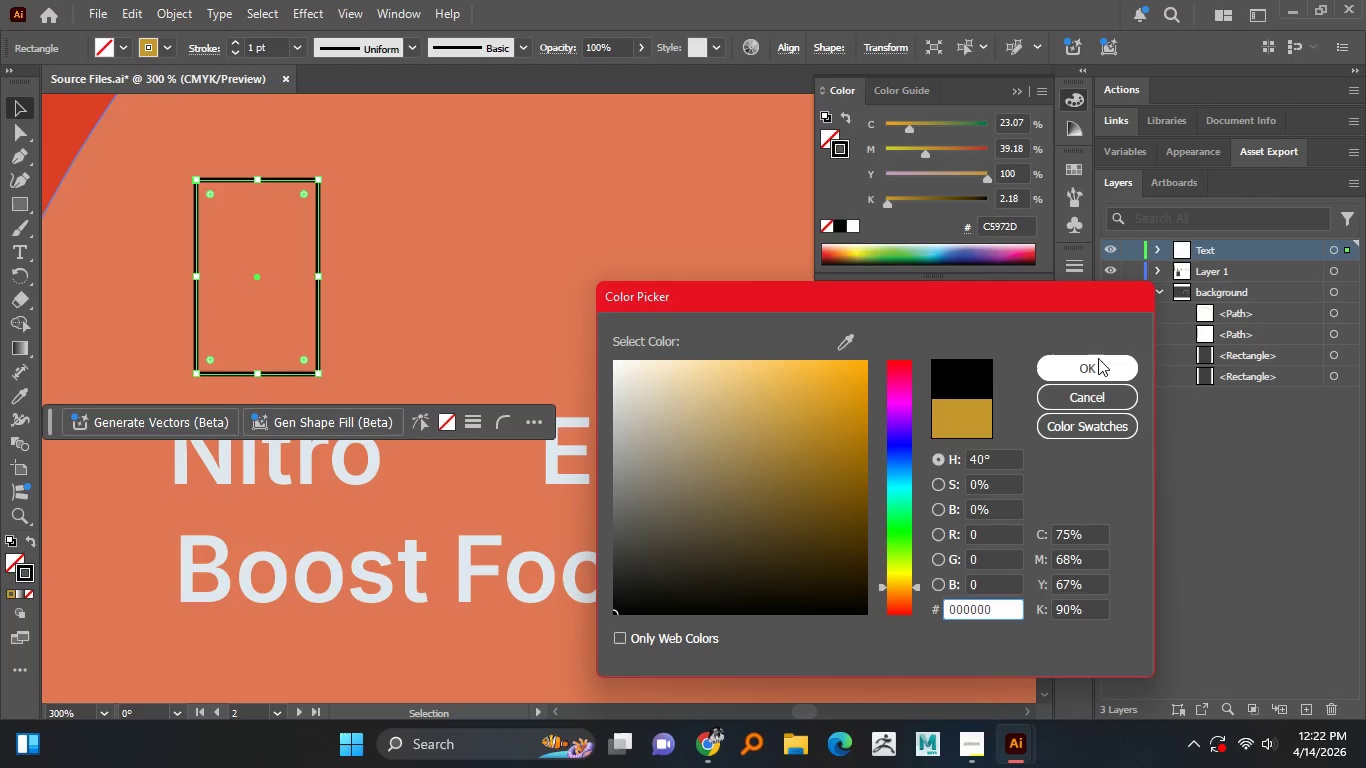 
left_click([1092, 361])
 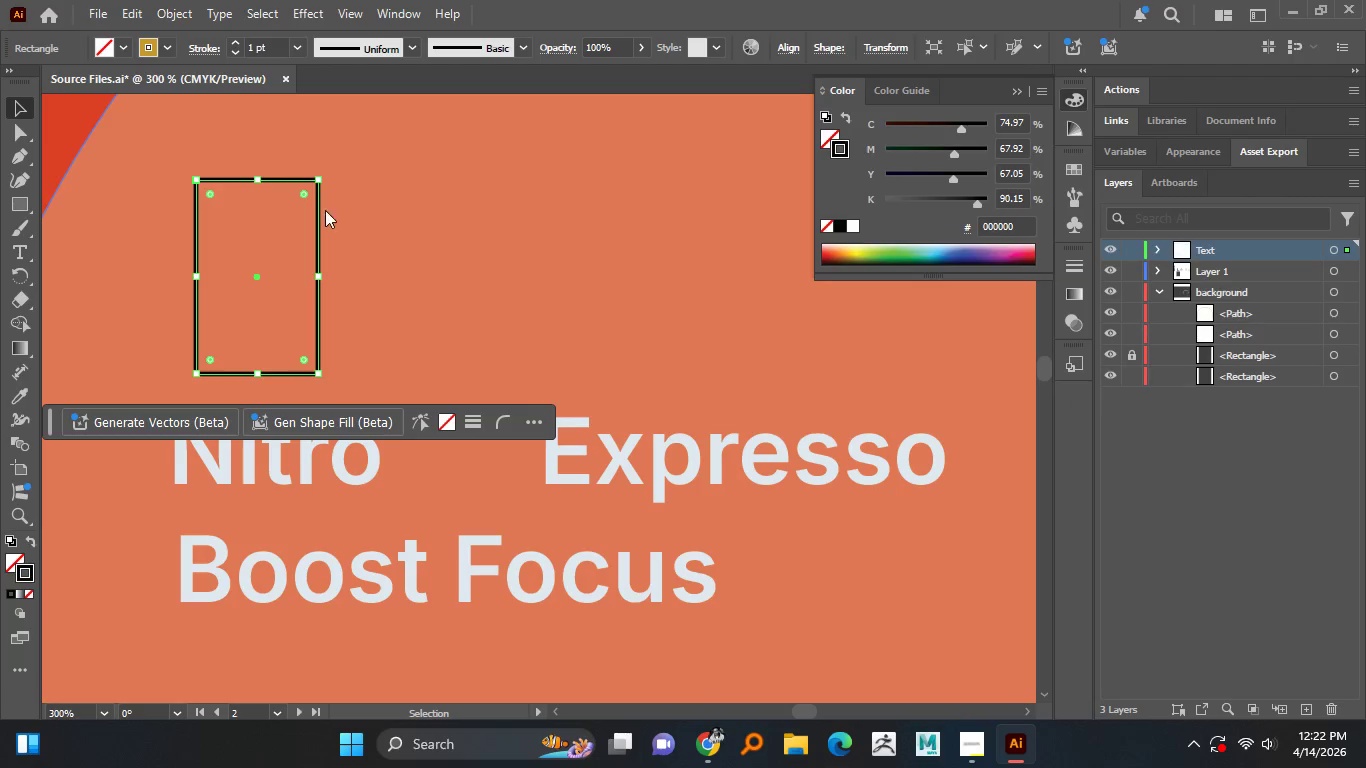 
left_click([375, 220])
 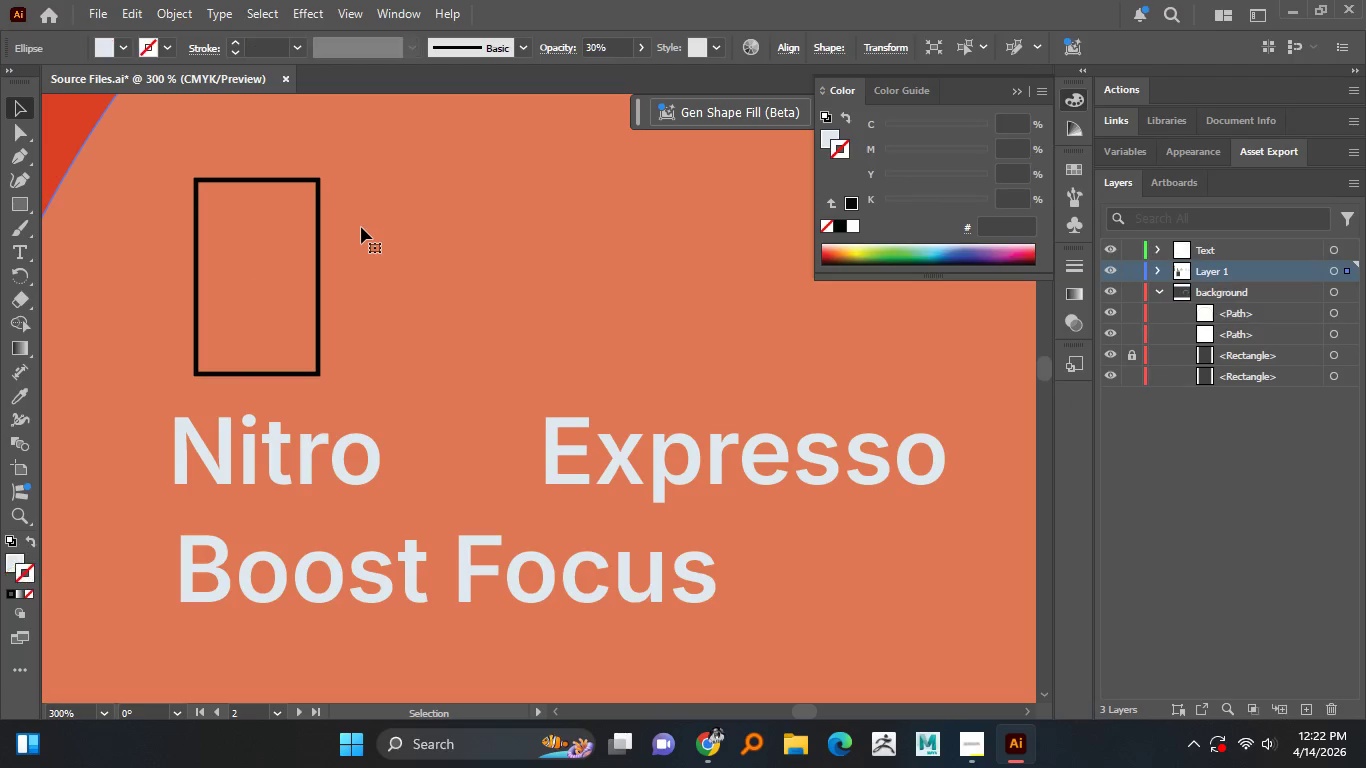 
hold_key(key=AltLeft, duration=1.16)
 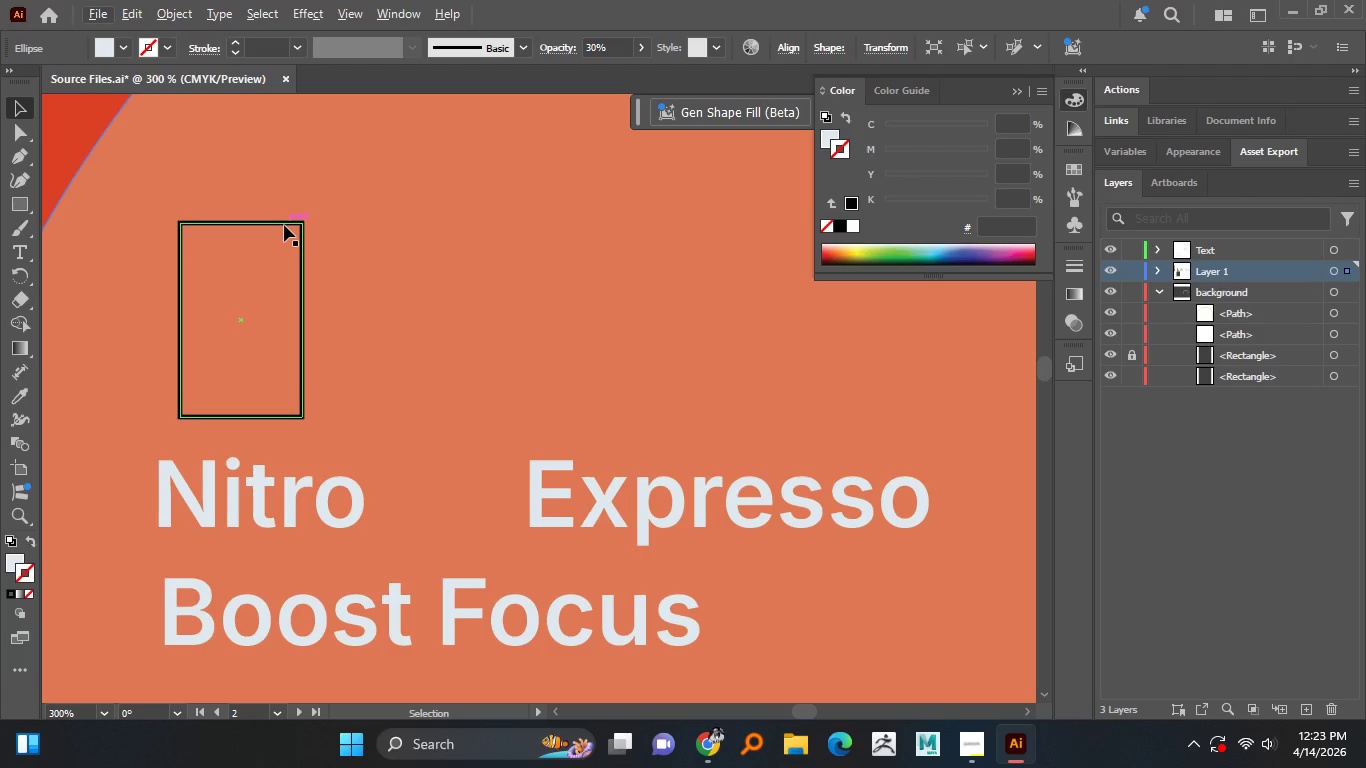 
wait(29.17)
 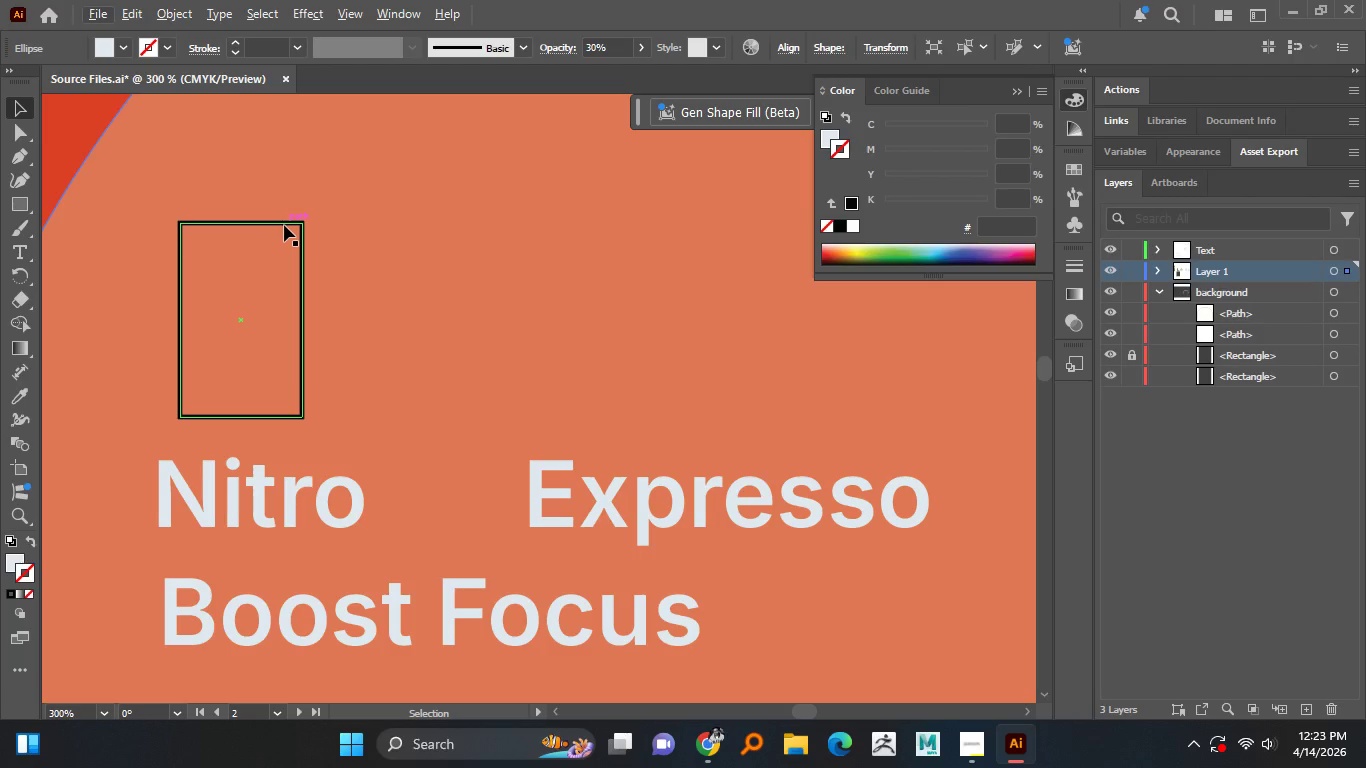 
left_click([32, 203])
 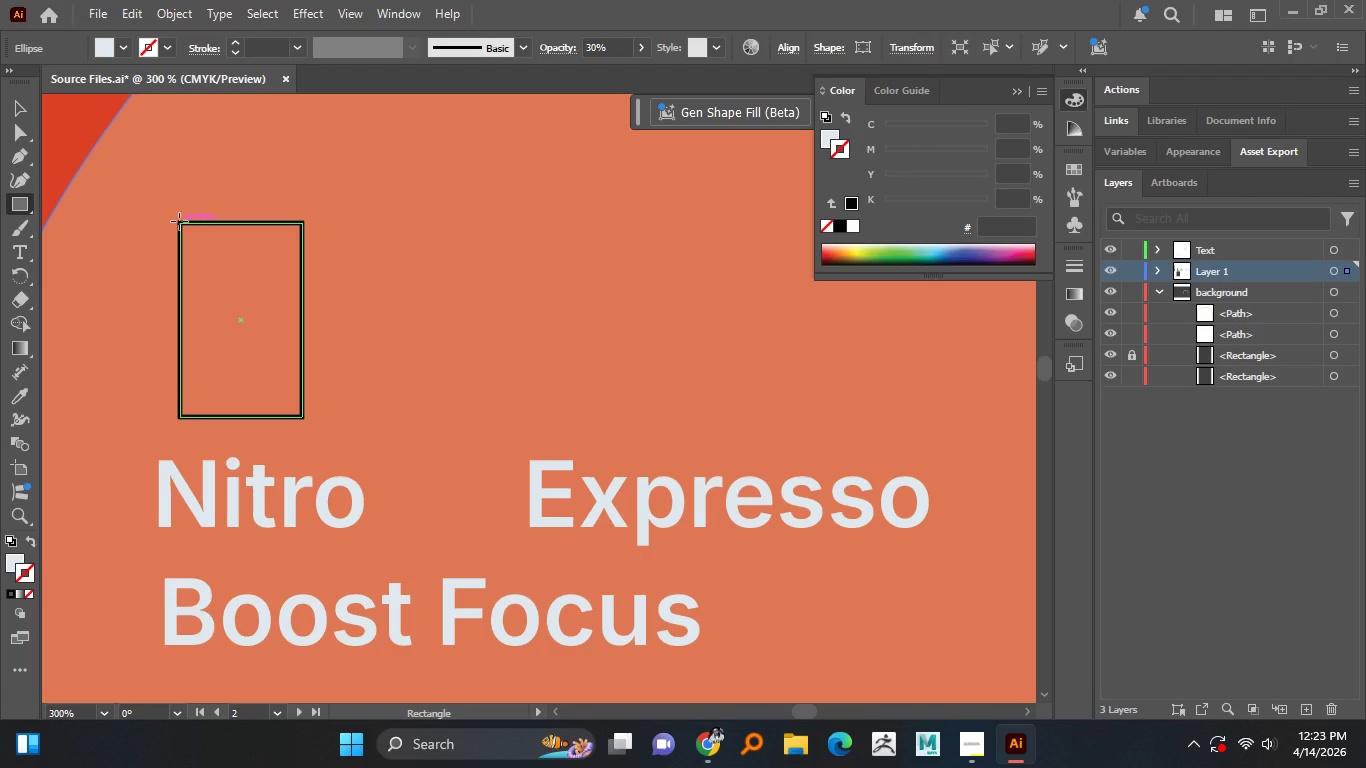 
left_click_drag(start_coordinate=[179, 221], to_coordinate=[297, 175])
 